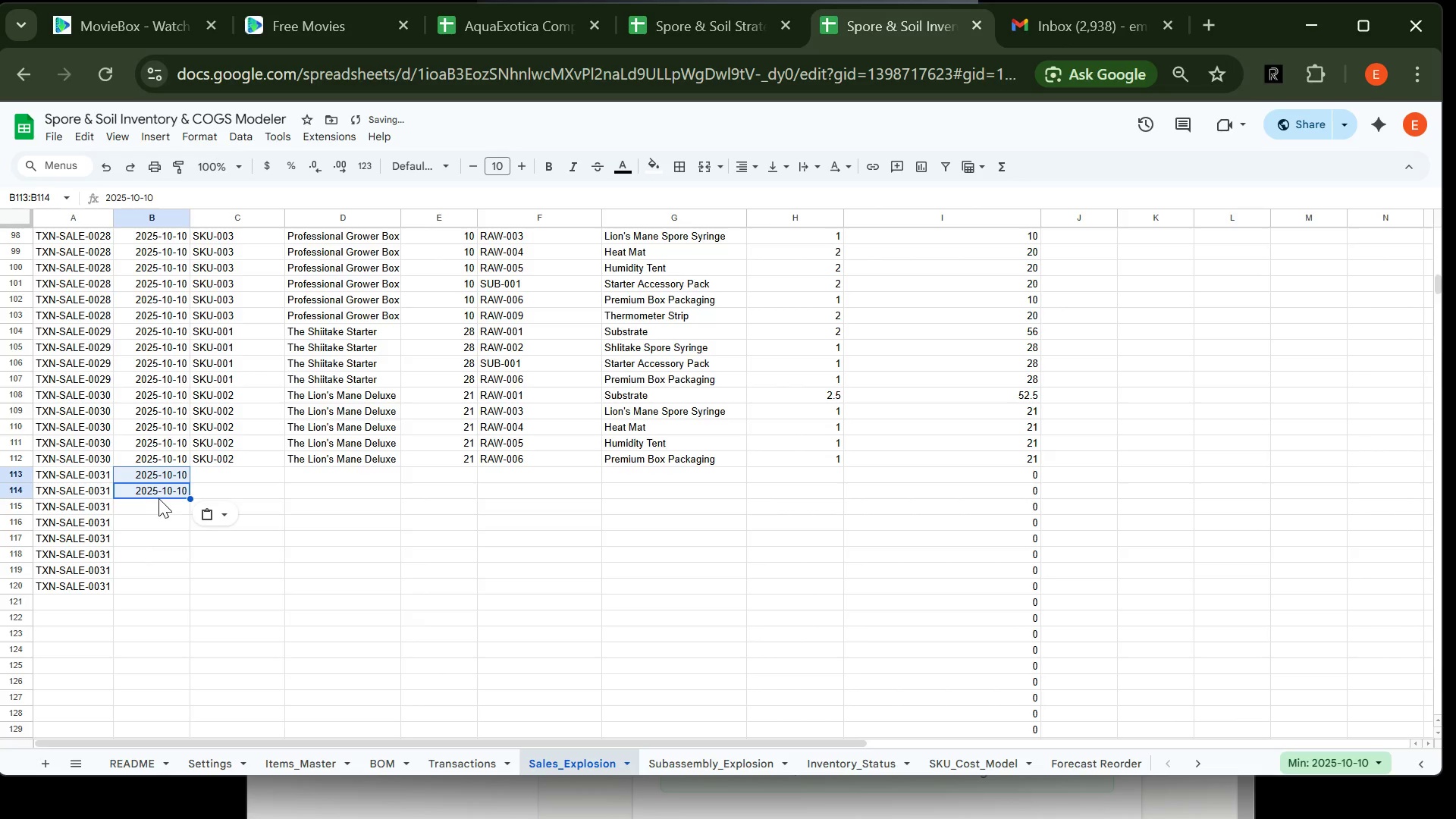 
left_click([159, 500])
 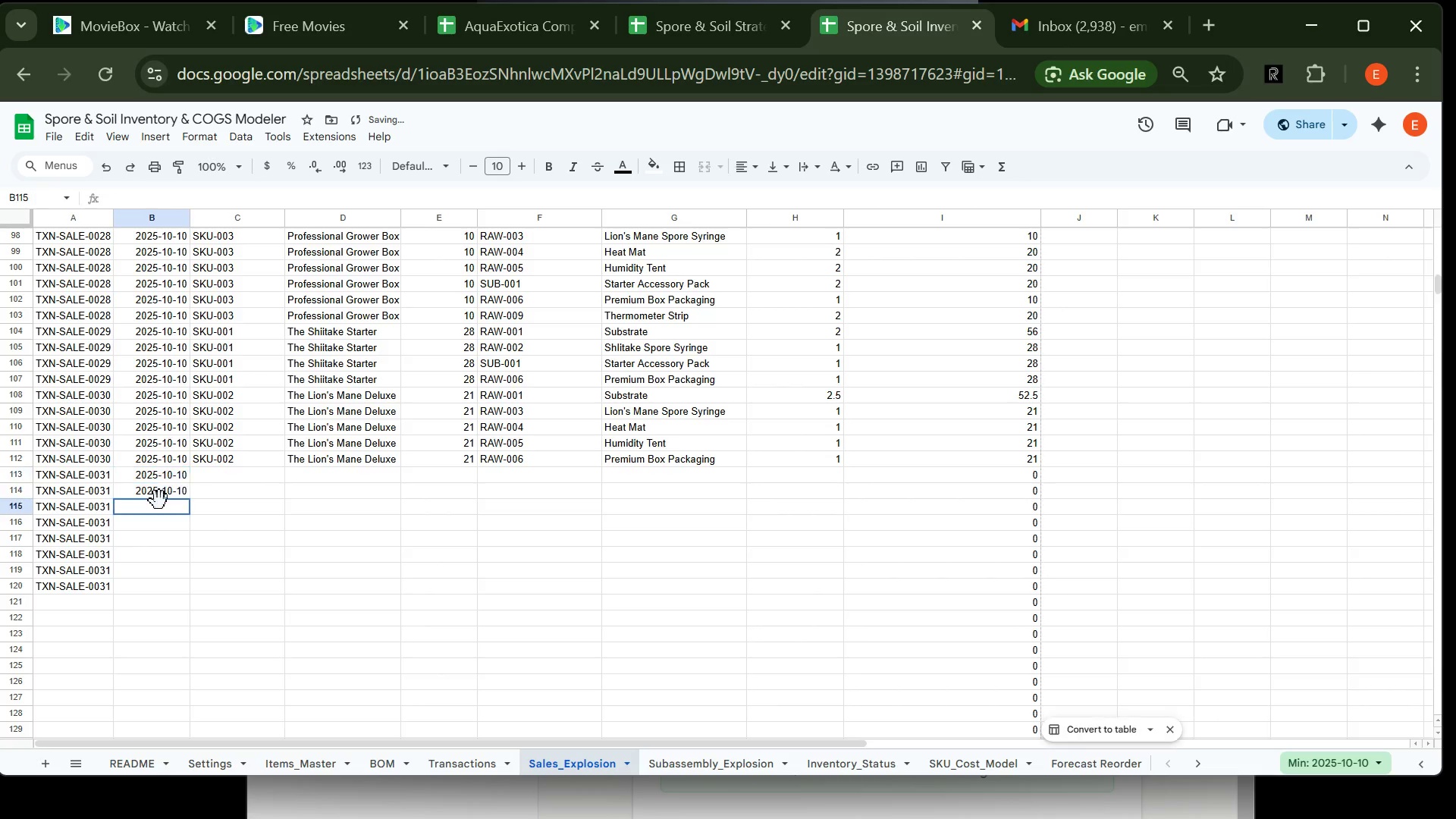 
key(Control+V)
 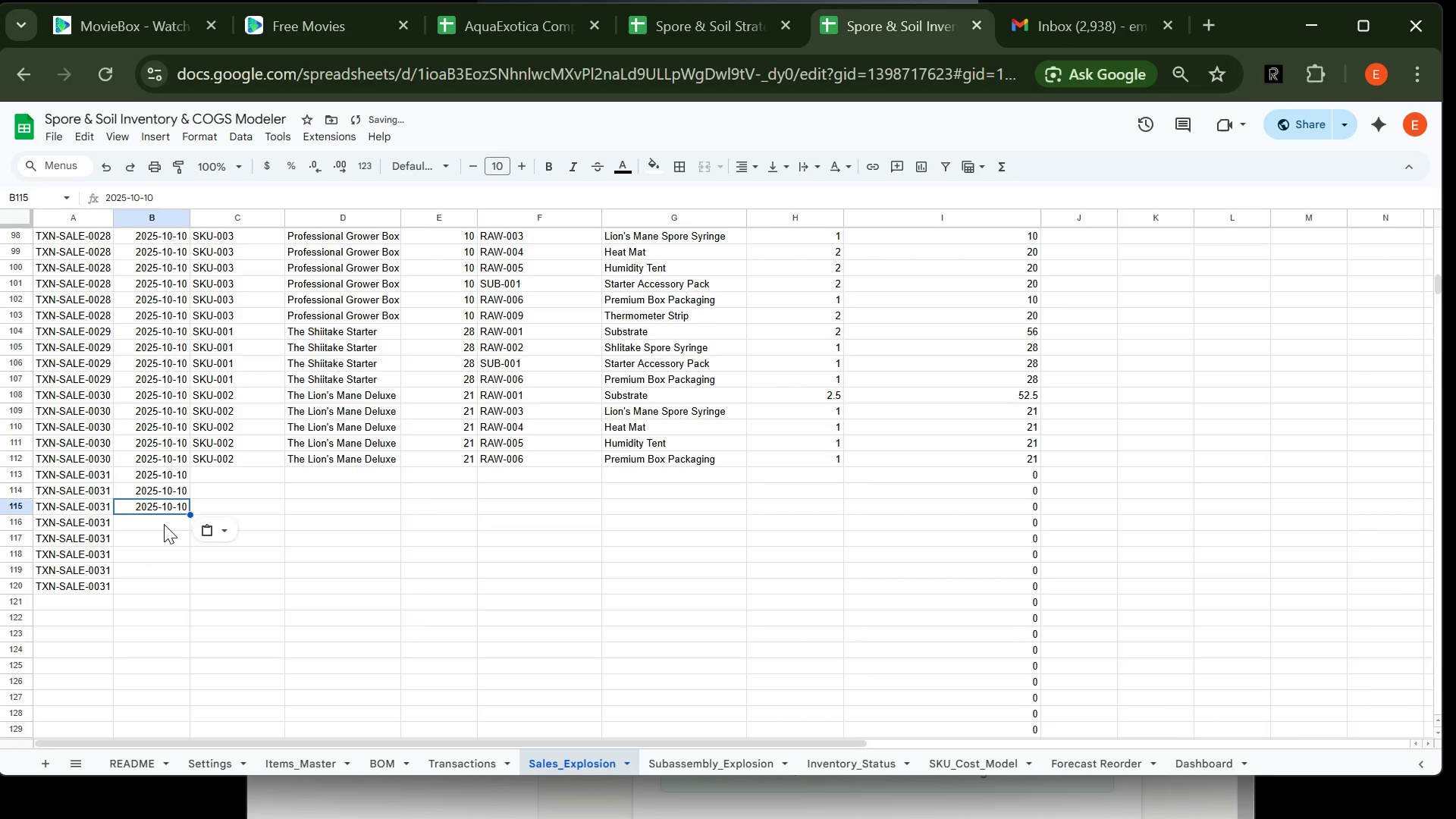 
left_click([164, 524])
 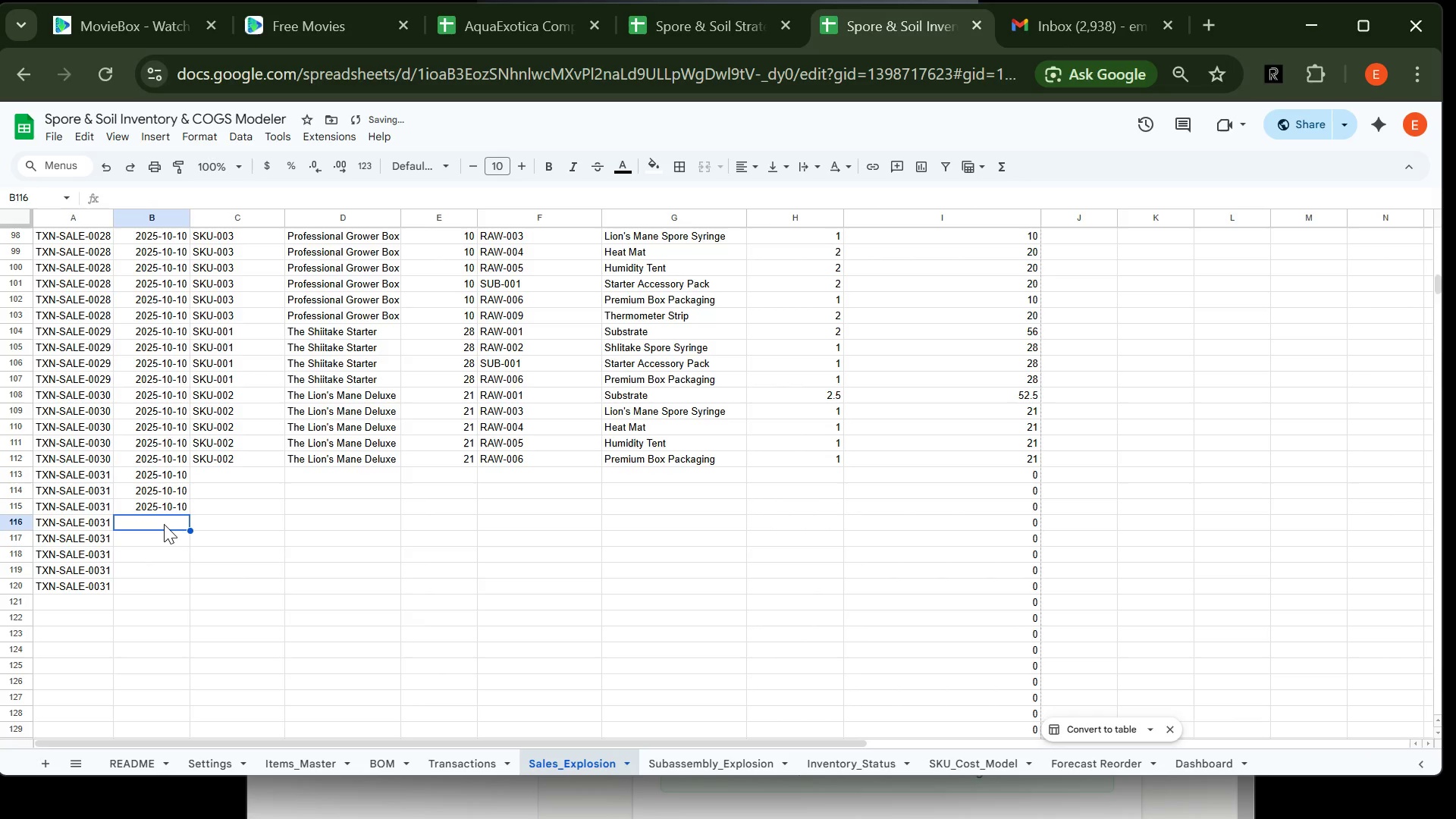 
key(Control+V)
 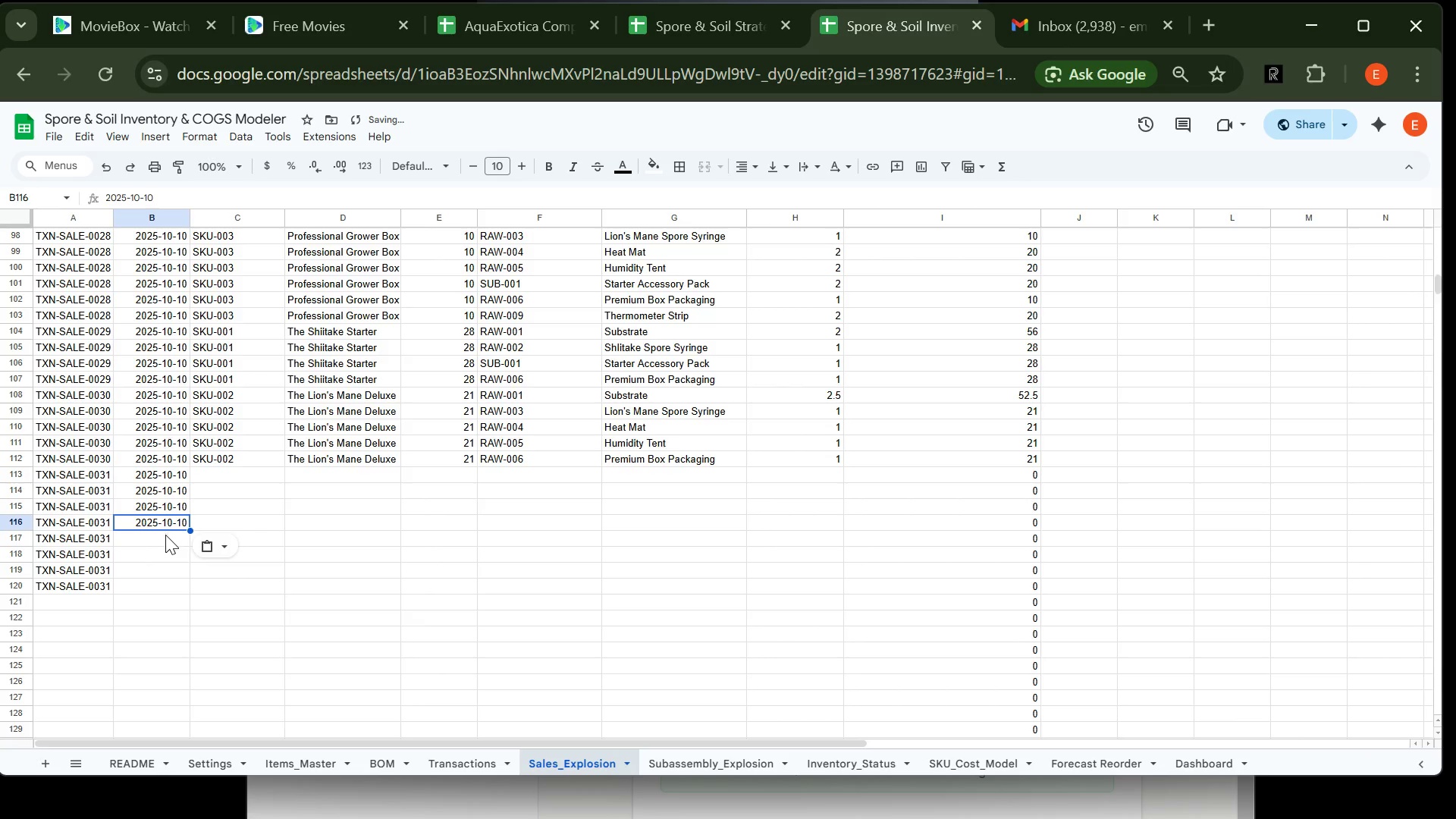 
left_click([165, 535])
 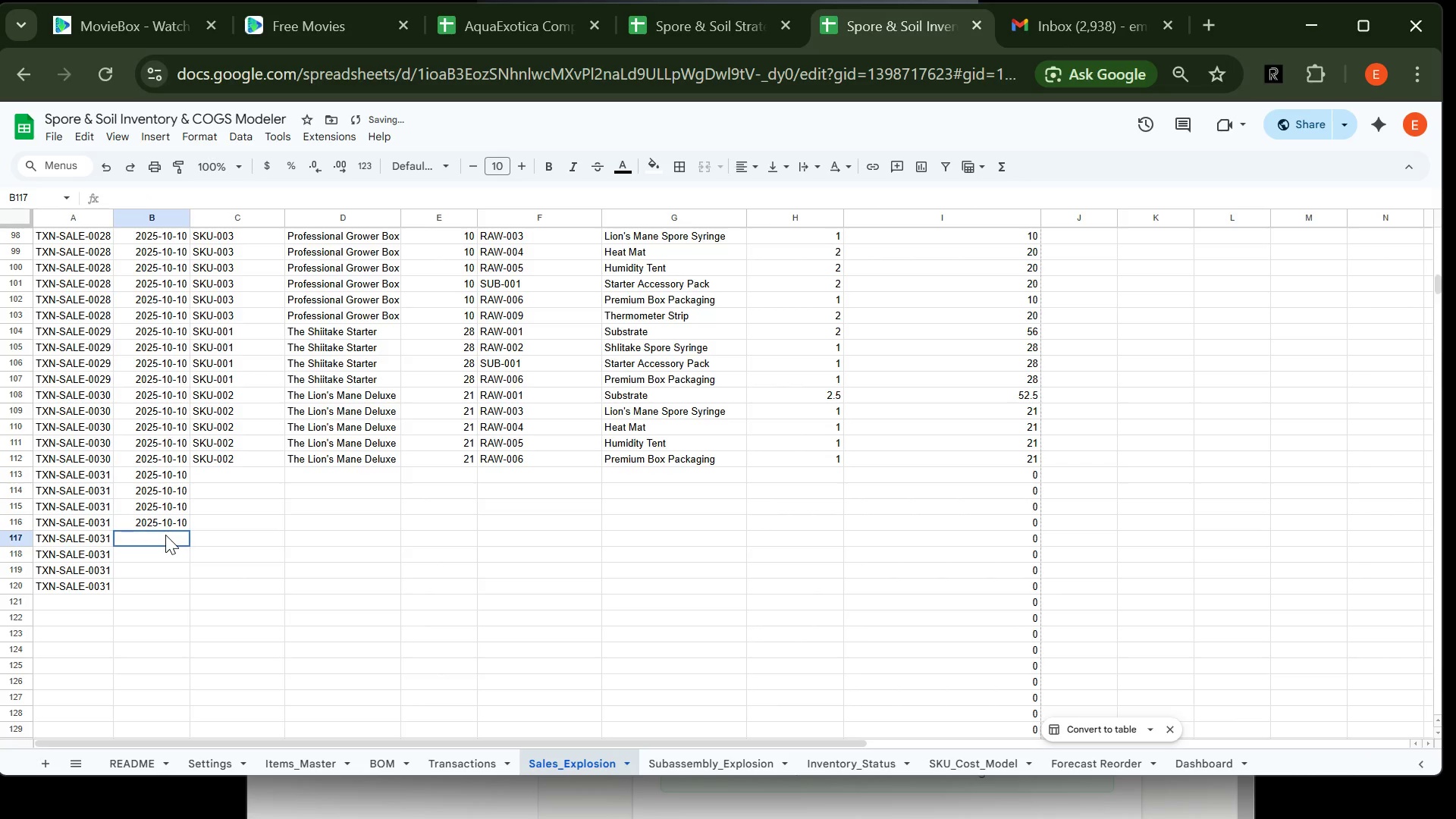 
key(Control+V)
 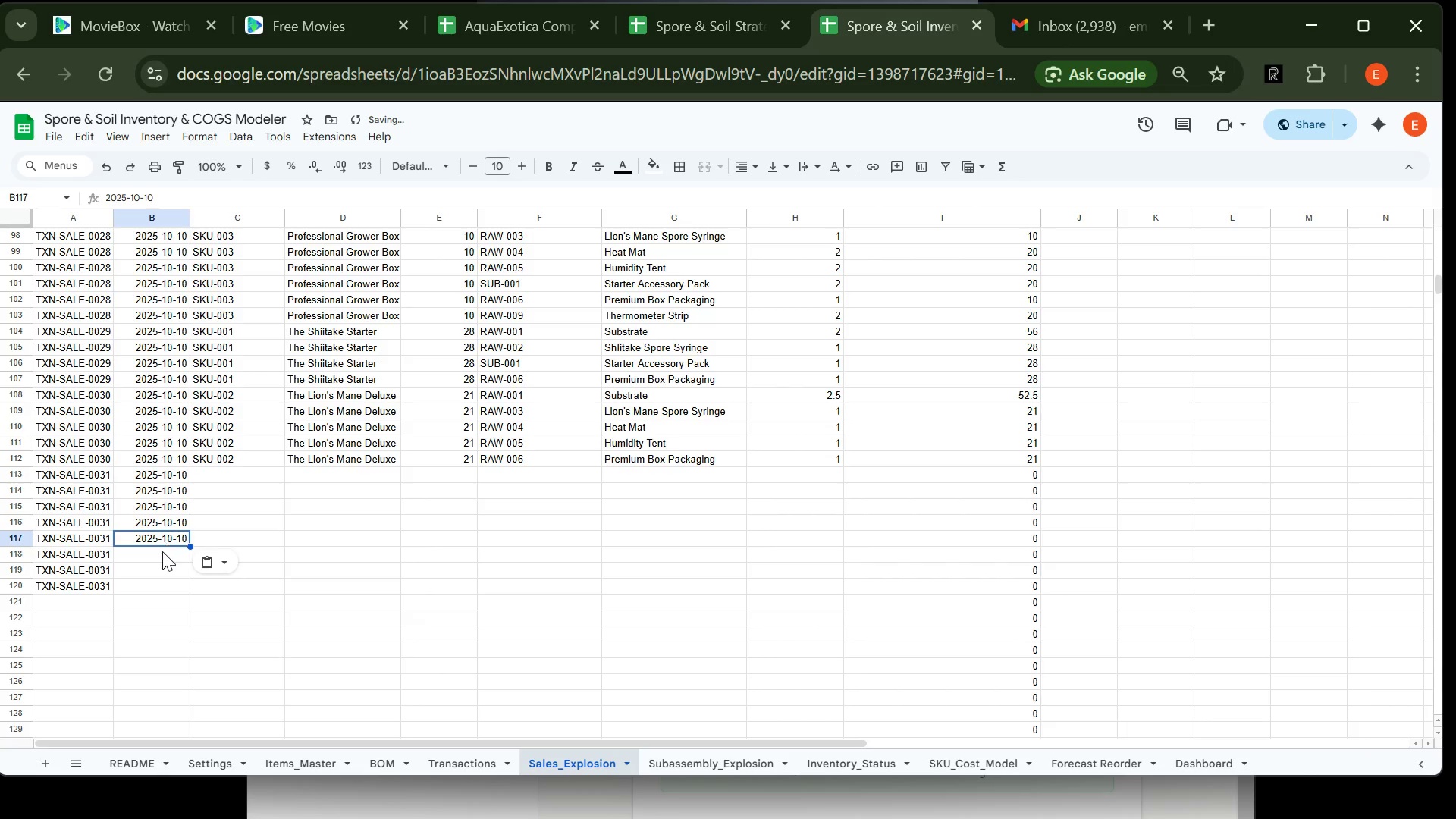 
left_click([162, 552])
 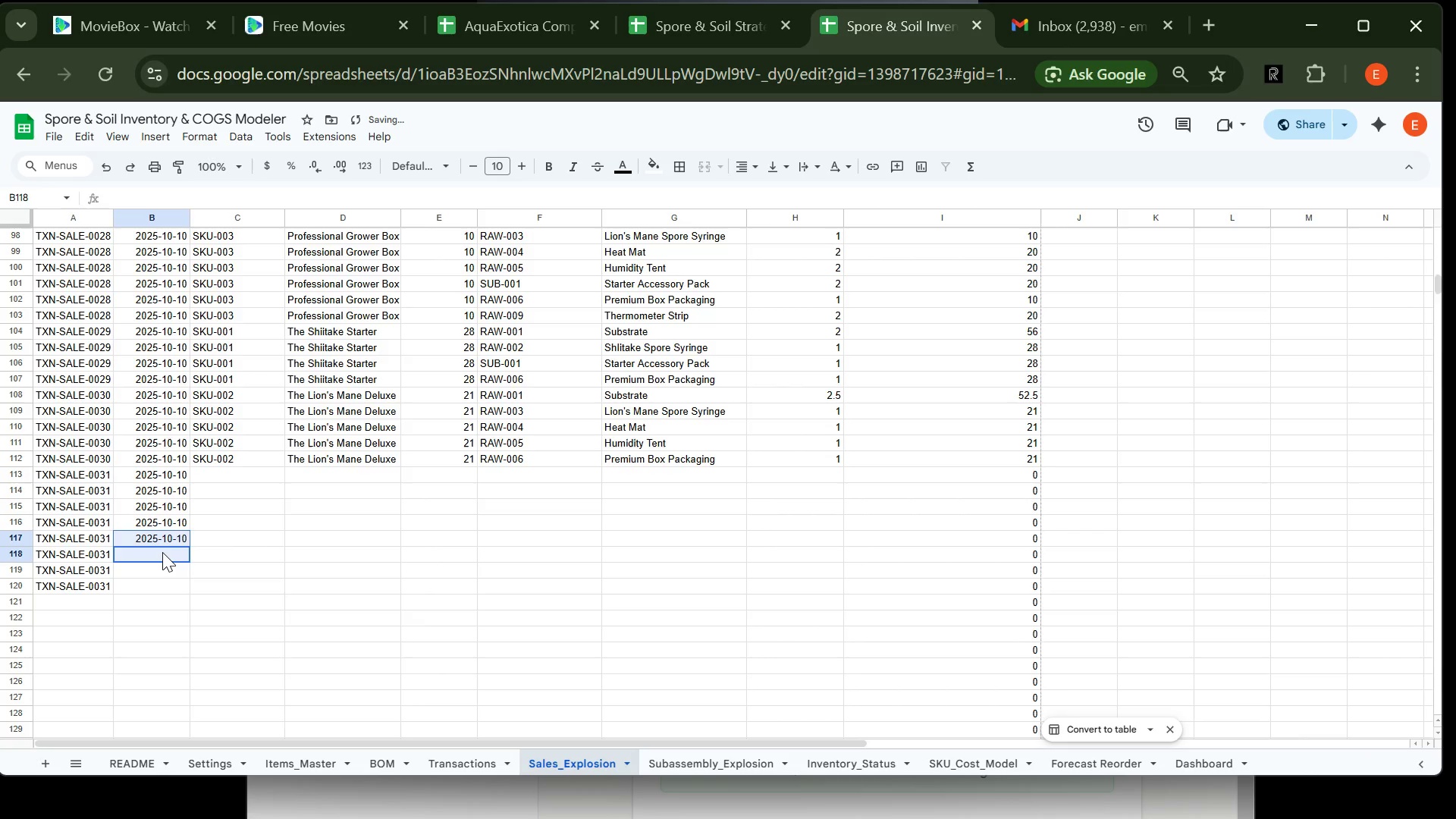 
key(Control+V)
 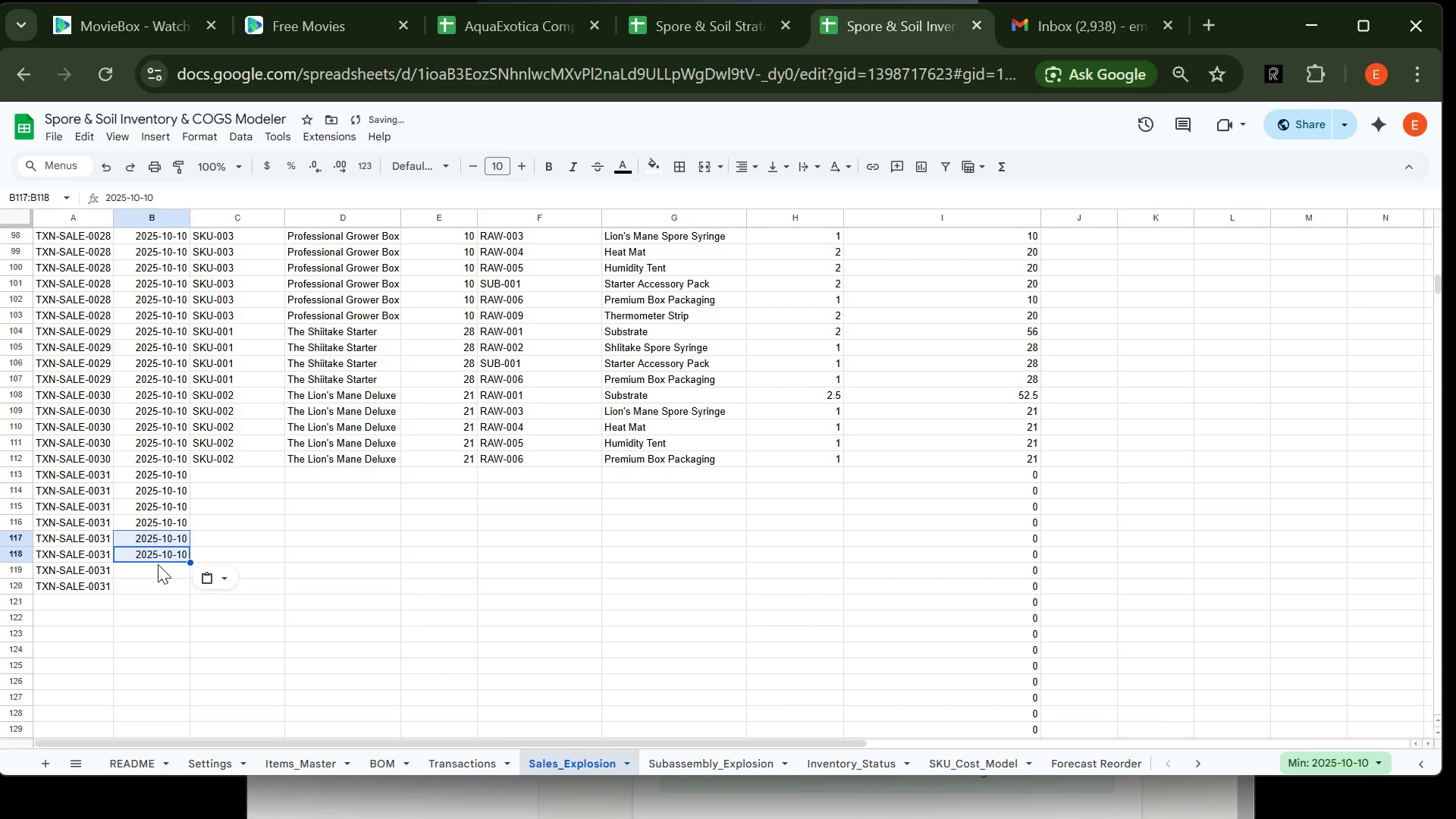 
left_click([158, 564])
 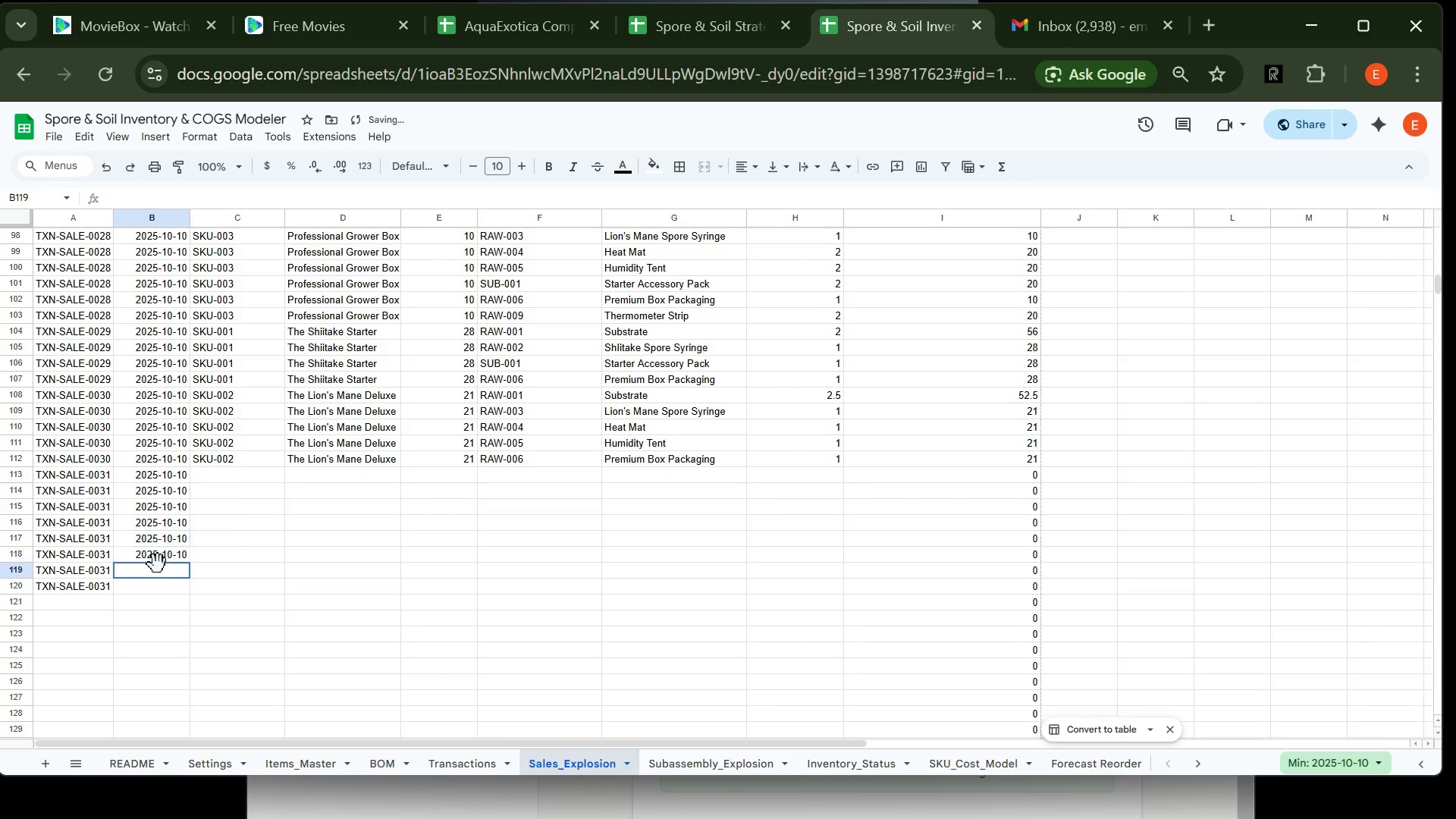 
key(Control+V)
 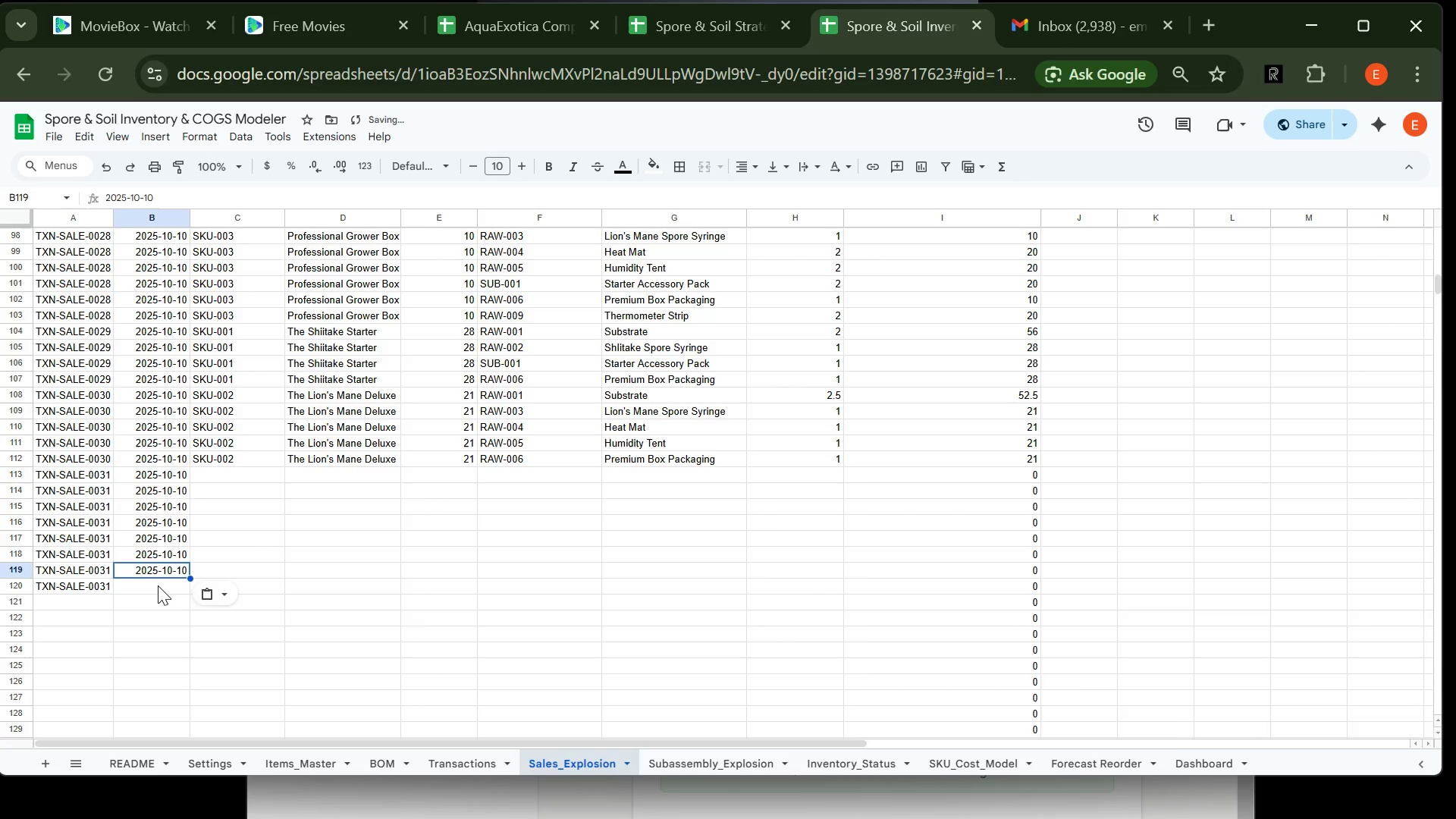 
left_click([158, 585])
 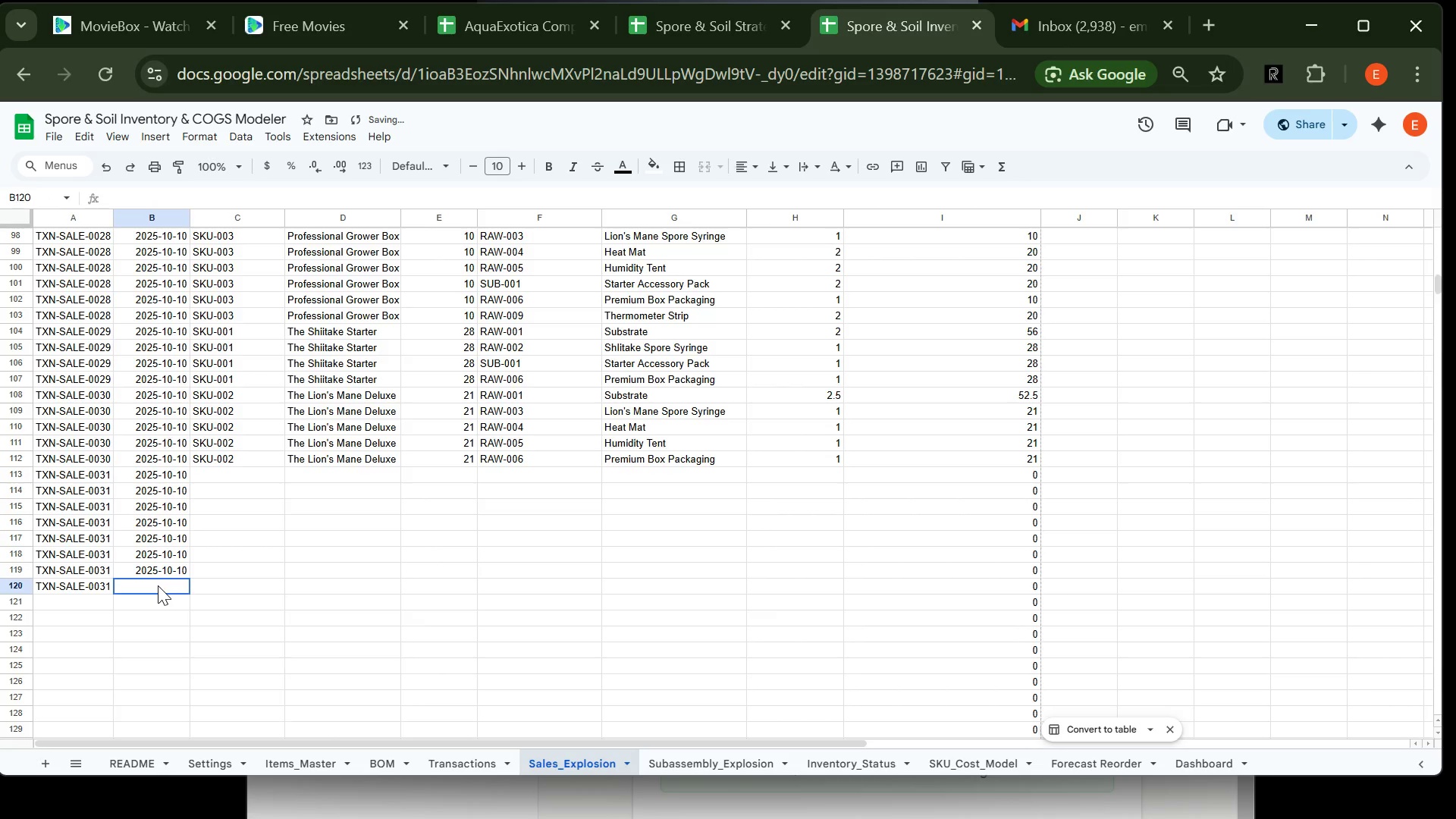 
key(Control+V)
 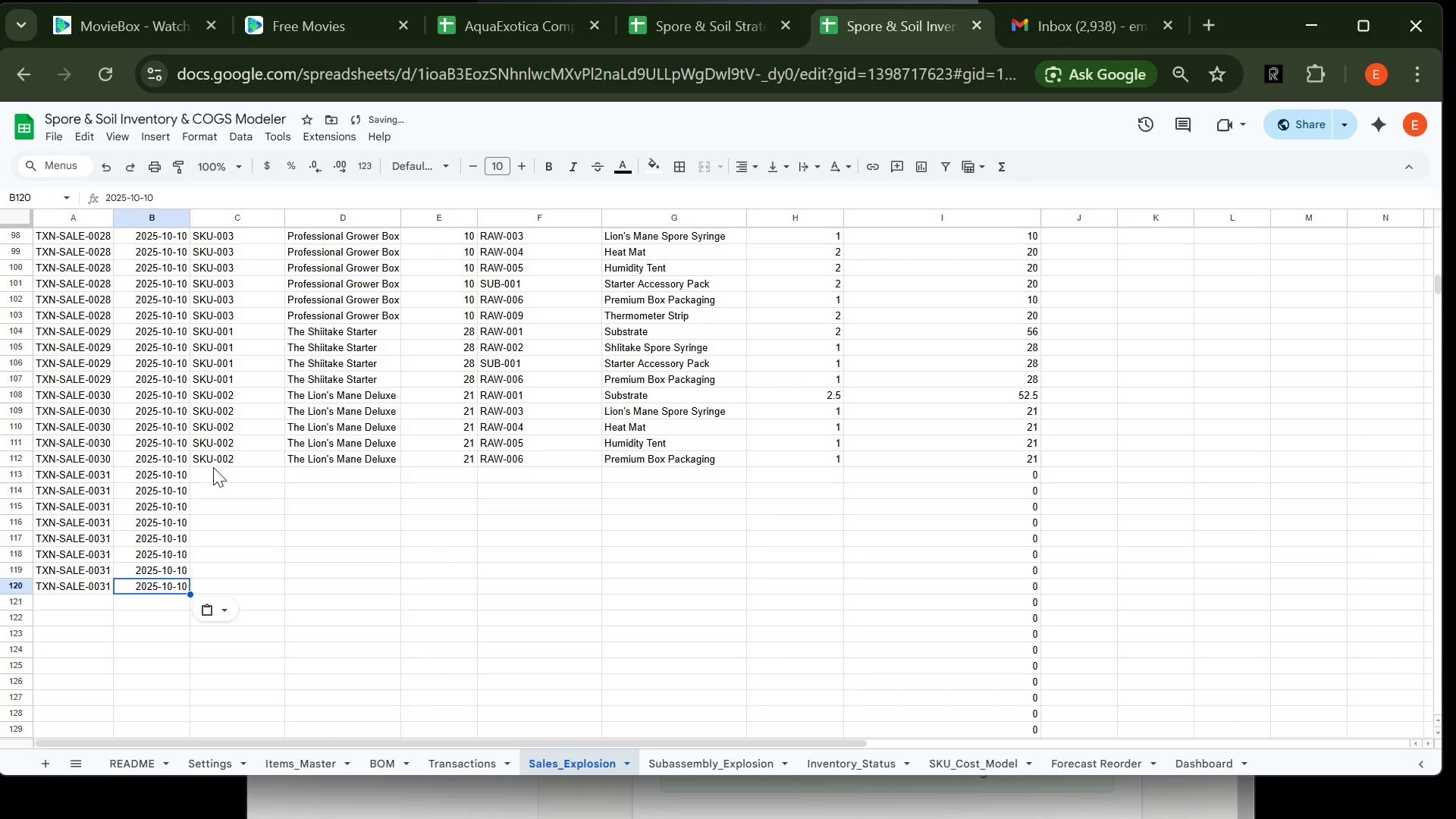 
left_click([214, 468])
 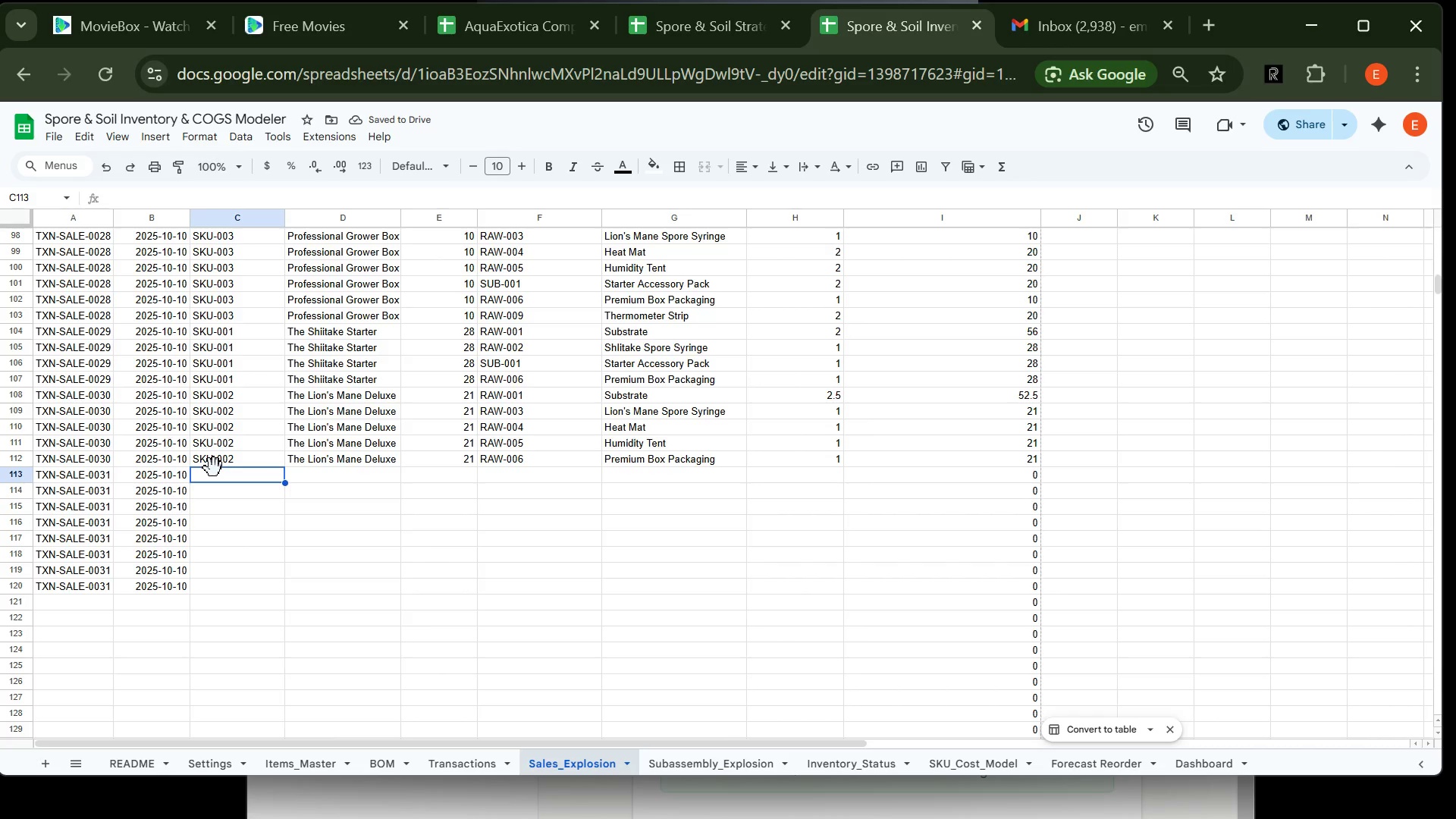 
type(SKU-003)
 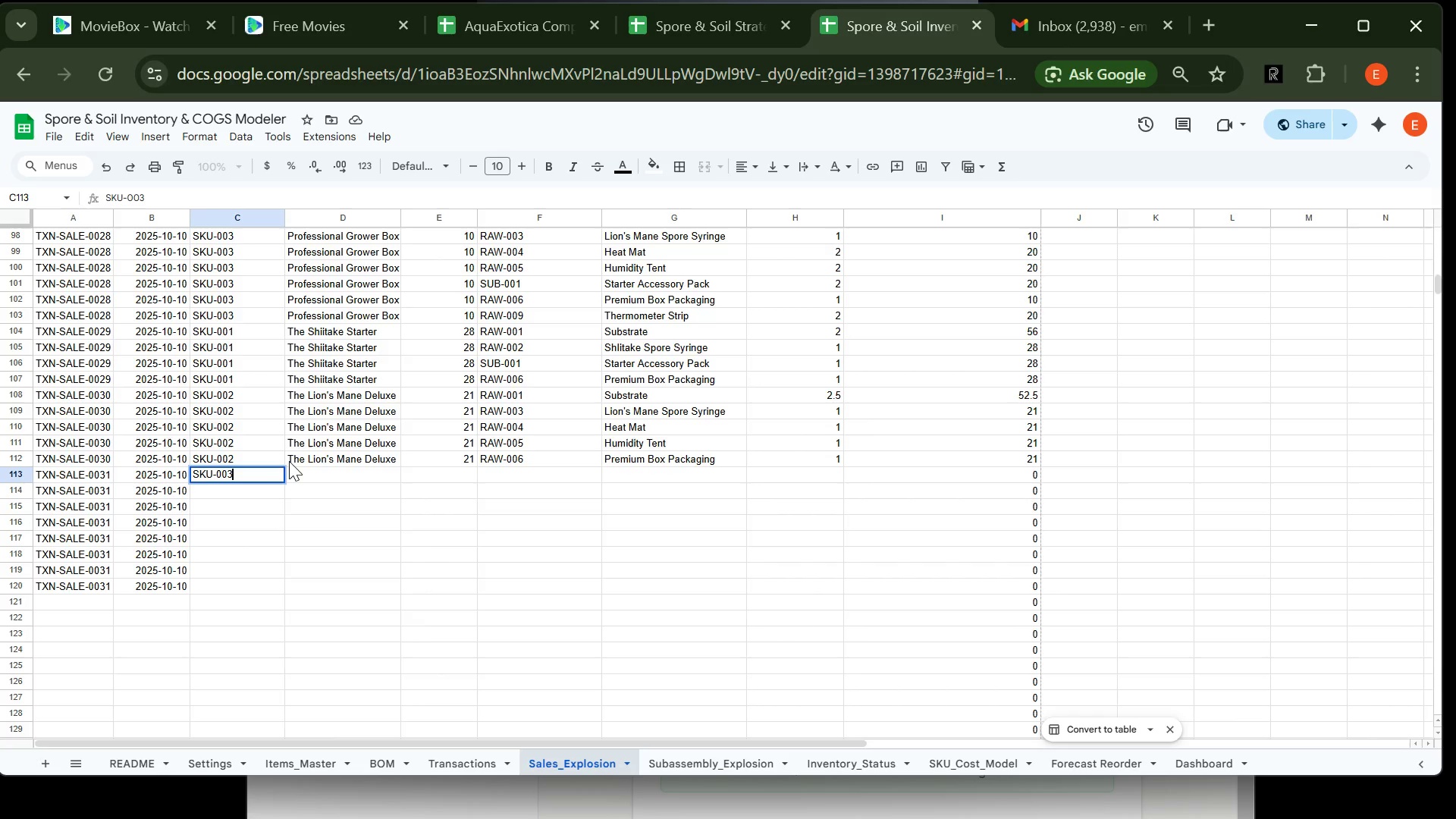 
key(Enter)
 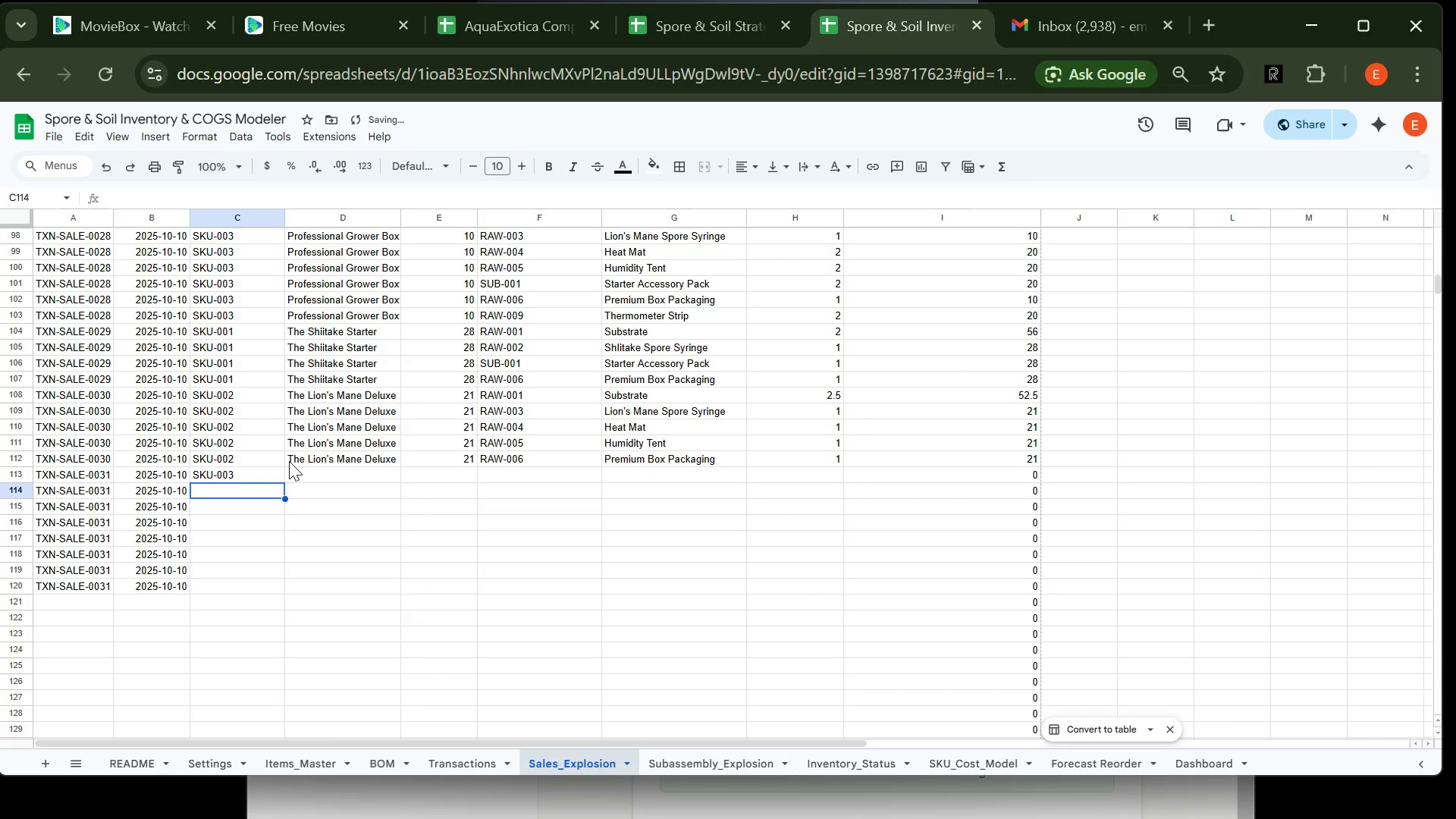 
type(SKU-003)
 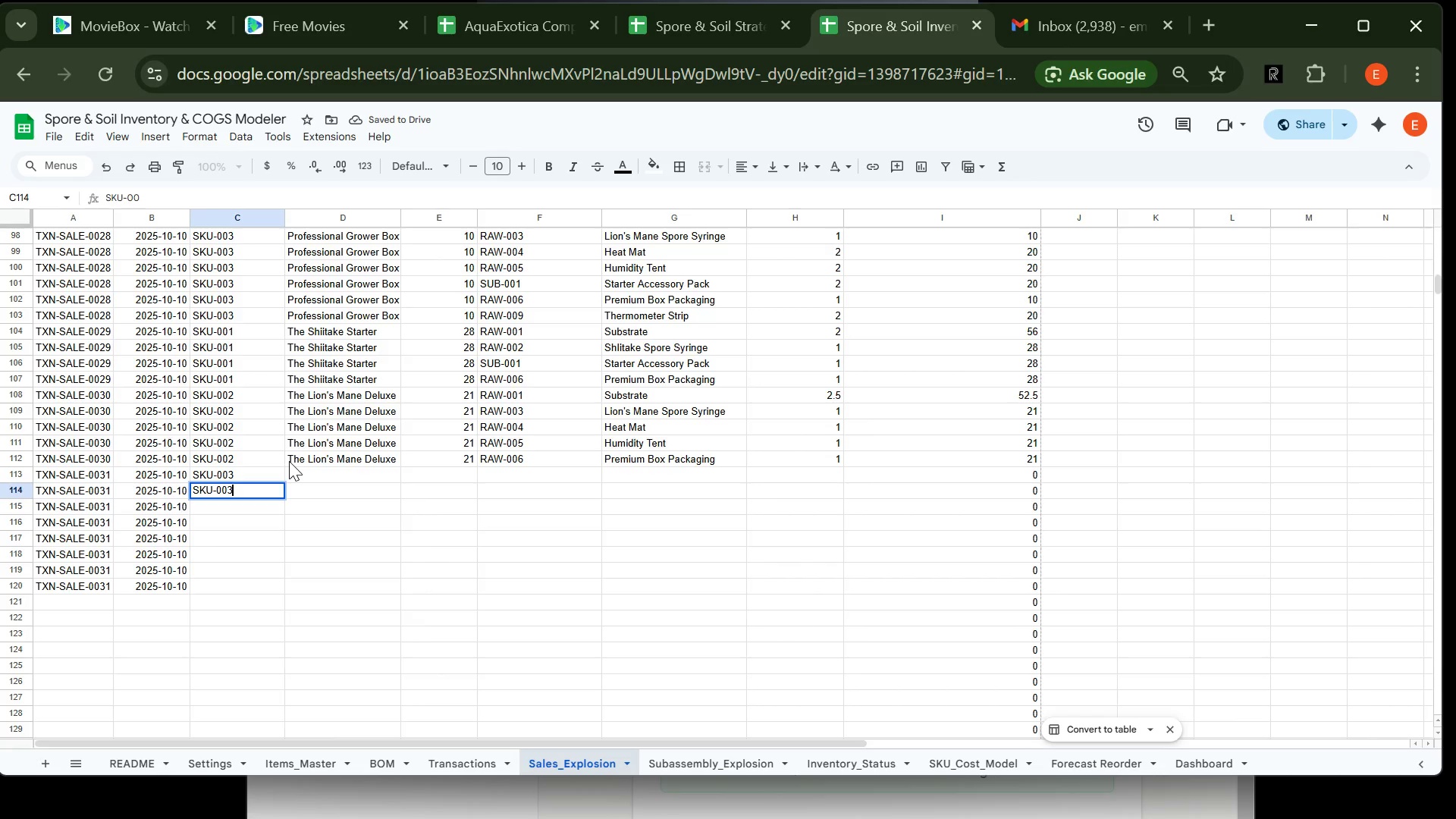 
key(Enter)
 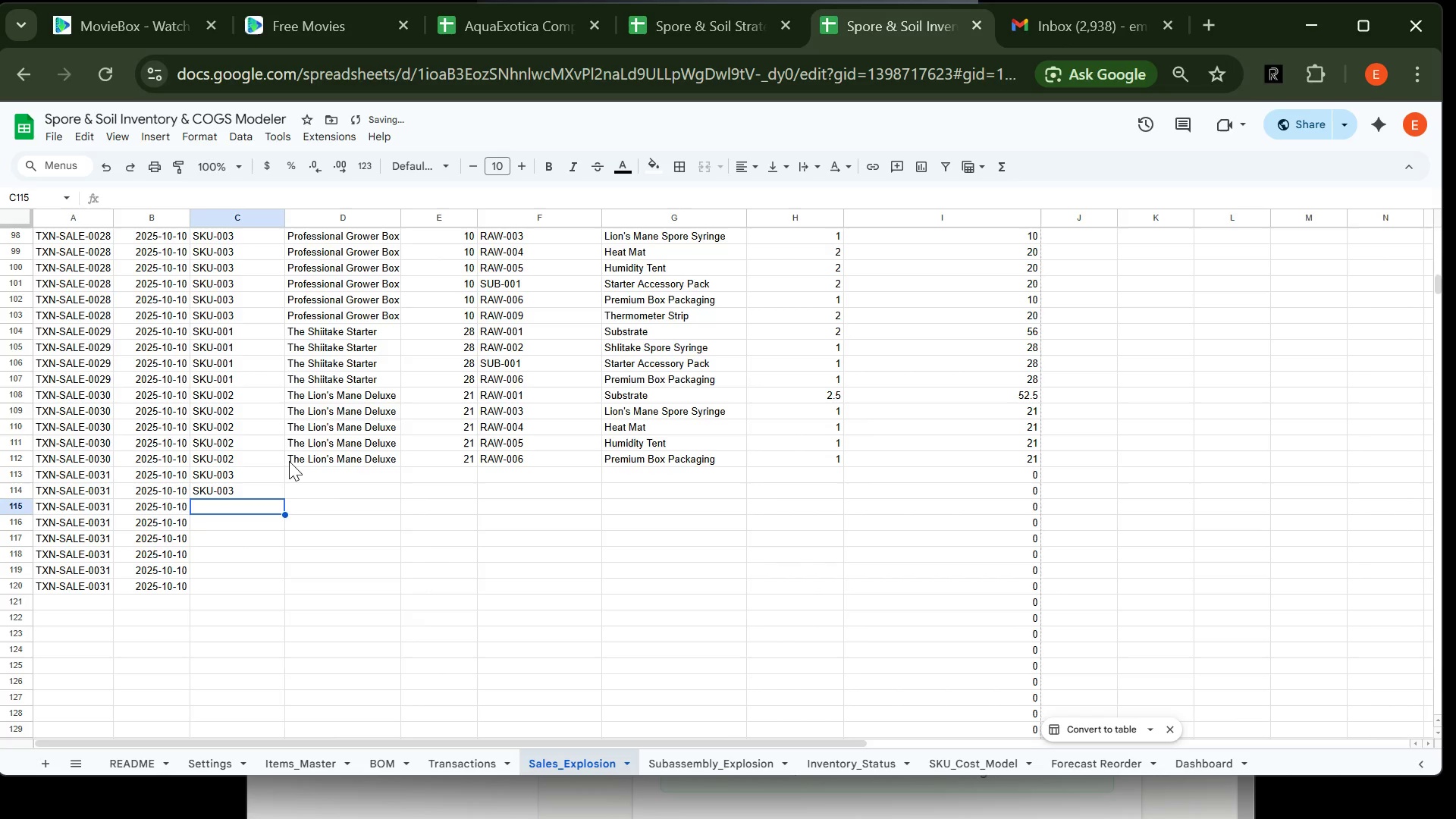 
type(SKU-003)
 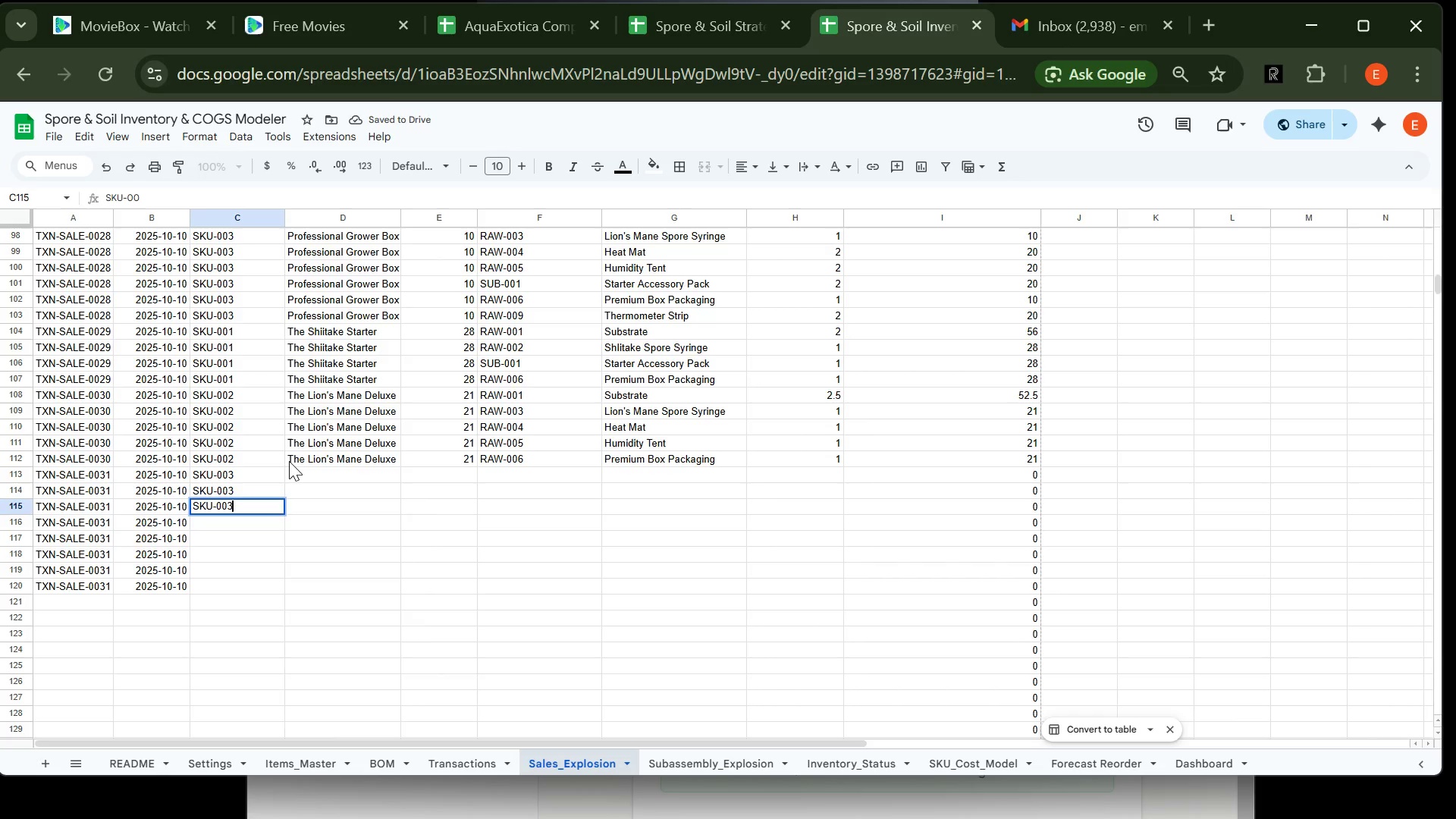 
key(Enter)
 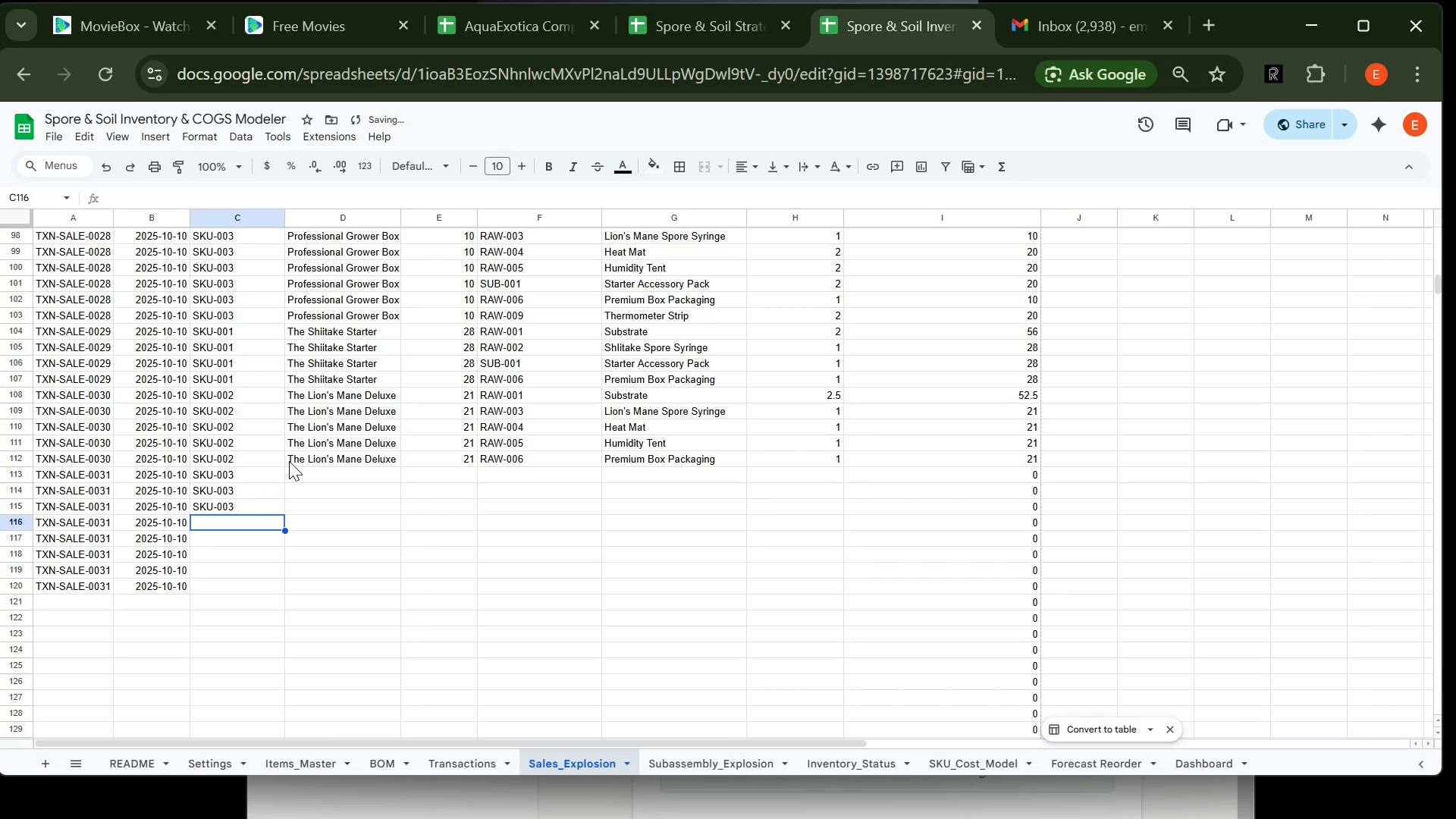 
type(SKU_003)
 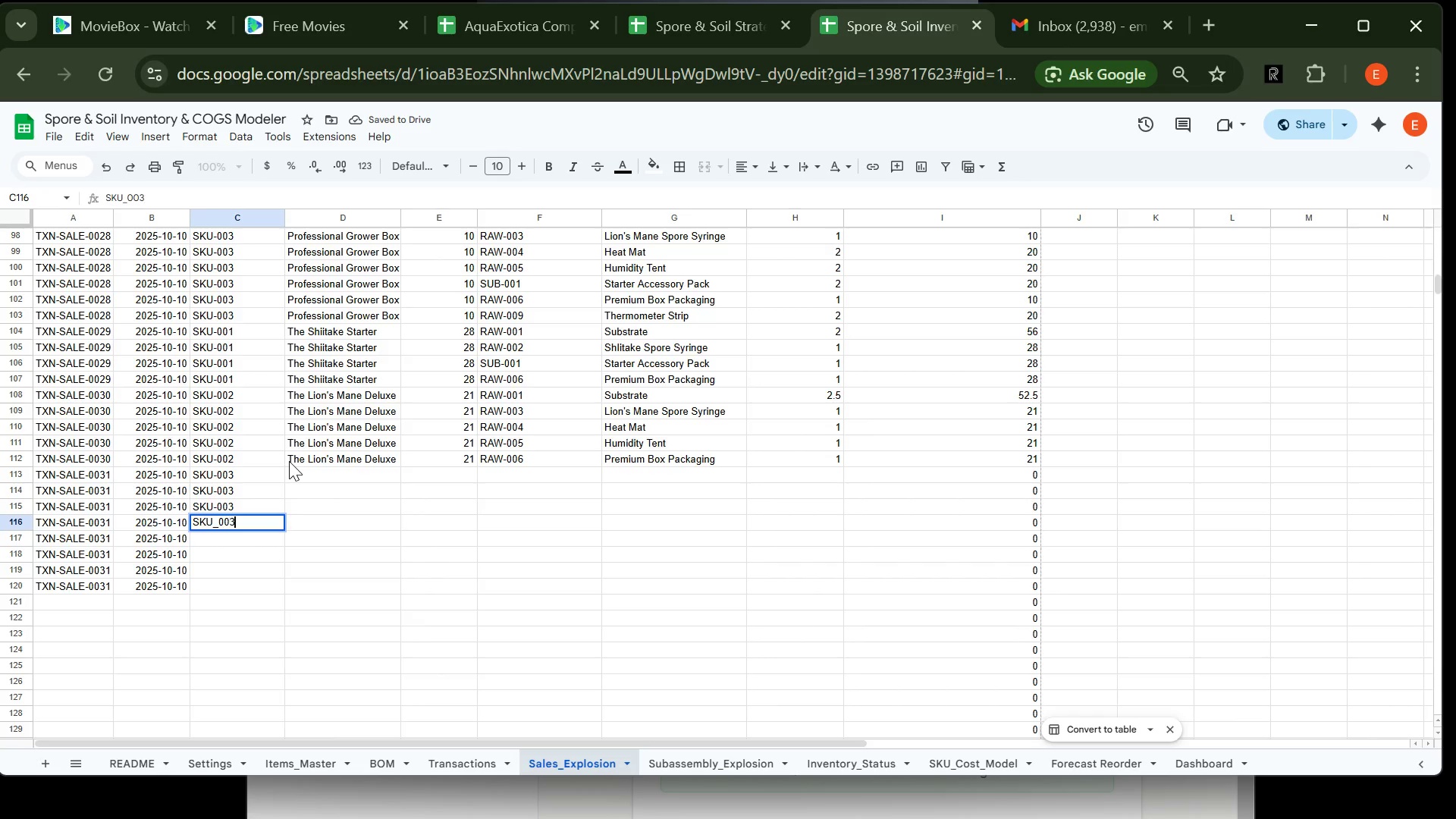 
key(Enter)
 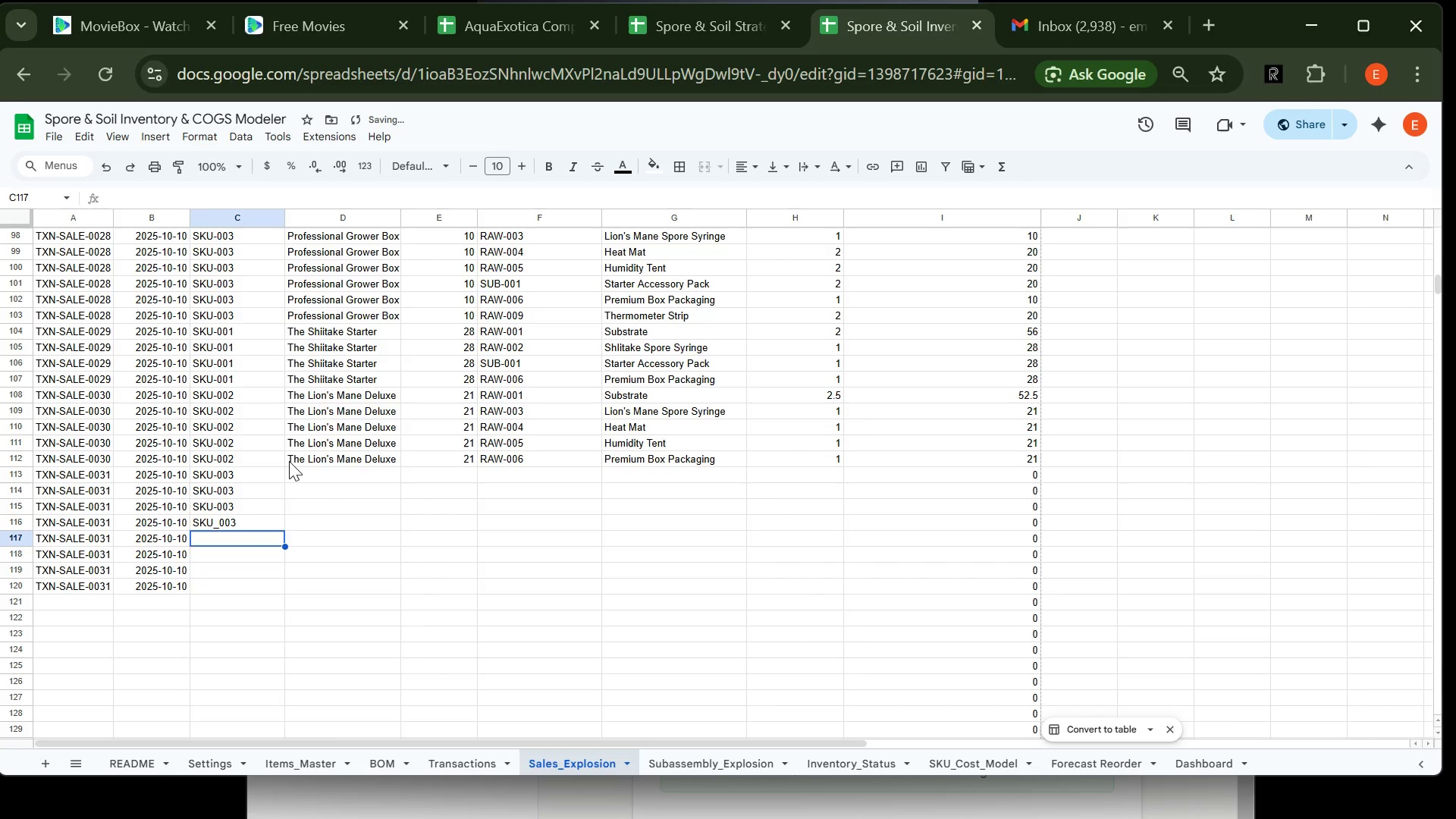 
key(Shift+S)
 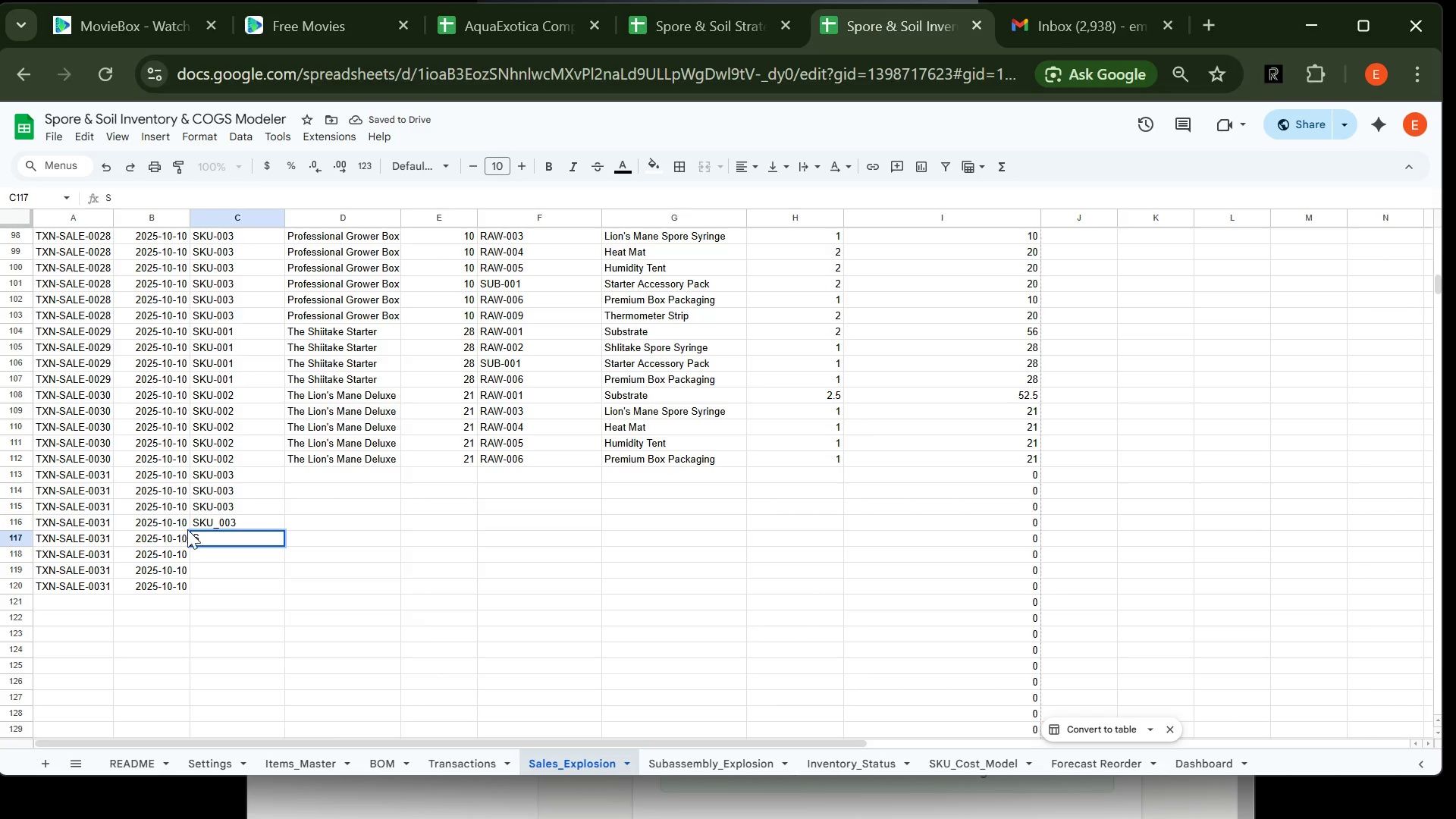 
left_click([233, 525])
 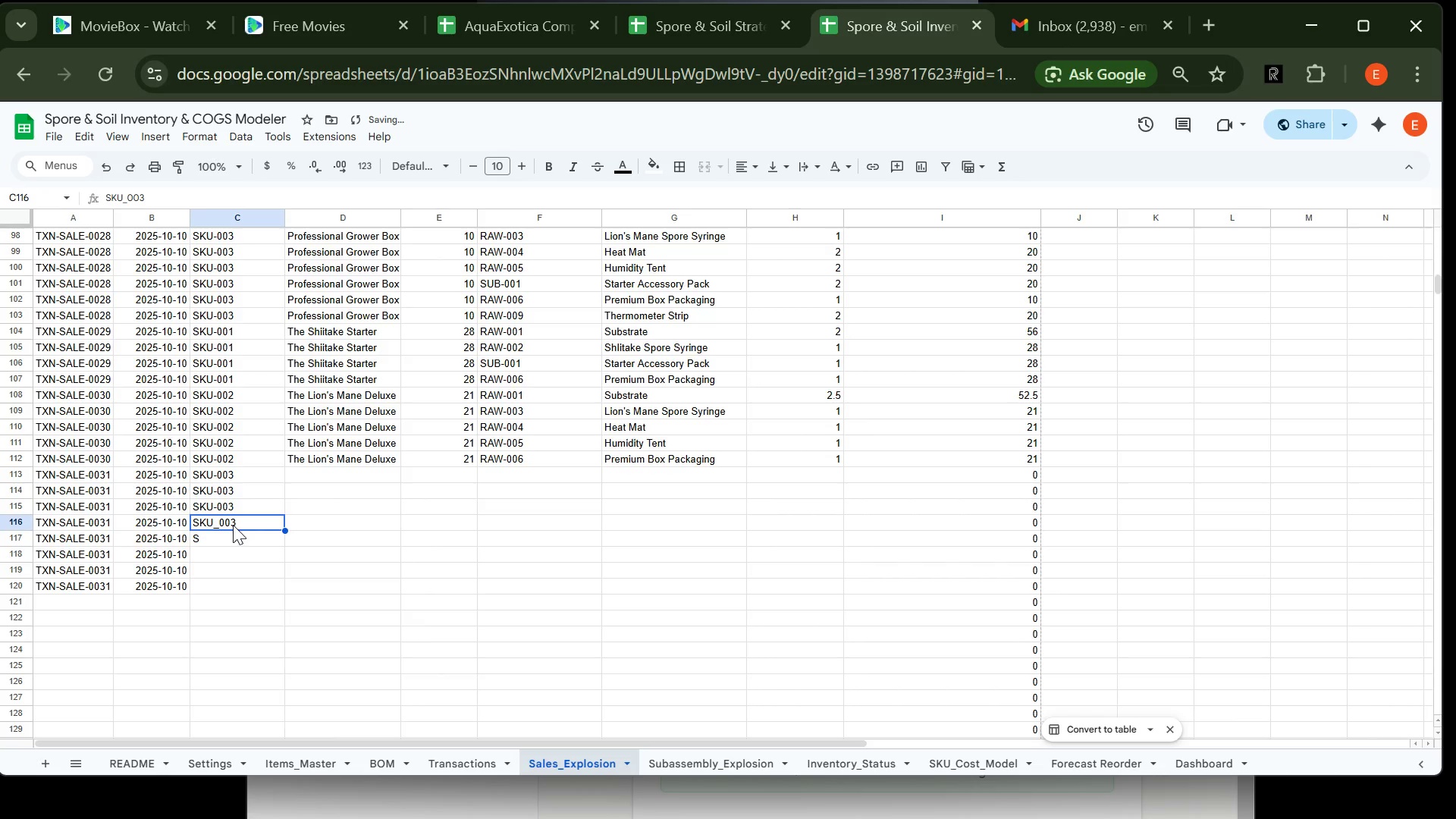 
type(SKU-003)
 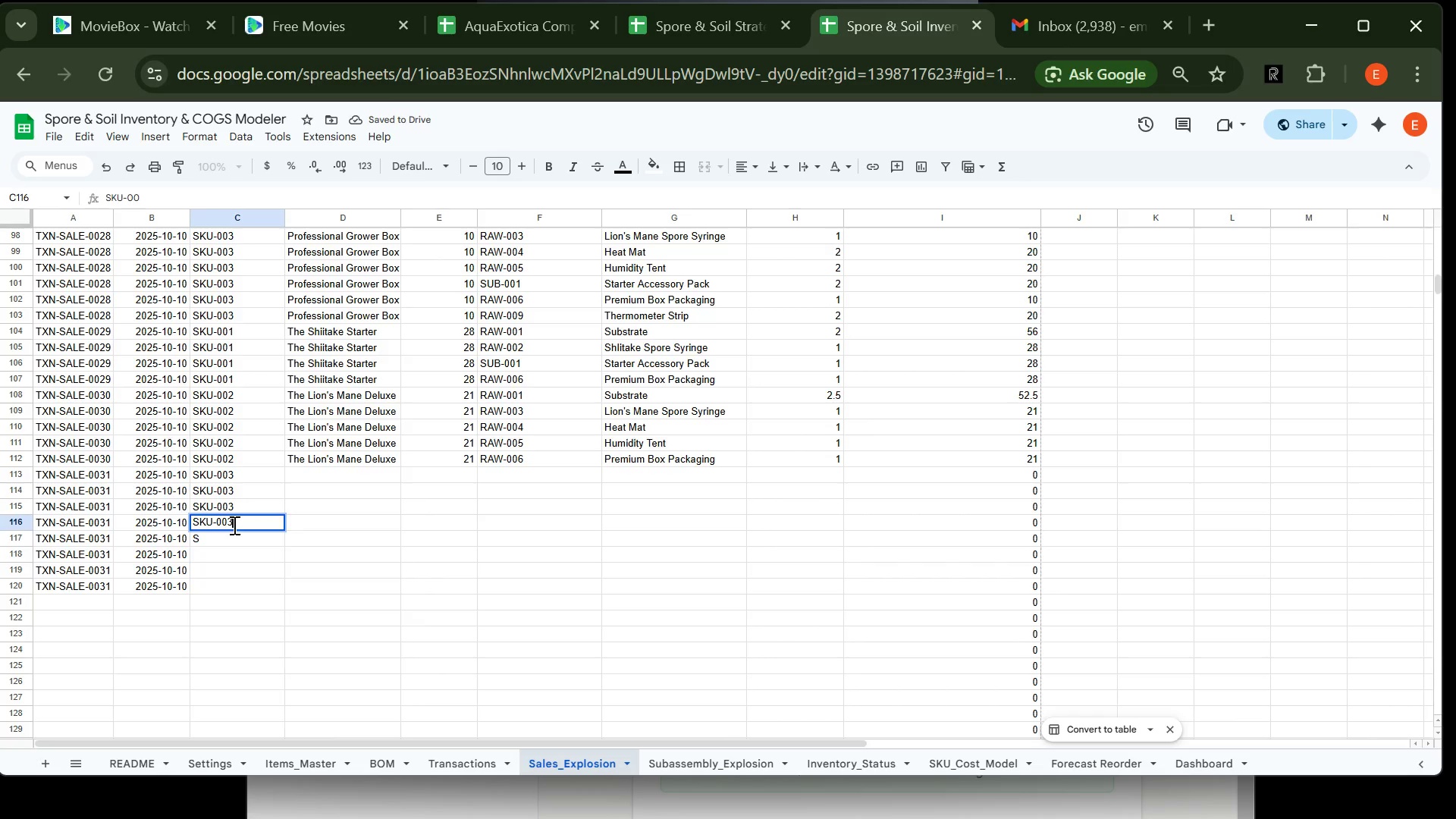 
key(Enter)
 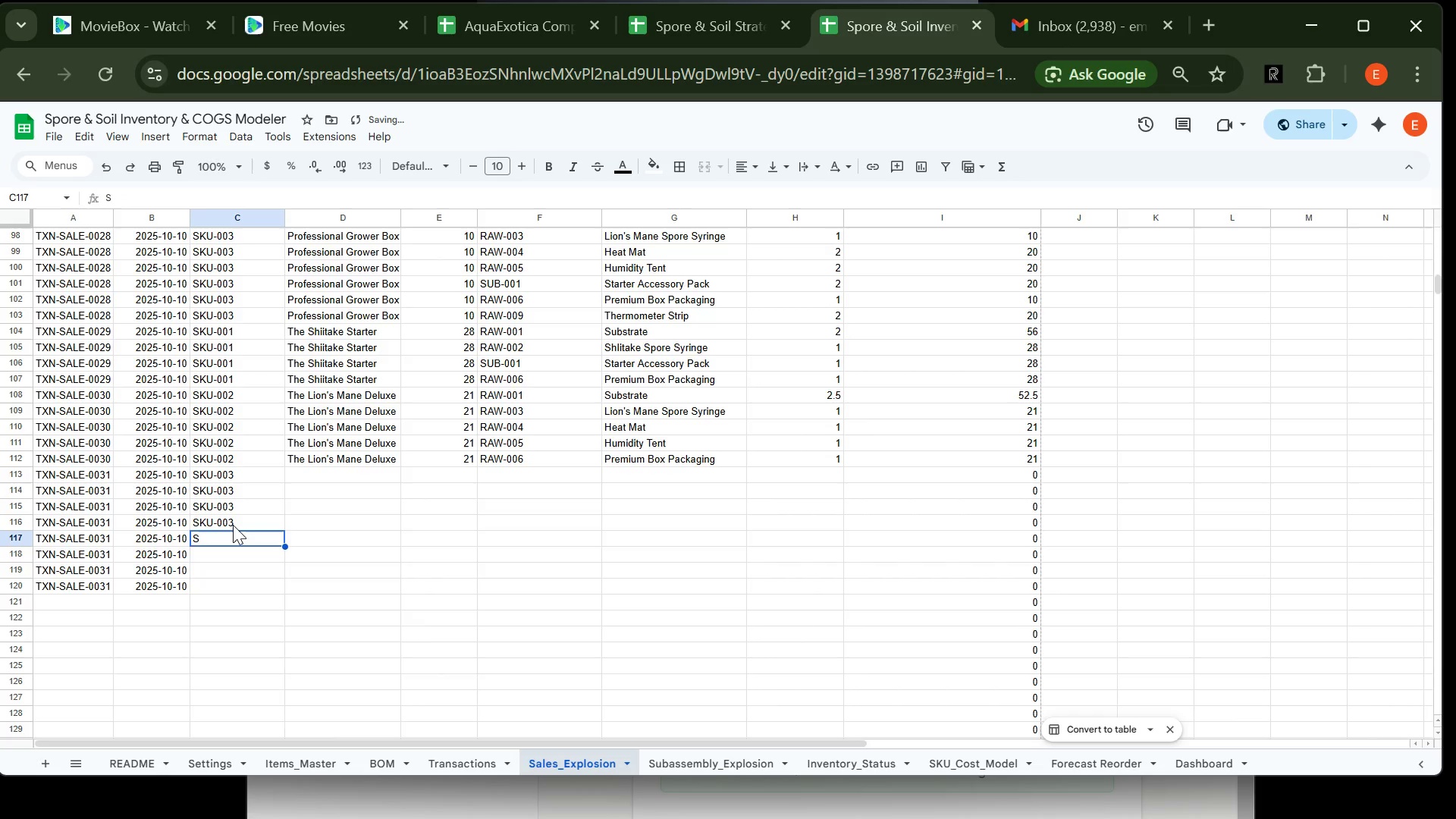 
type(SKU-003)
 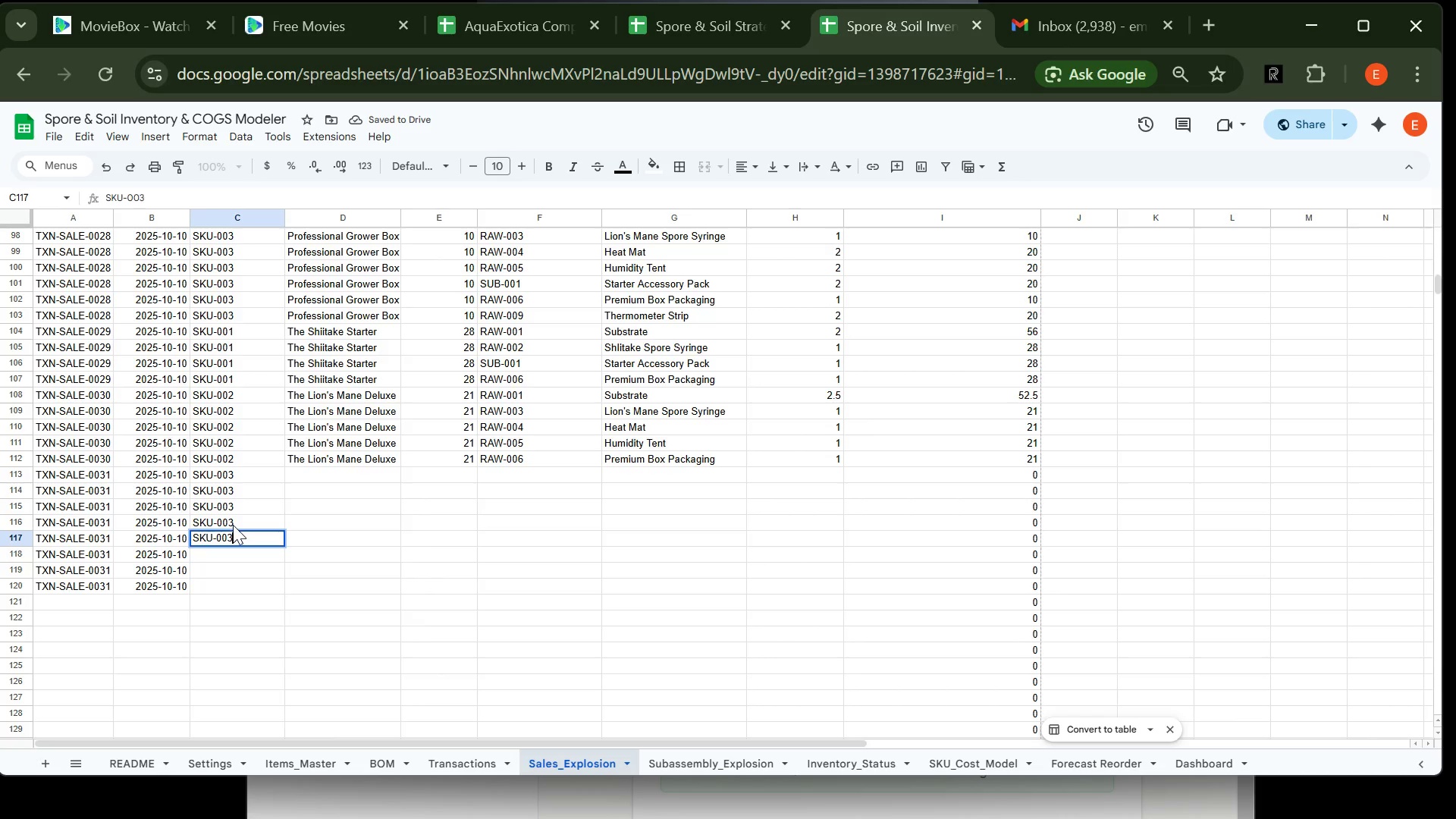 
key(Enter)
 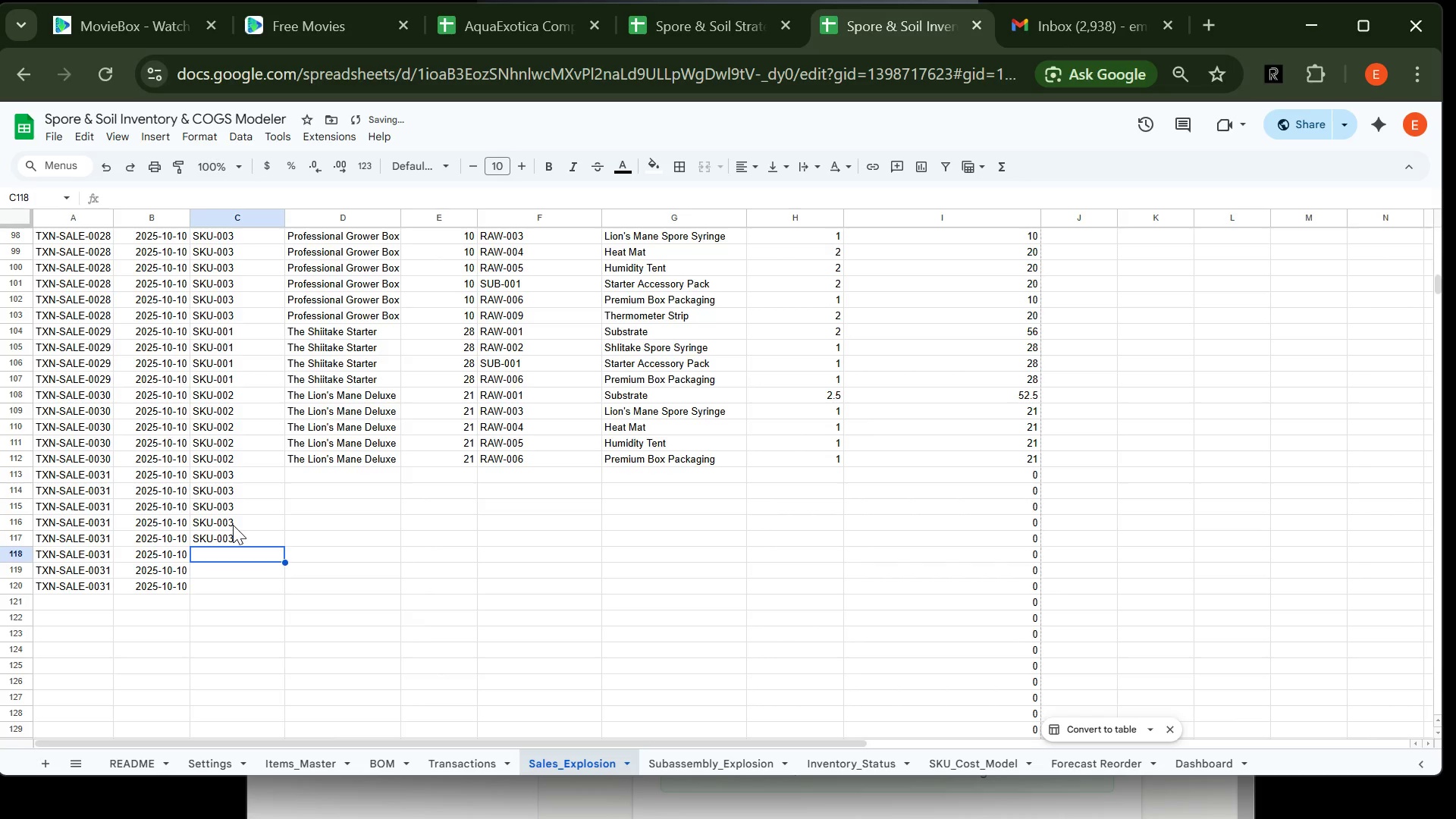 
type(SKU-003)
 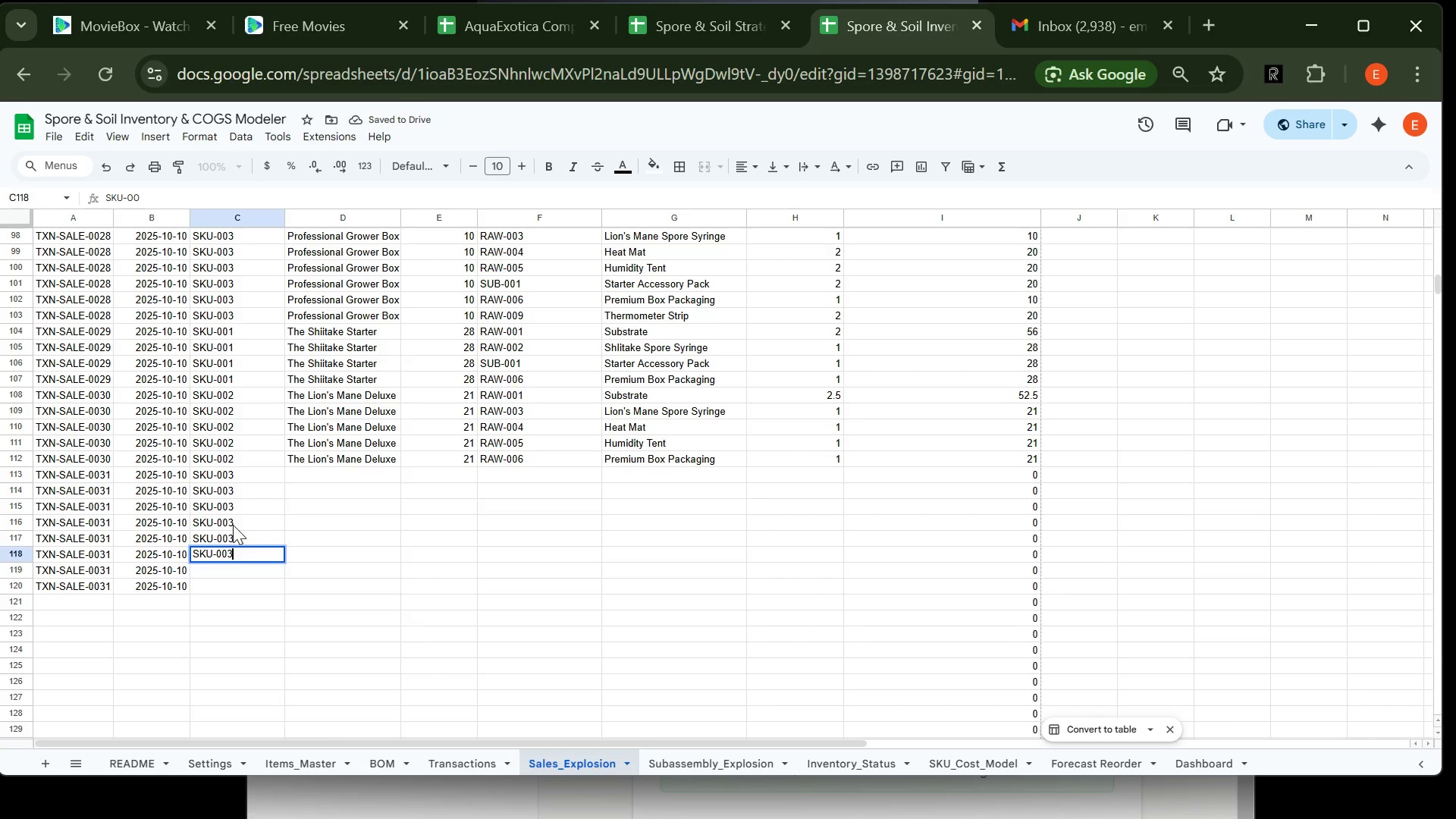 
key(Enter)
 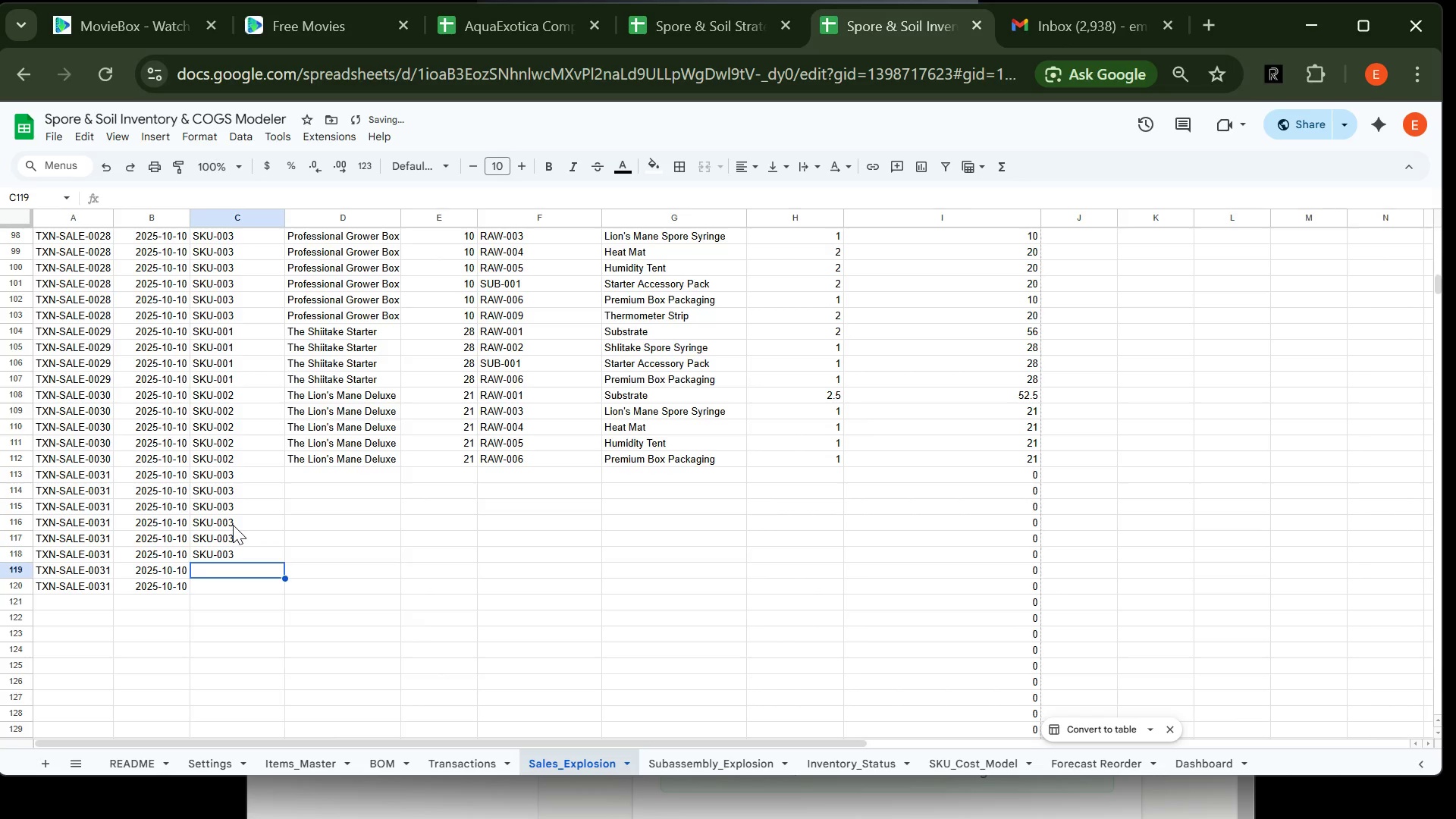 
type(SKU-003)
 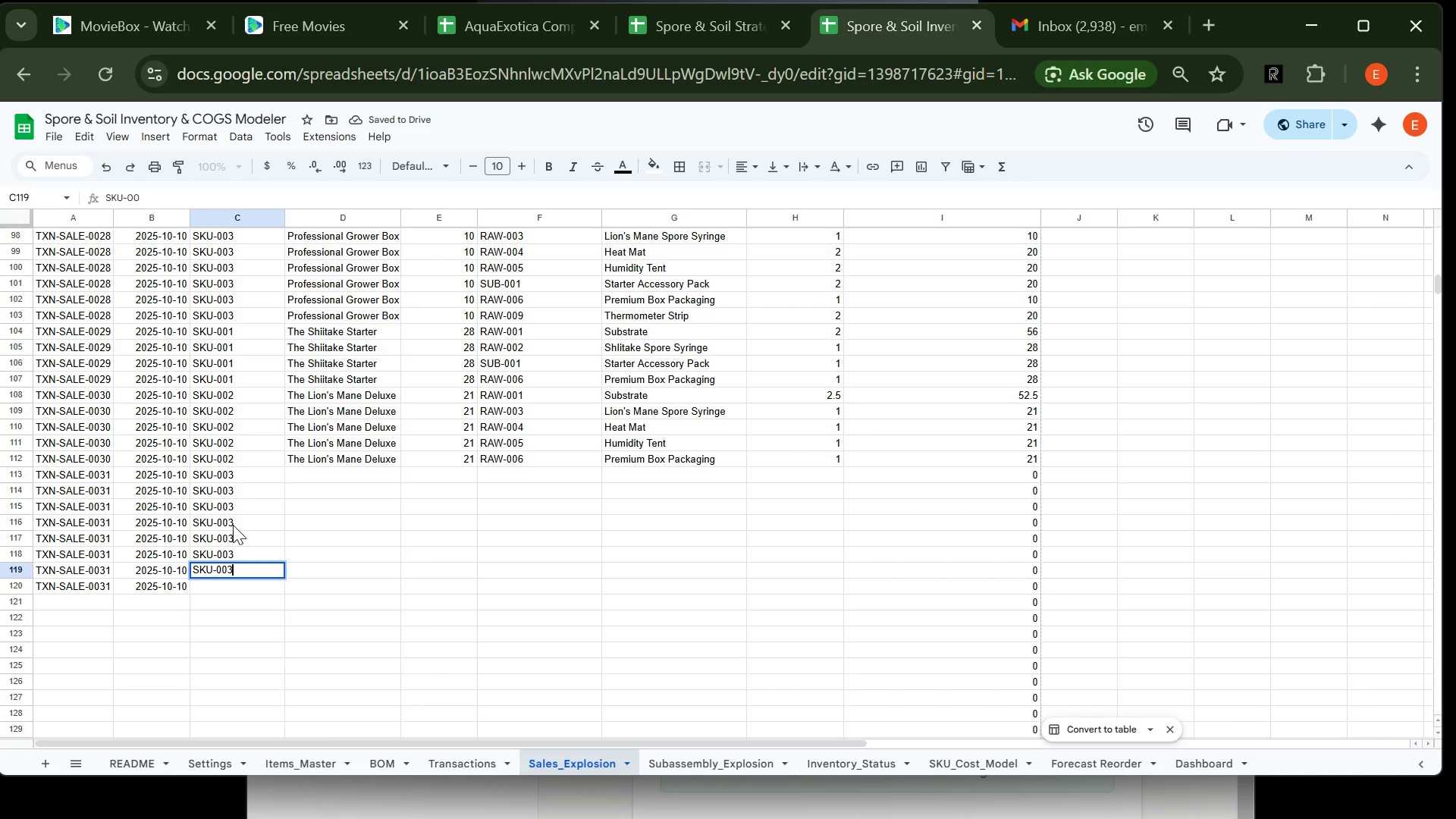 
key(Enter)
 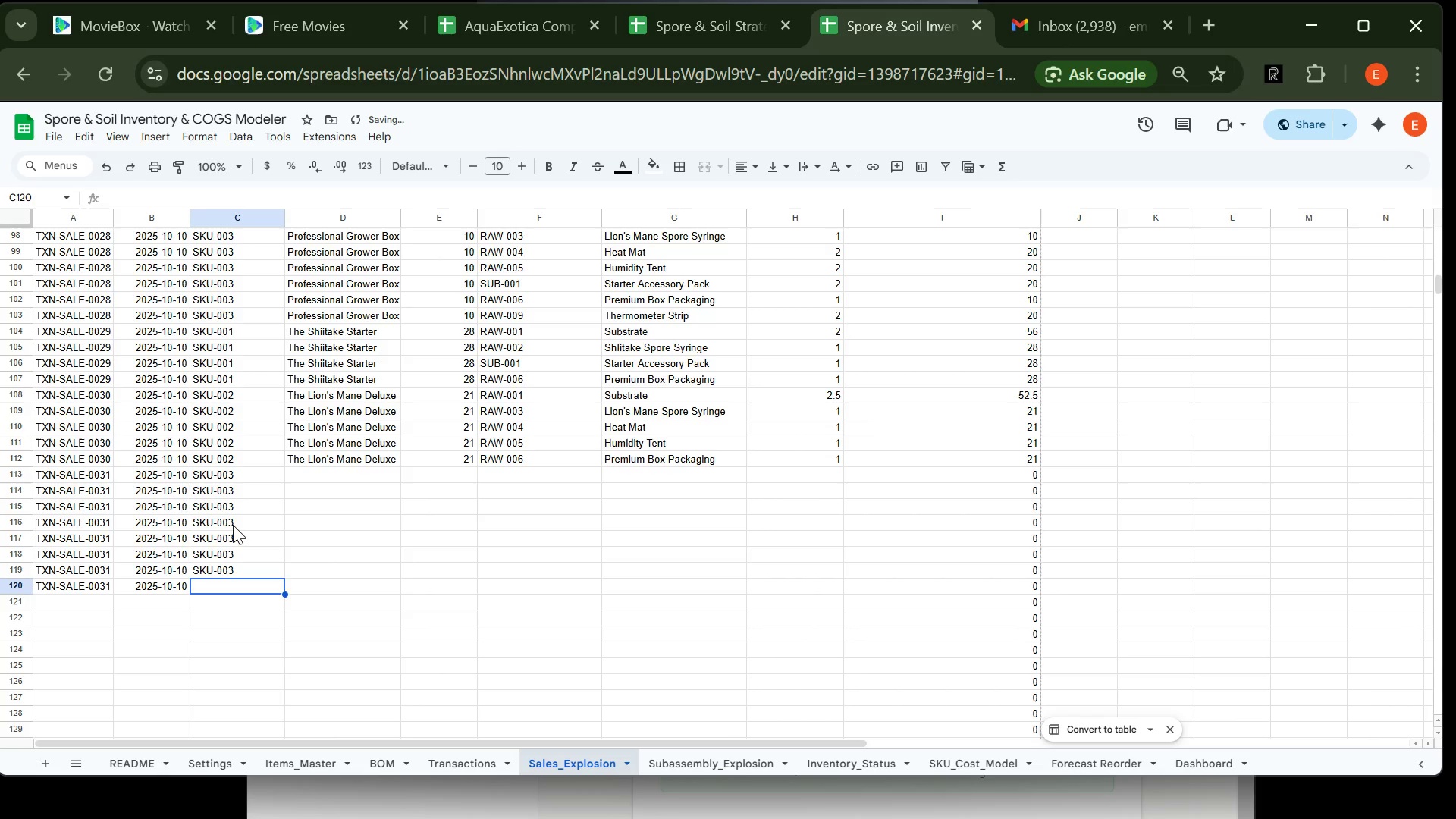 
type(SKU-003)
 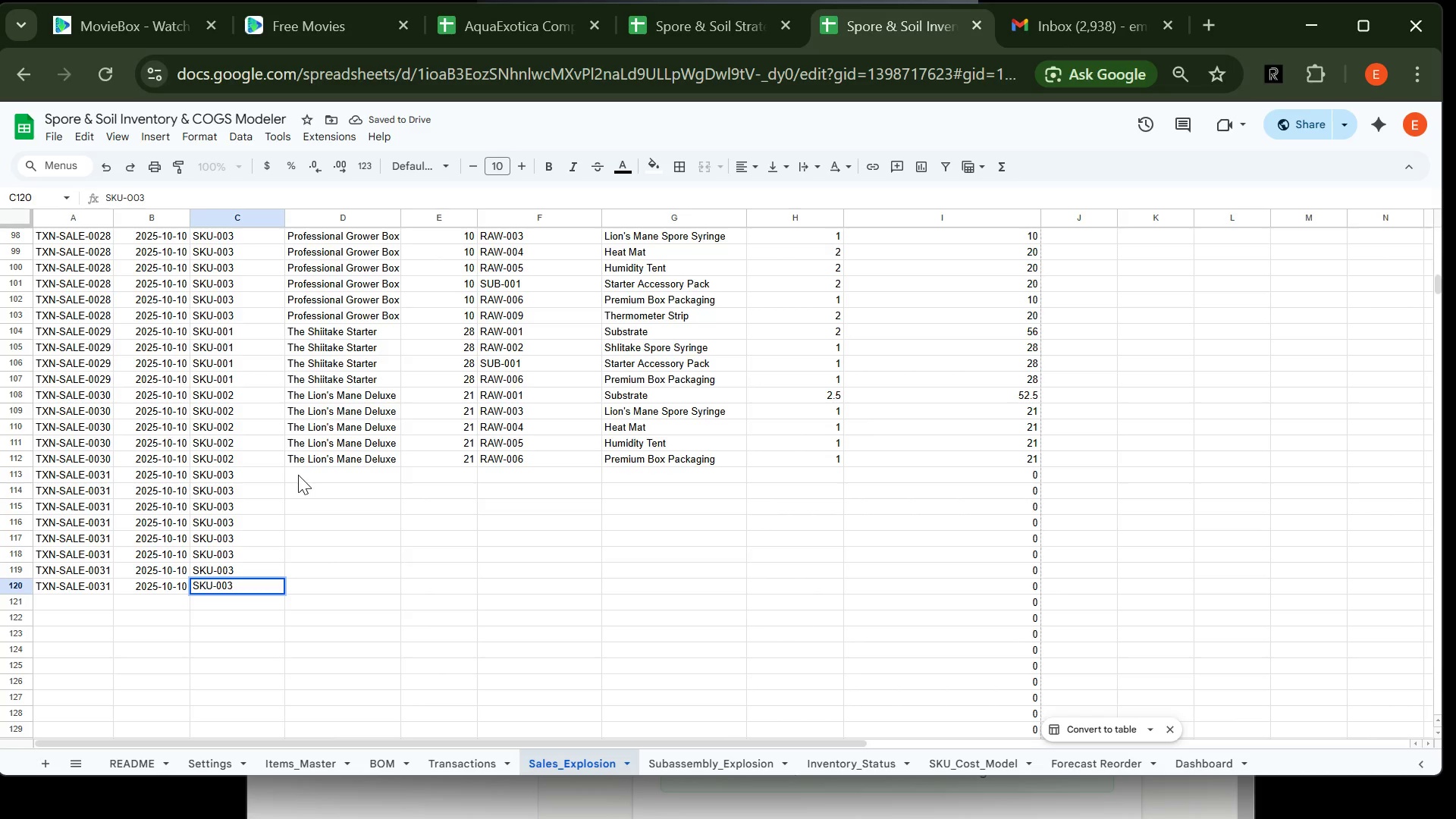 
left_click([315, 472])
 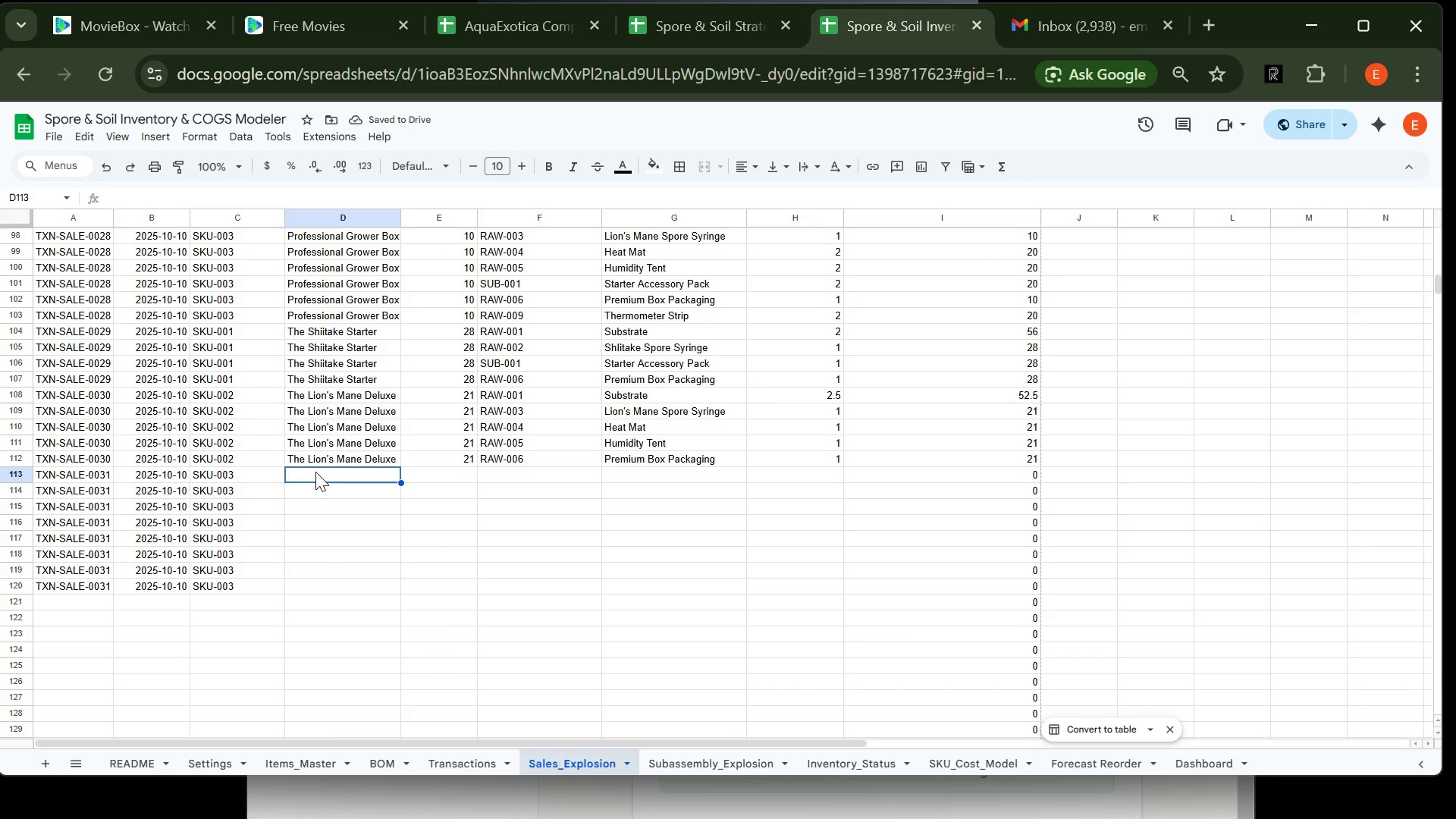 
wait(6.83)
 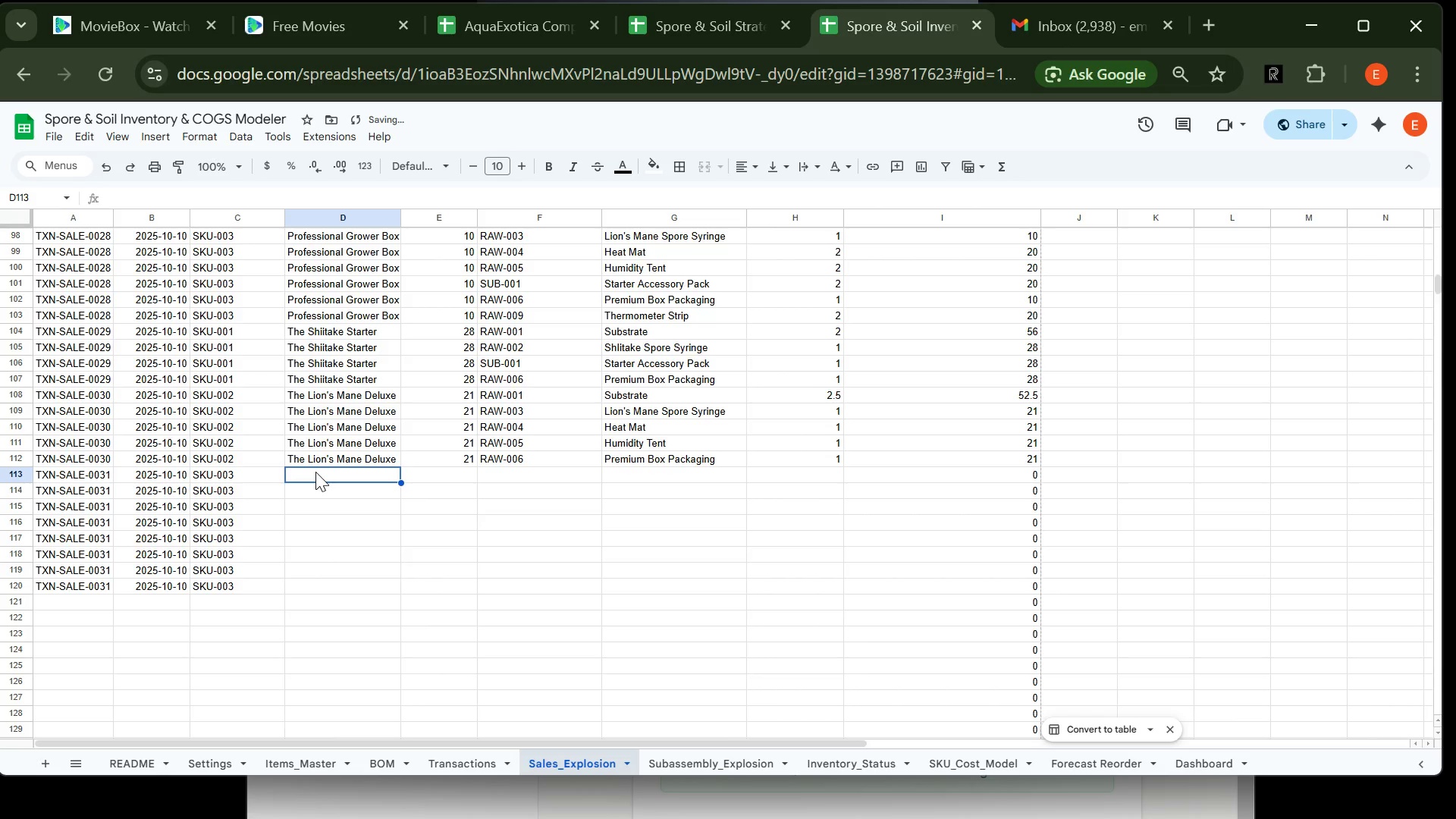 
type(Pro)
key(Tab)
type(12)
key(Tab)
type(E)
key(Backspace)
type(RAW-001)
key(Tab)
type(Sub)
key(Tab)
type(5)
key(Tab)
 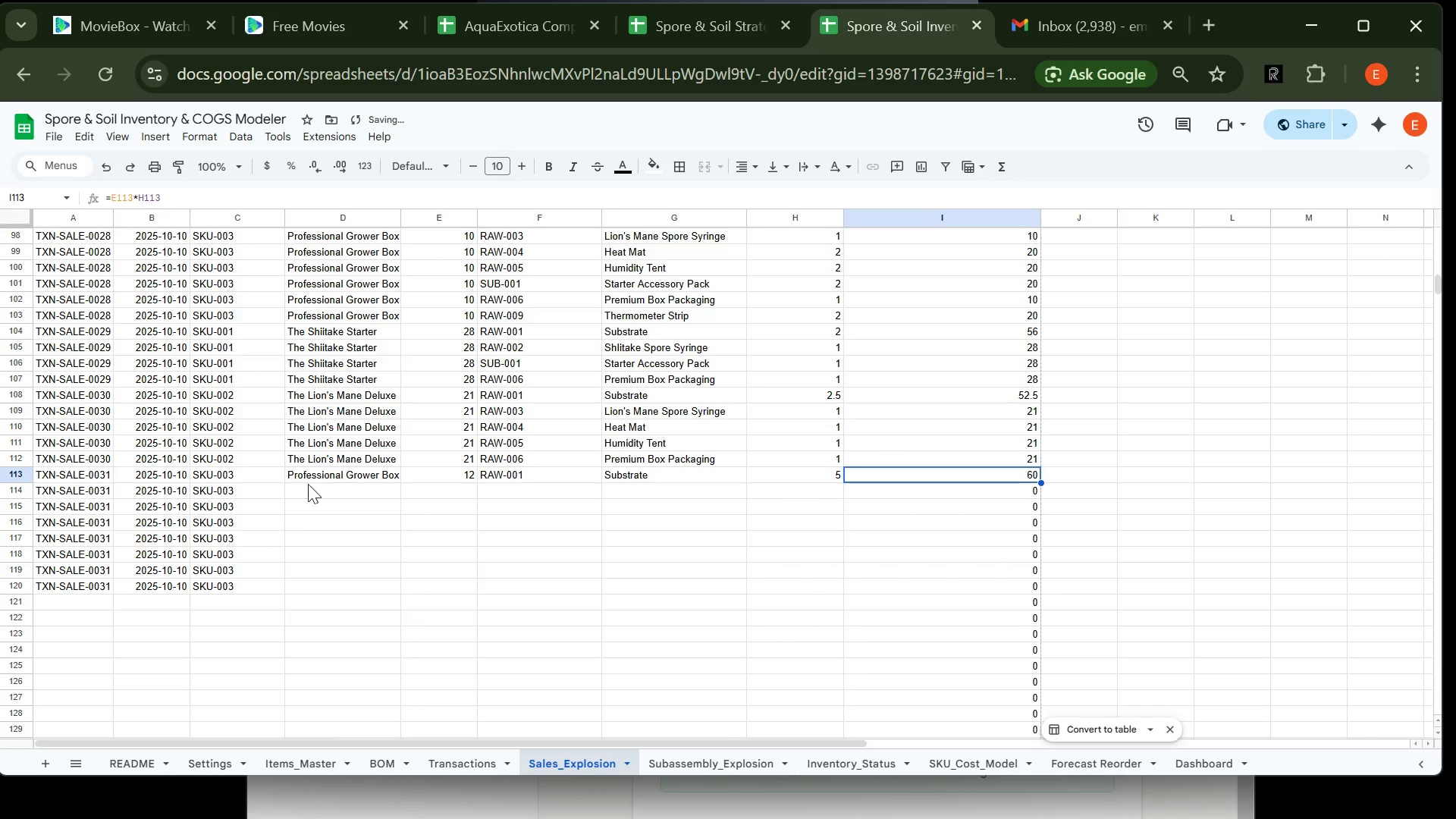 
left_click([330, 493])
 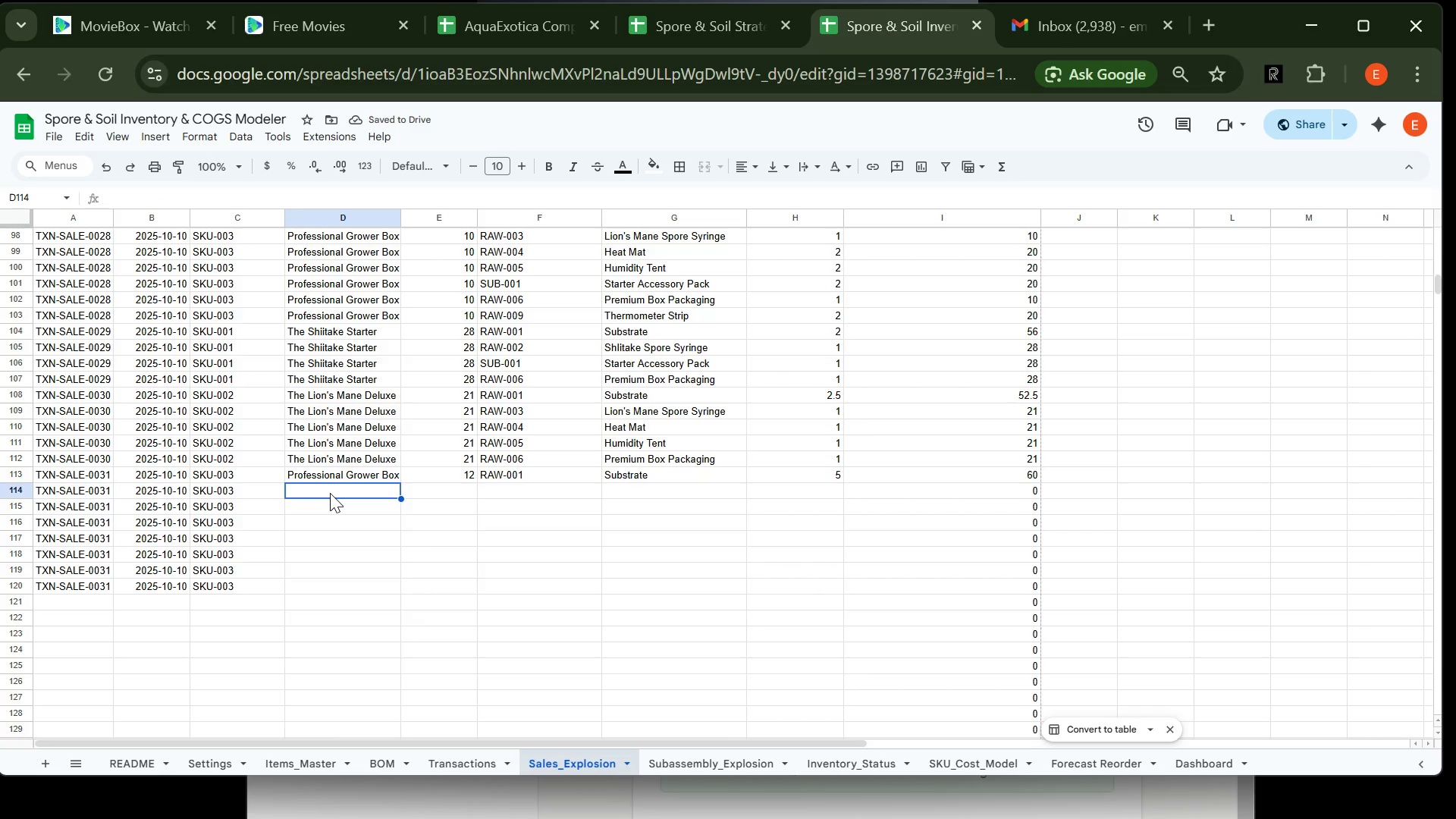 
type(Pro)
key(Tab)
type(12)
key(Tab)
type(R)
key(Backspace)
type(RAW-002)
key(Tab)
type(Shii)
key(Tab)
type(1\)
key(Backspace)
 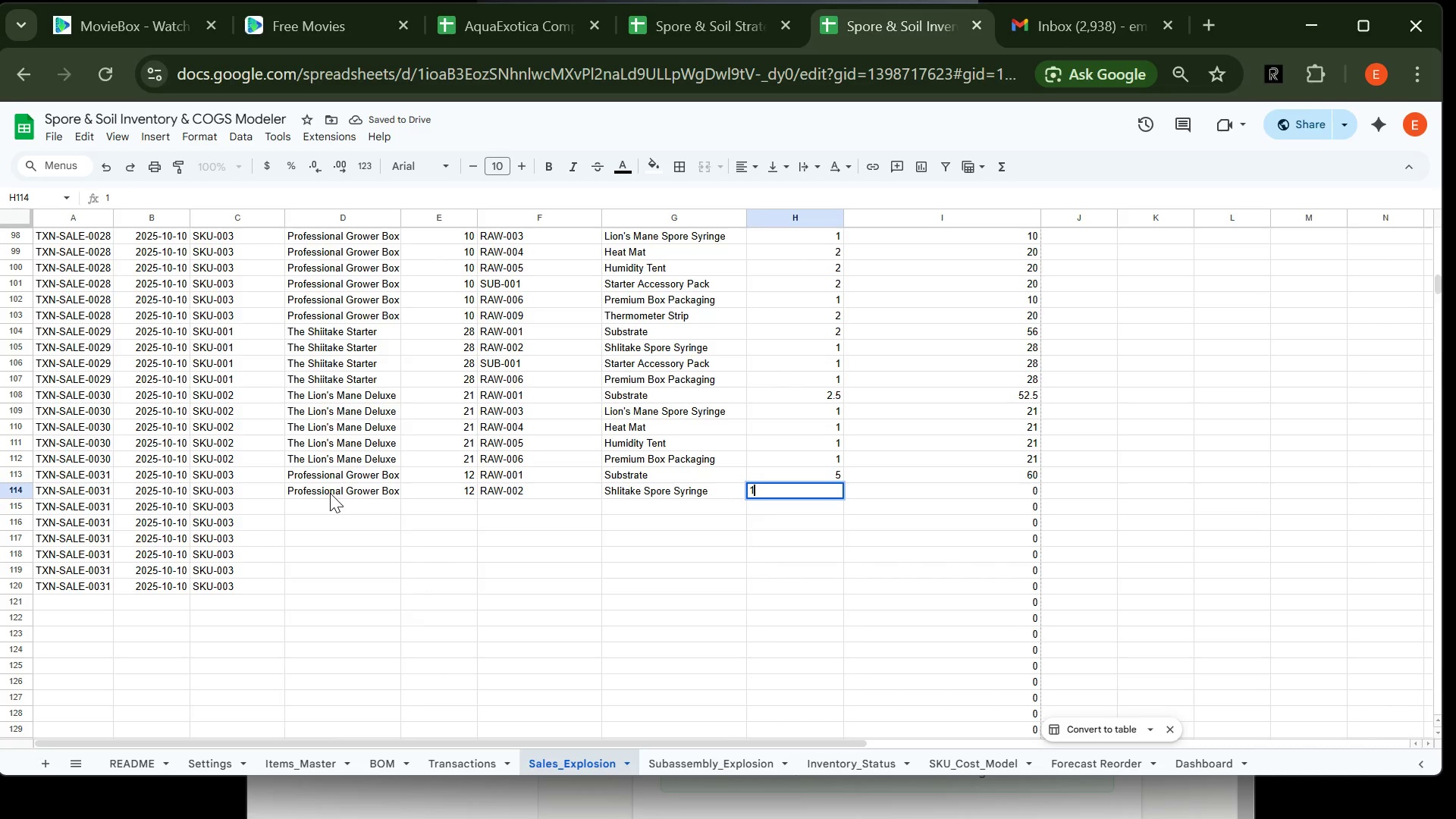 
key(Enter)
 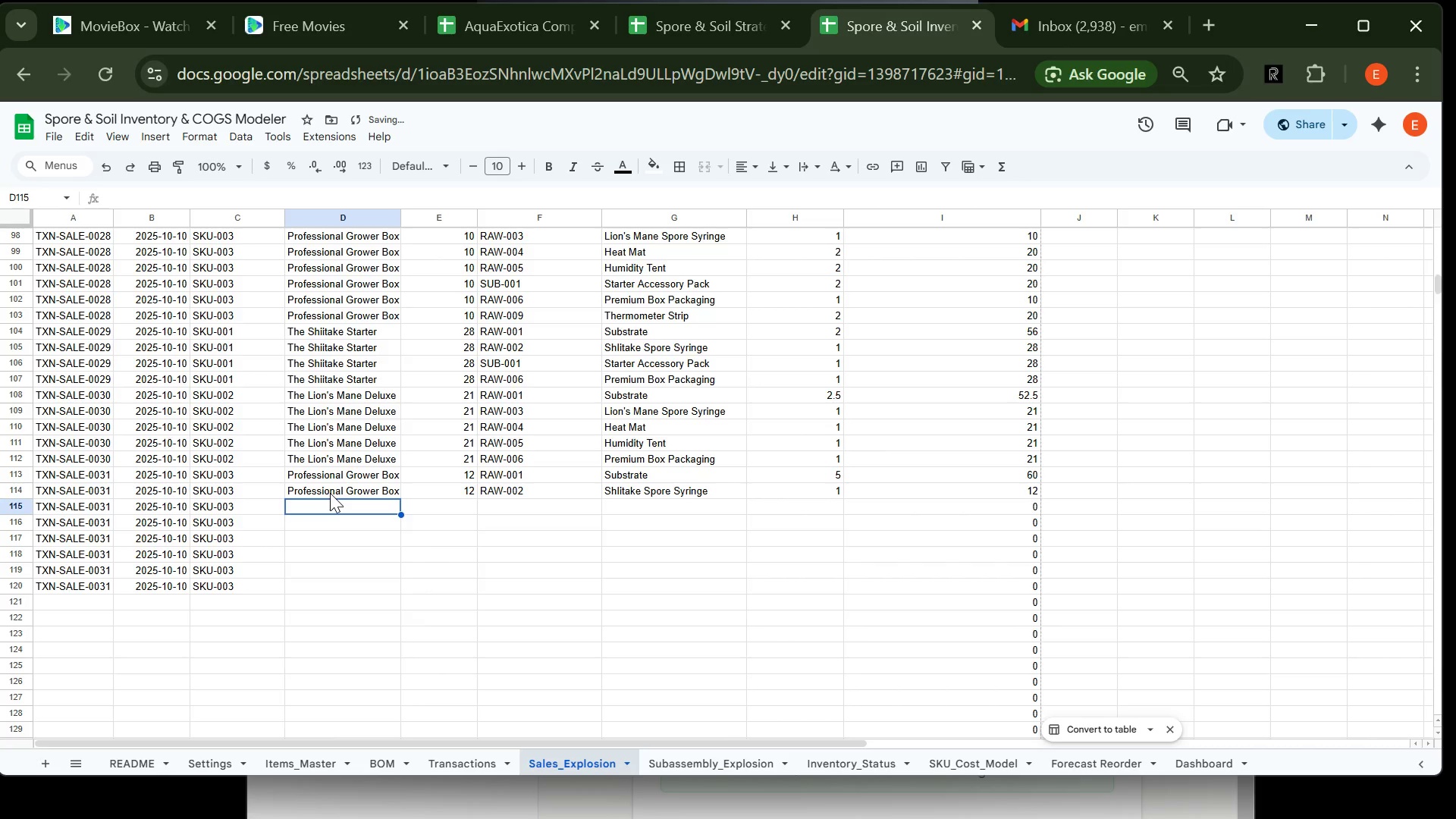 
type(Pro)
key(Tab)
type(12)
key(Tab)
type(RAW-002)
key(Tab)
 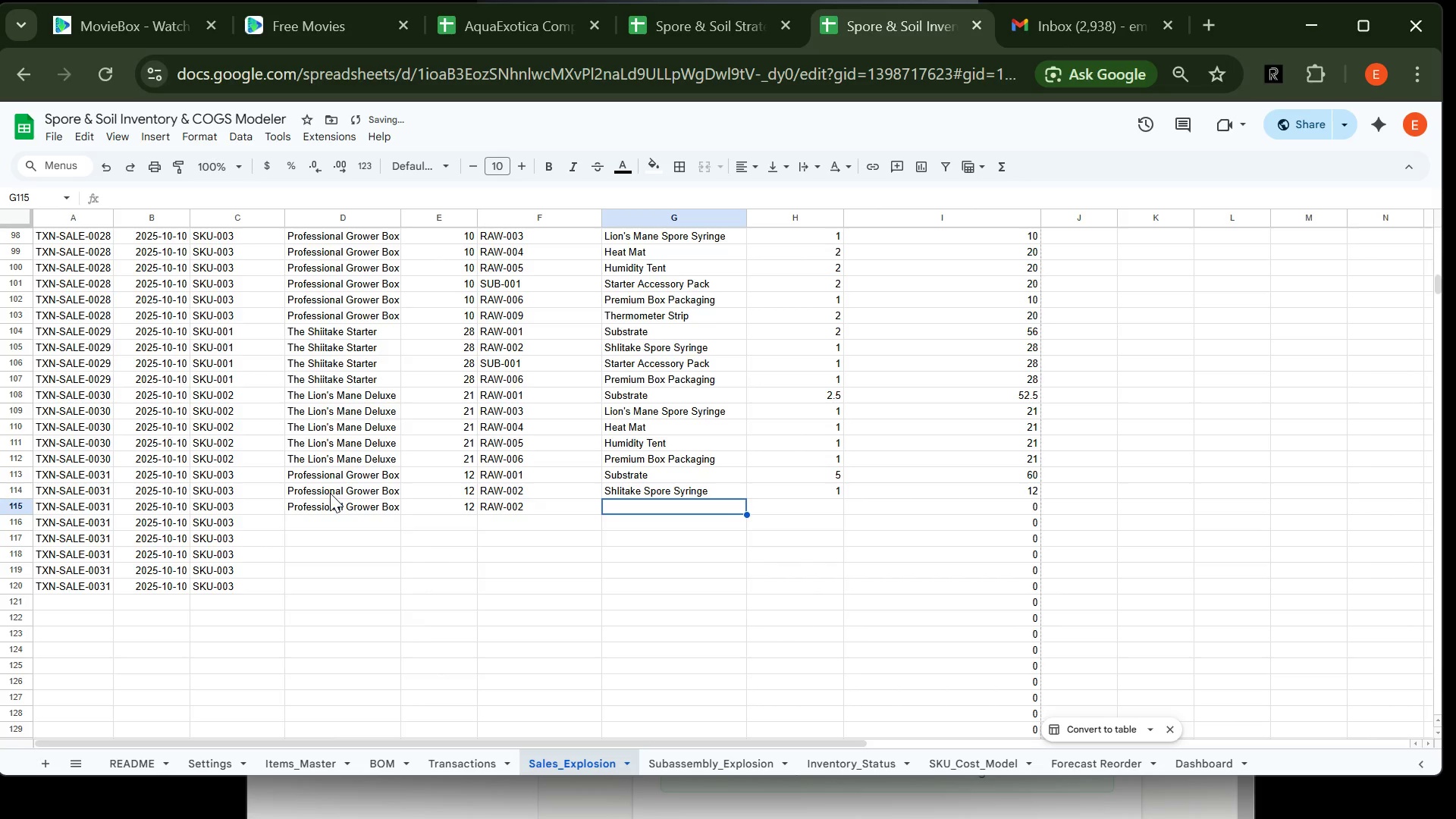 
double_click([523, 508])
 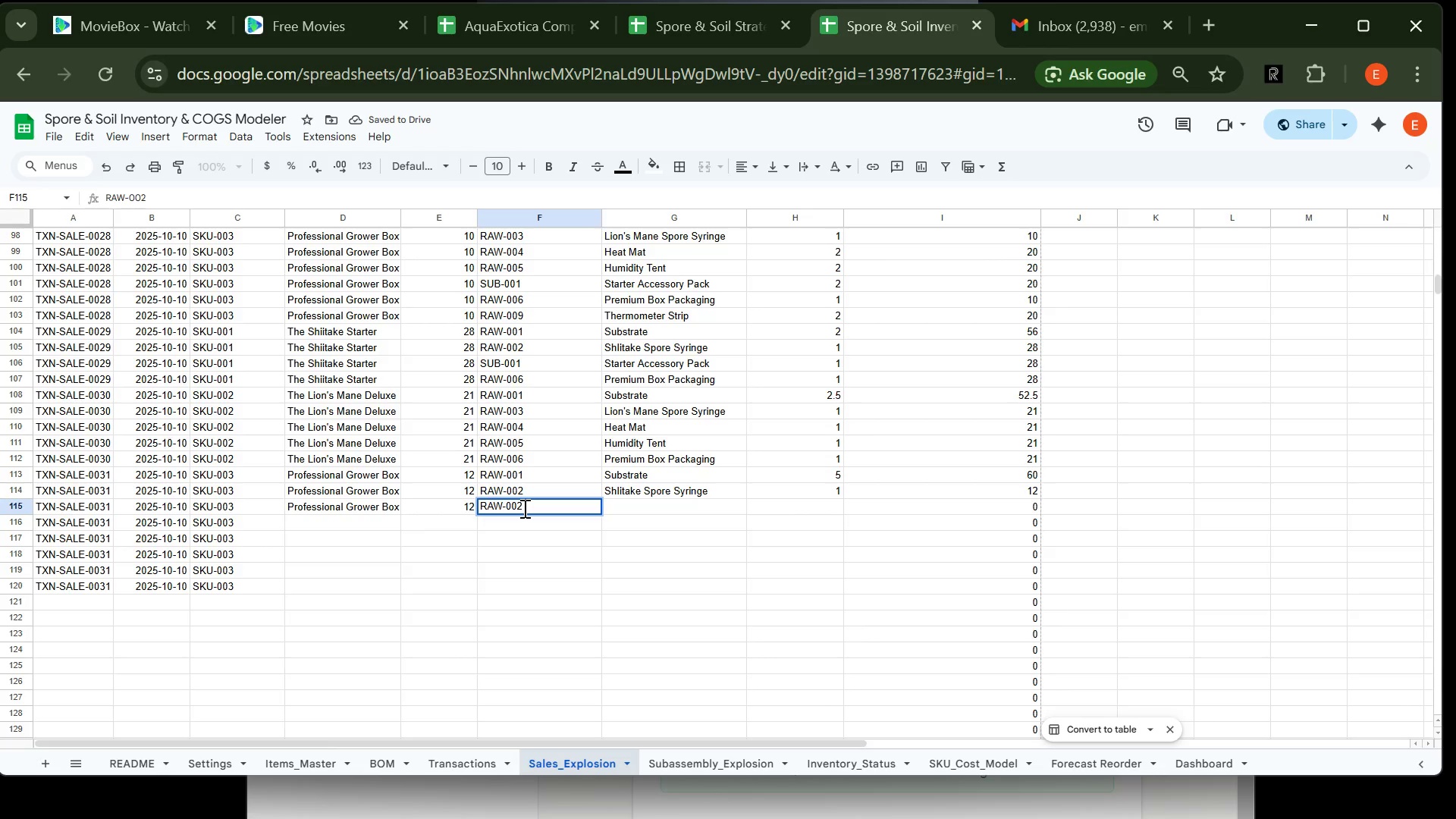 
key(Backspace)
 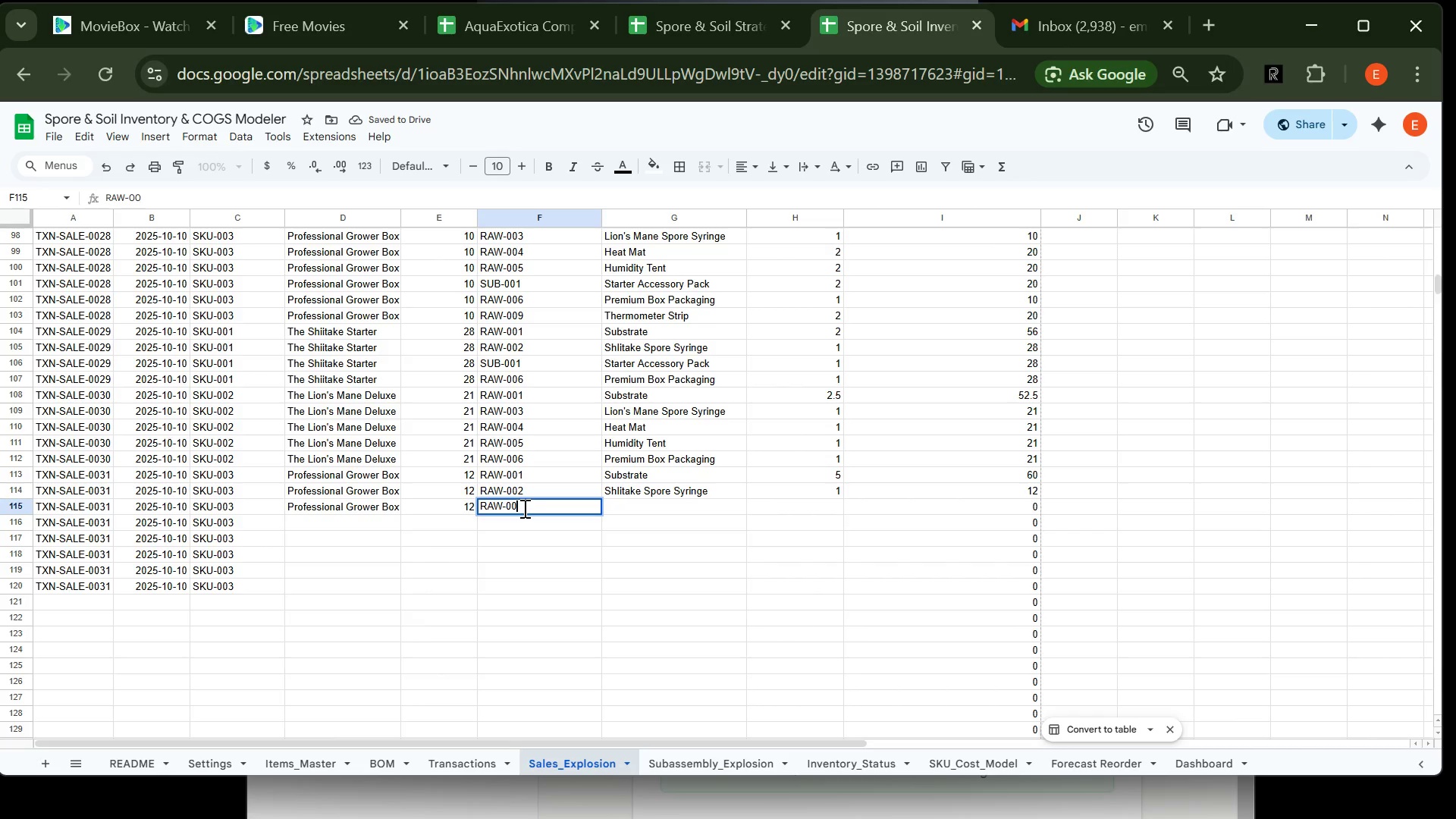 
key(3)
 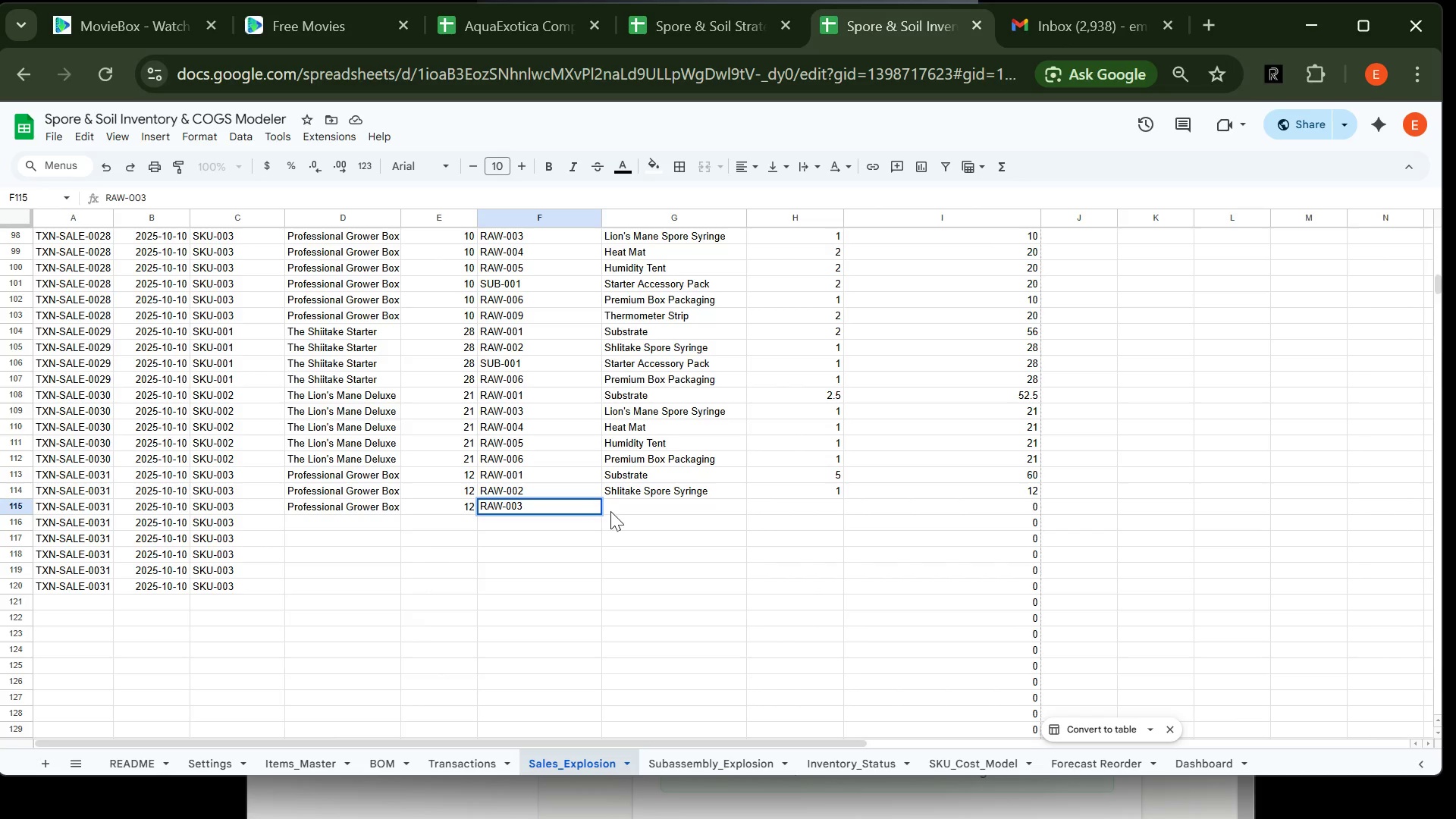 
left_click([626, 514])
 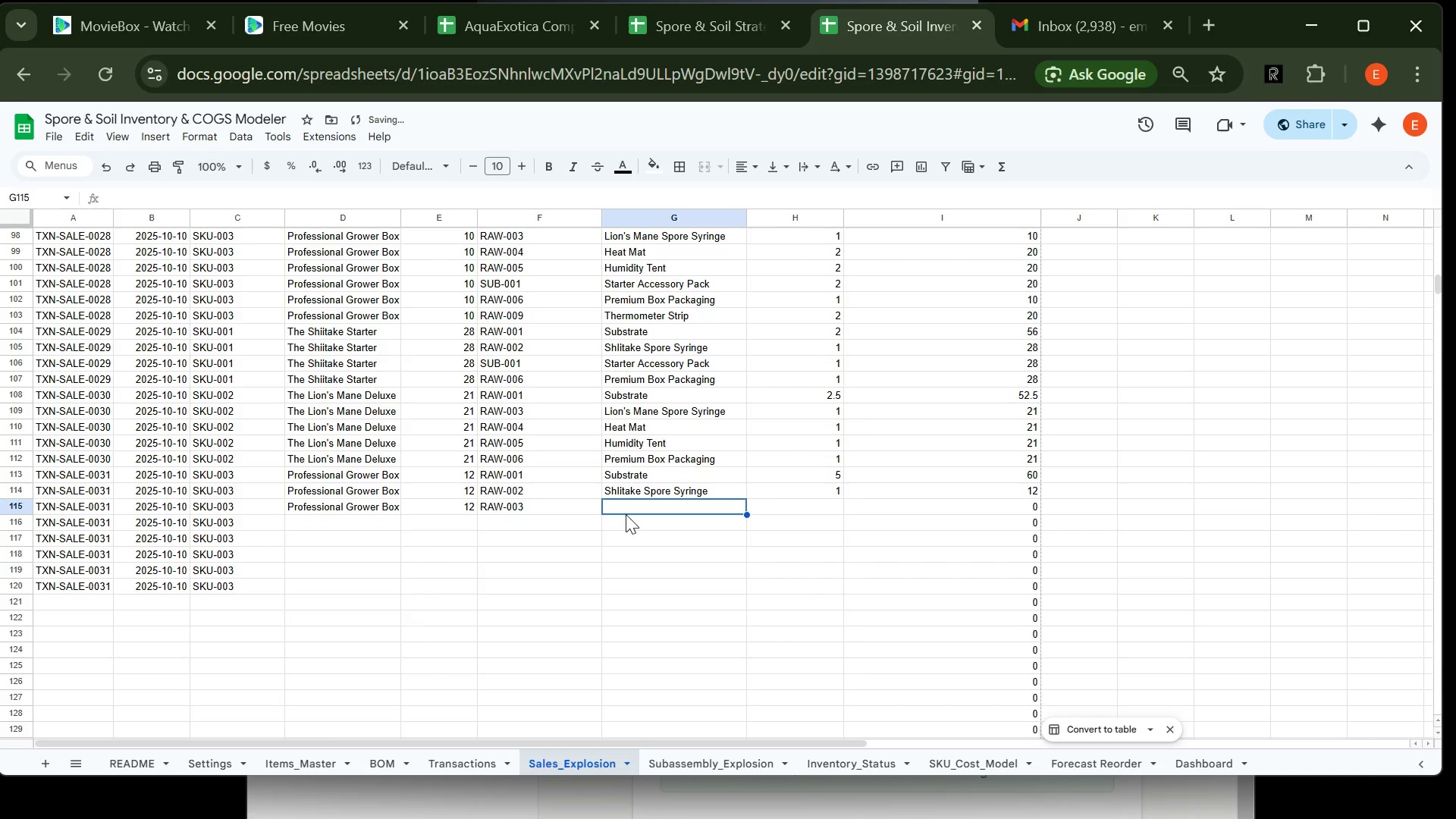 
type(Lio)
key(Tab)
type(1)
 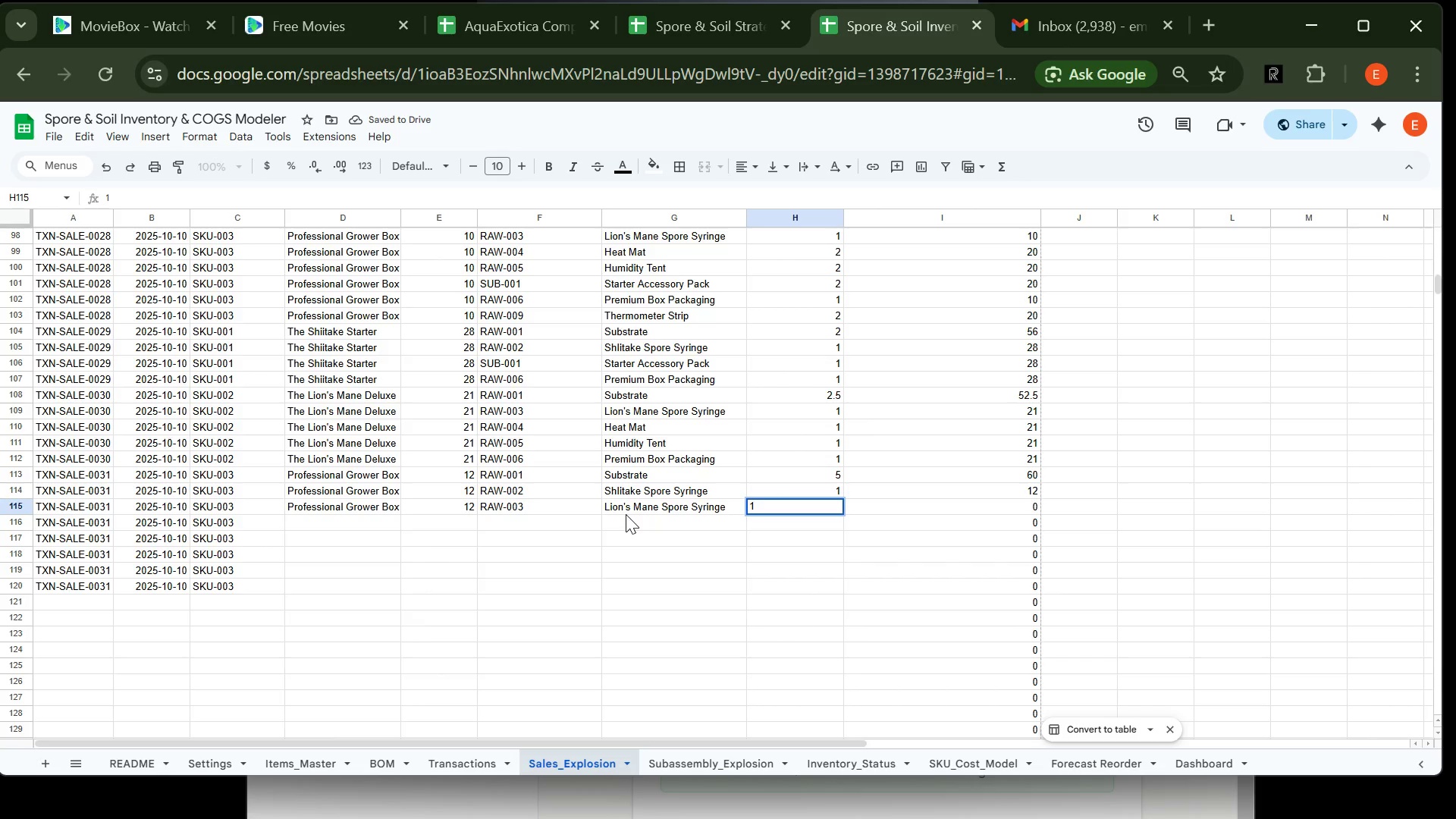 
key(Enter)
 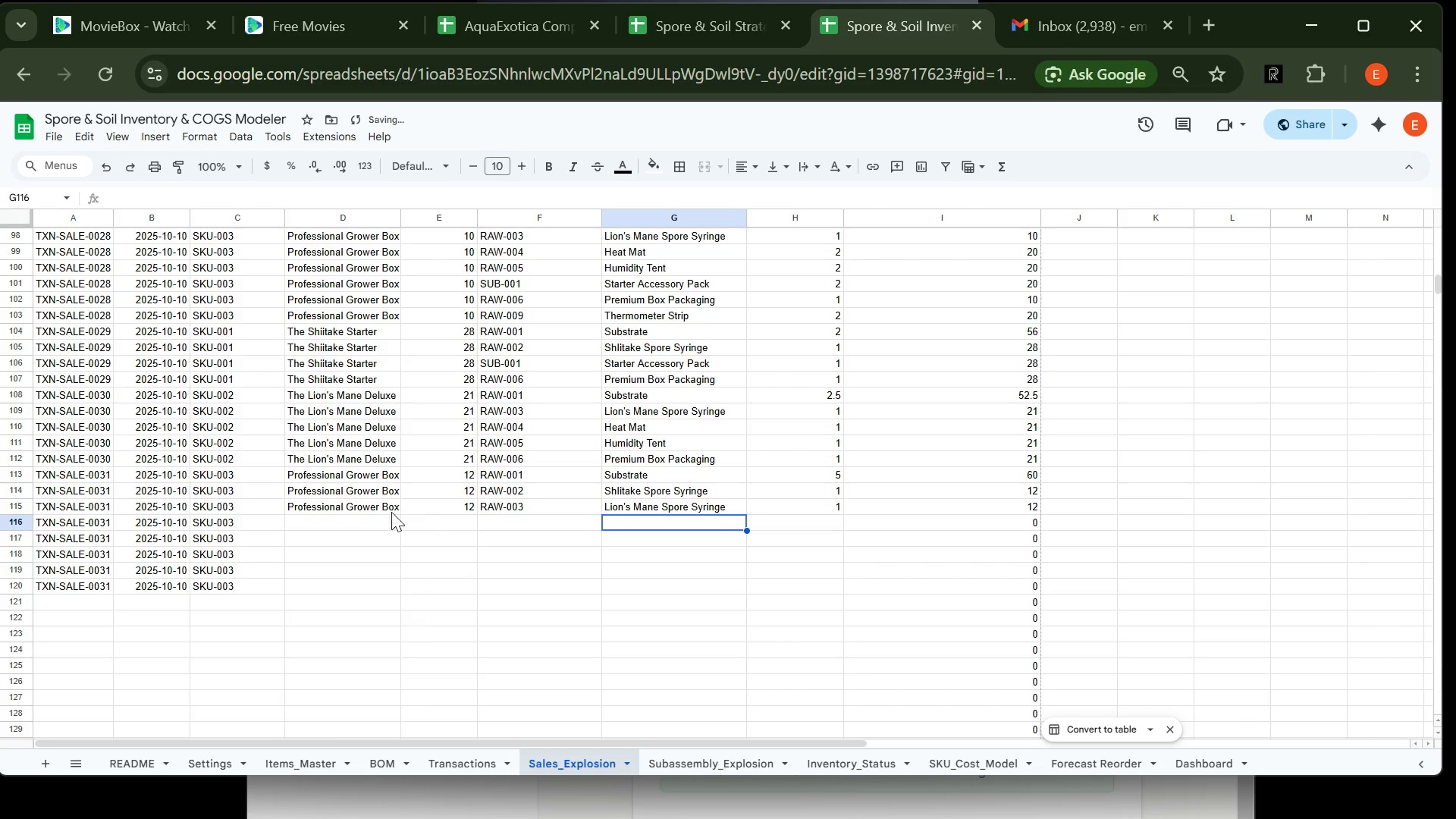 
left_click([347, 522])
 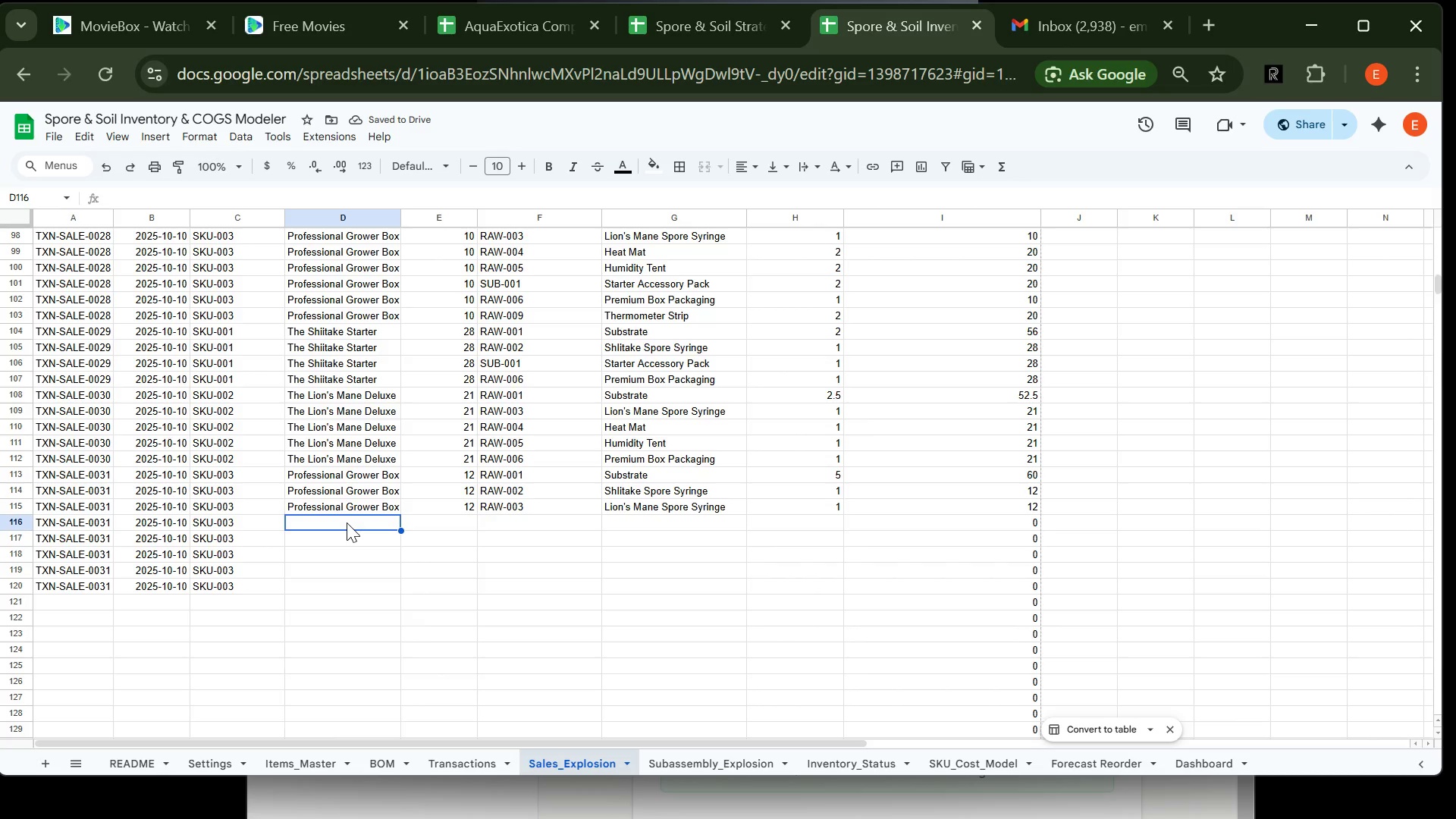 
type(Pro)
key(Tab)
type(12)
key(Tab)
type(RAW-004)
key(Tab)
type(HEat)
key(Tab)
type(2)
 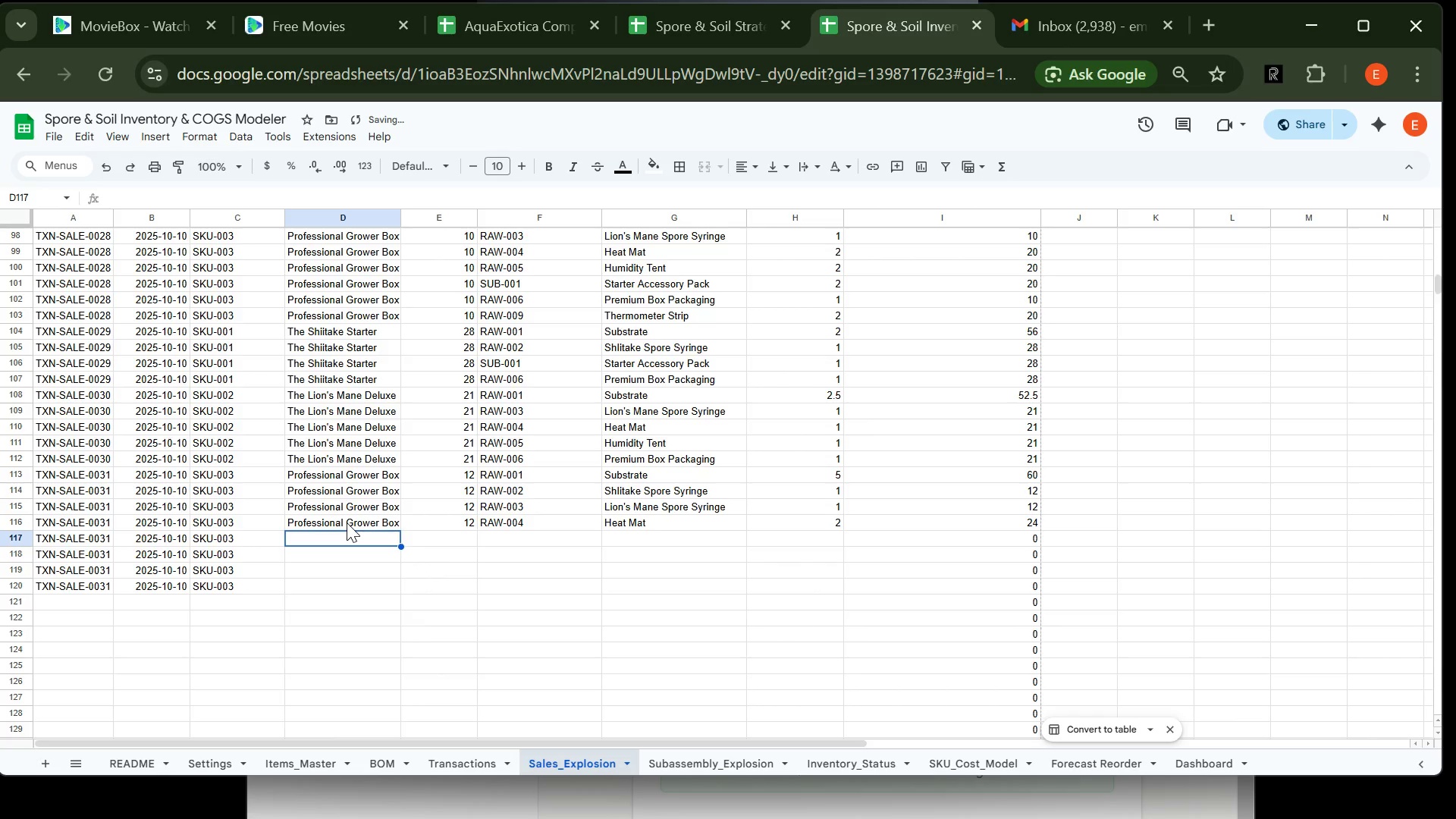 
 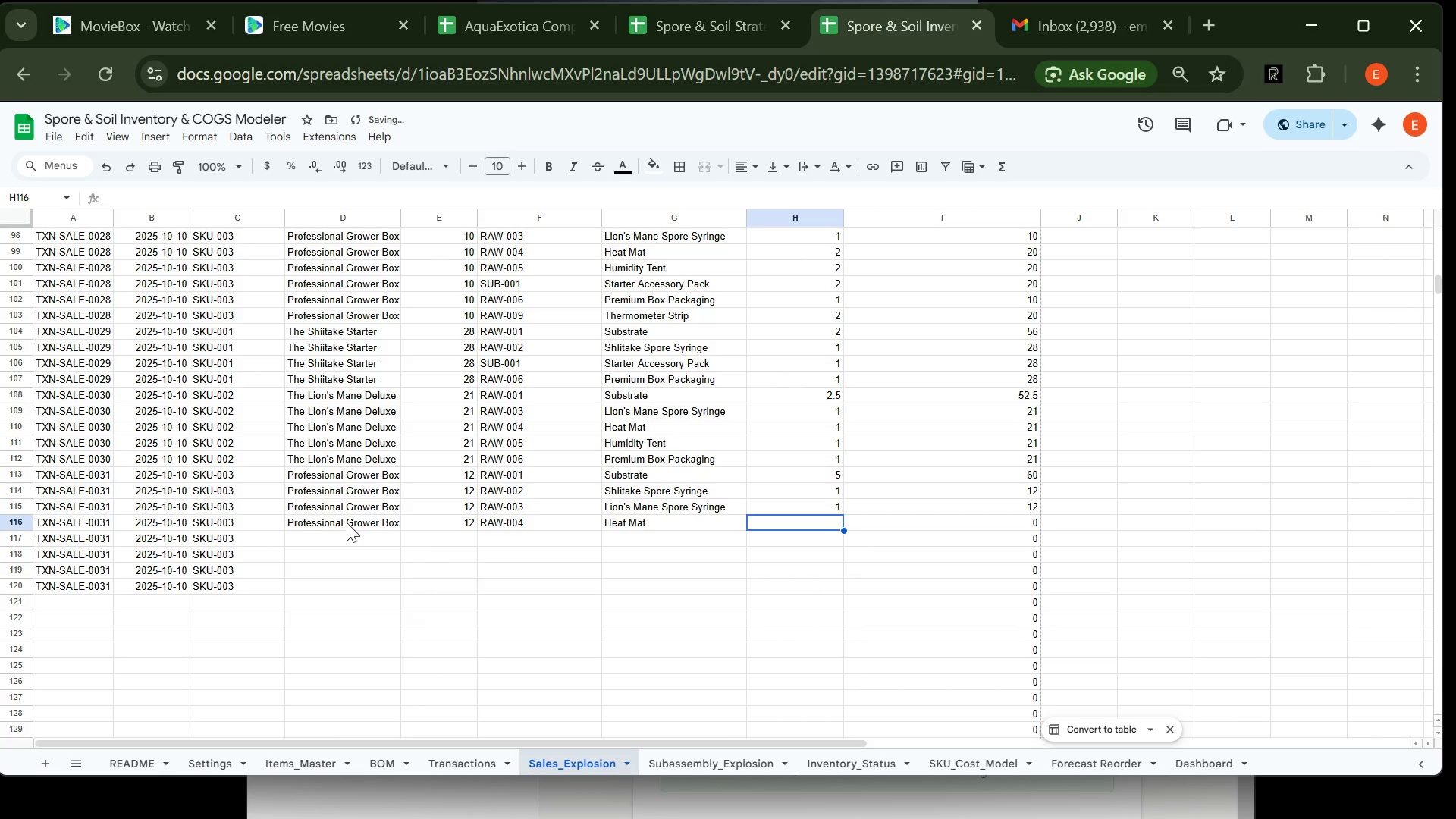 
key(Enter)
 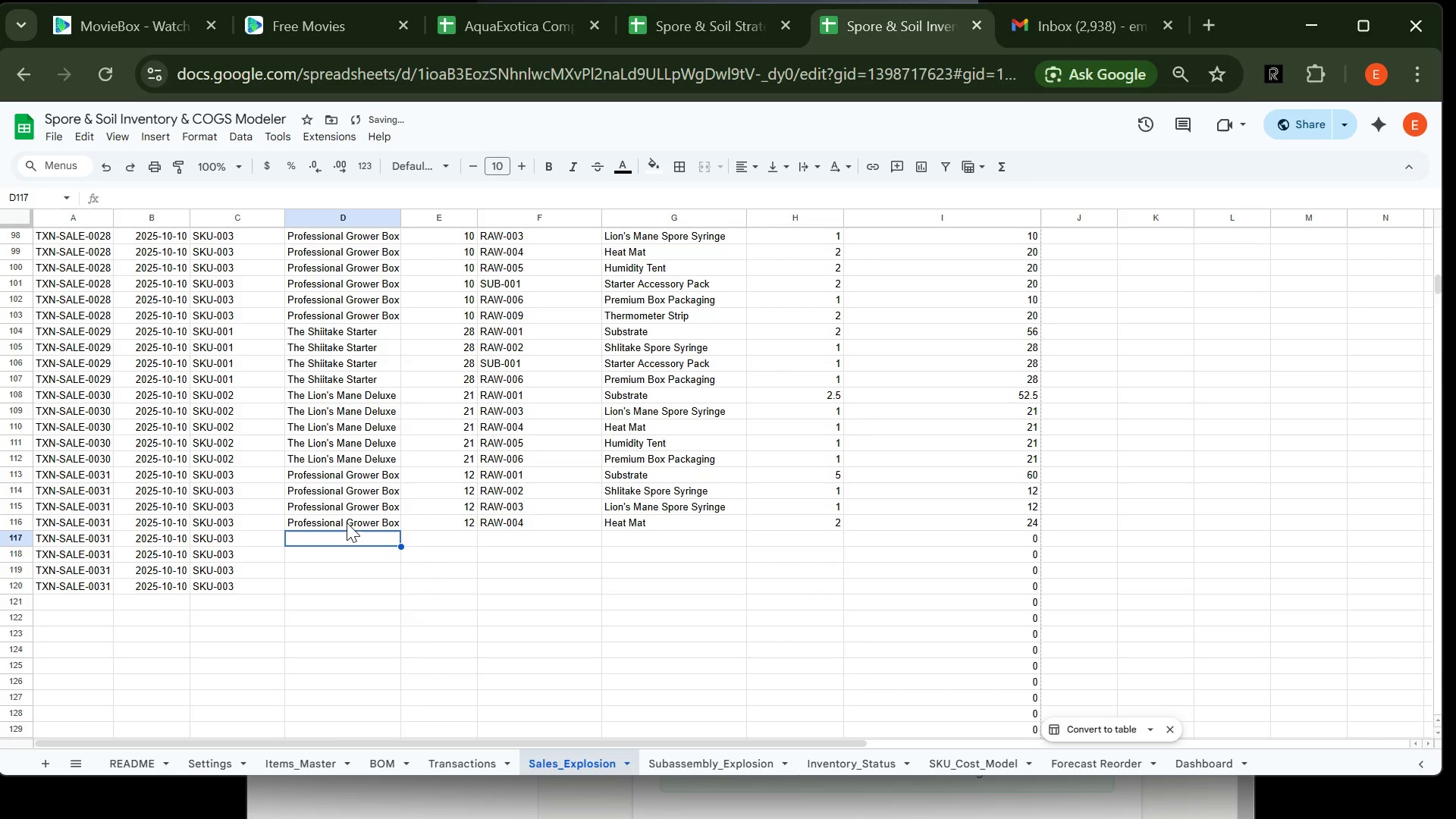 
type(Pro)
key(Tab)
type(12)
key(Tab)
type(Raw)
key(Backspace)
key(Backspace)
type(AW-005)
key(Tab)
type(Humi)
key(Tab)
type(2)
 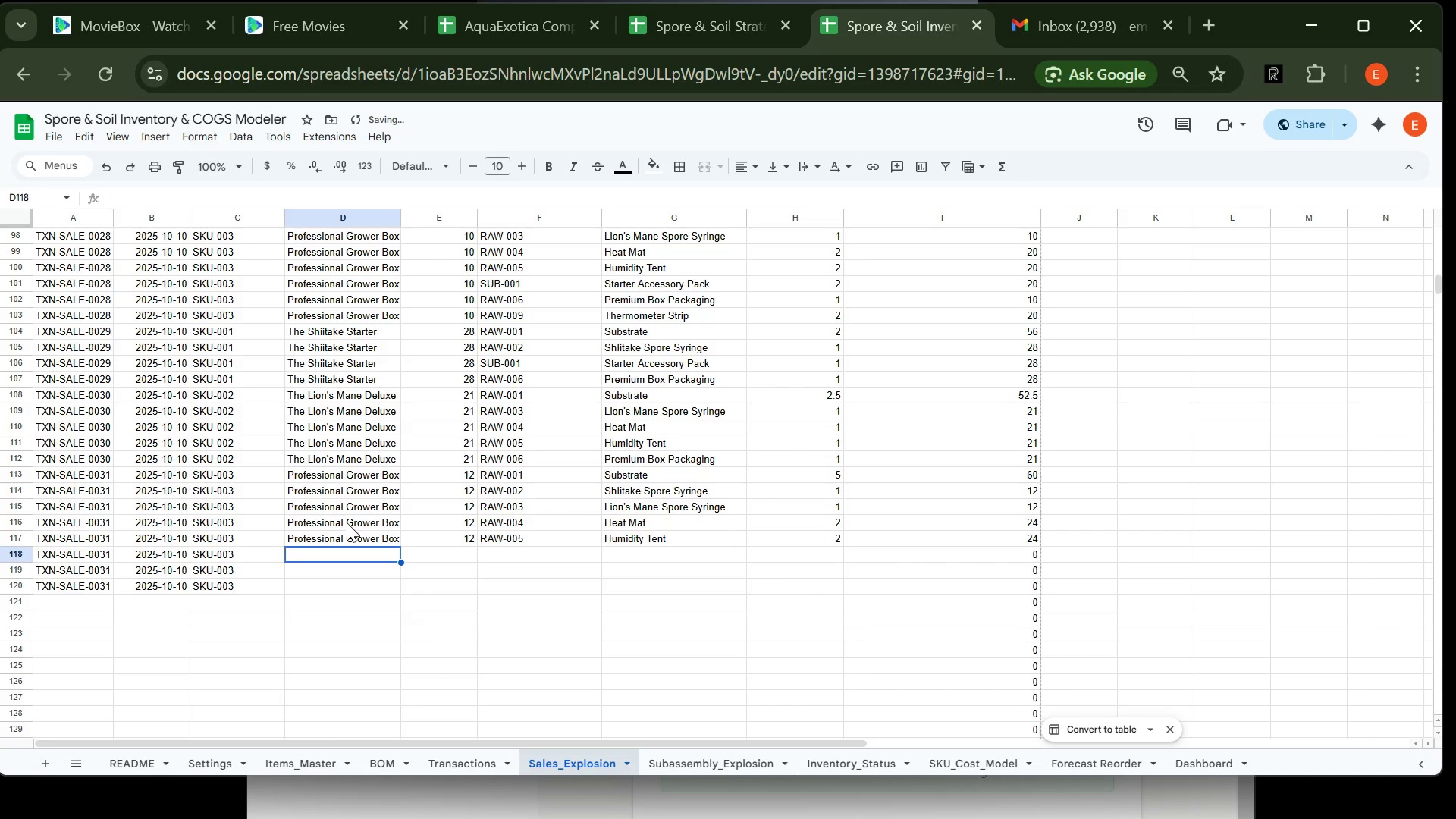 
 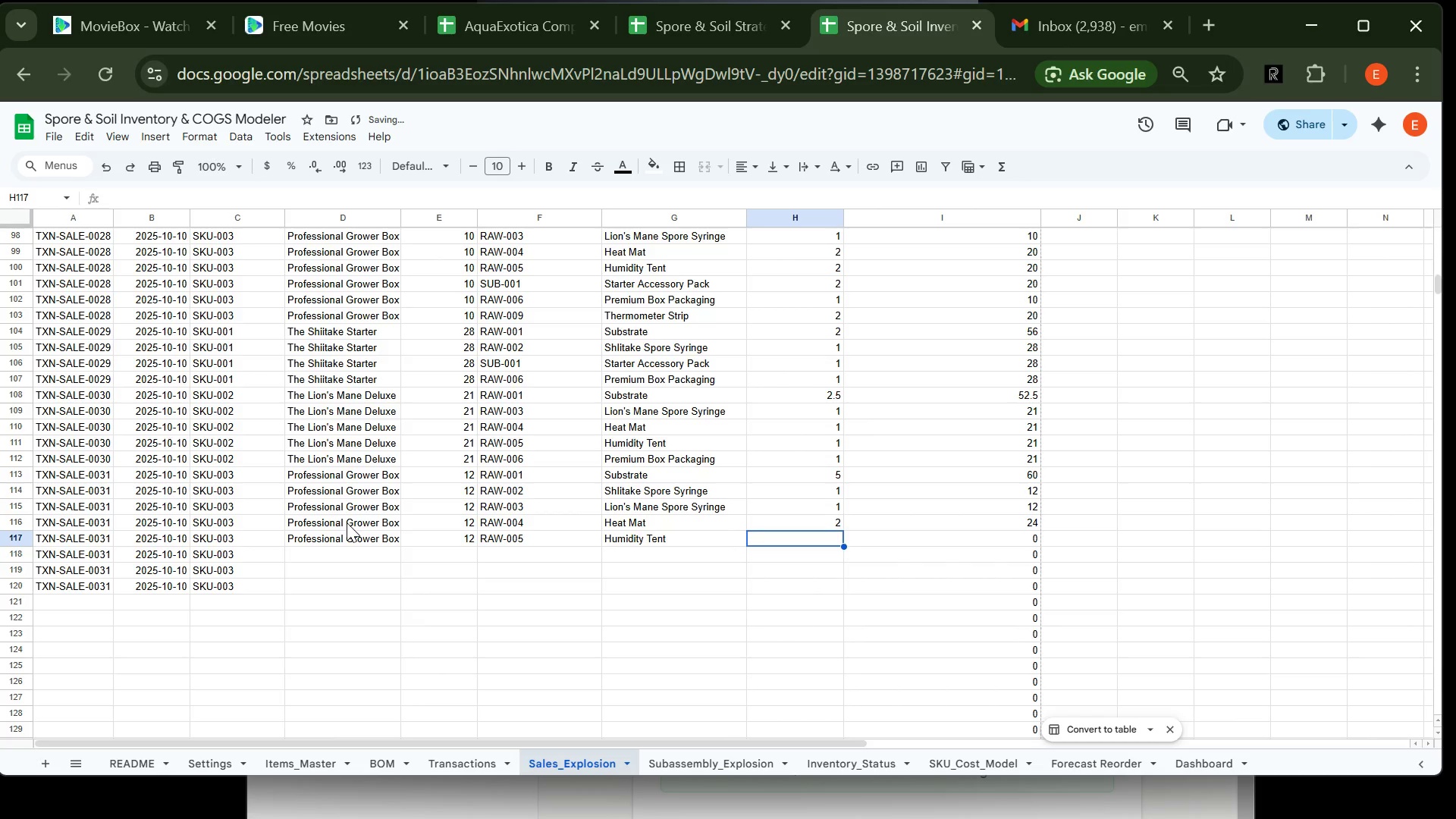 
key(Enter)
 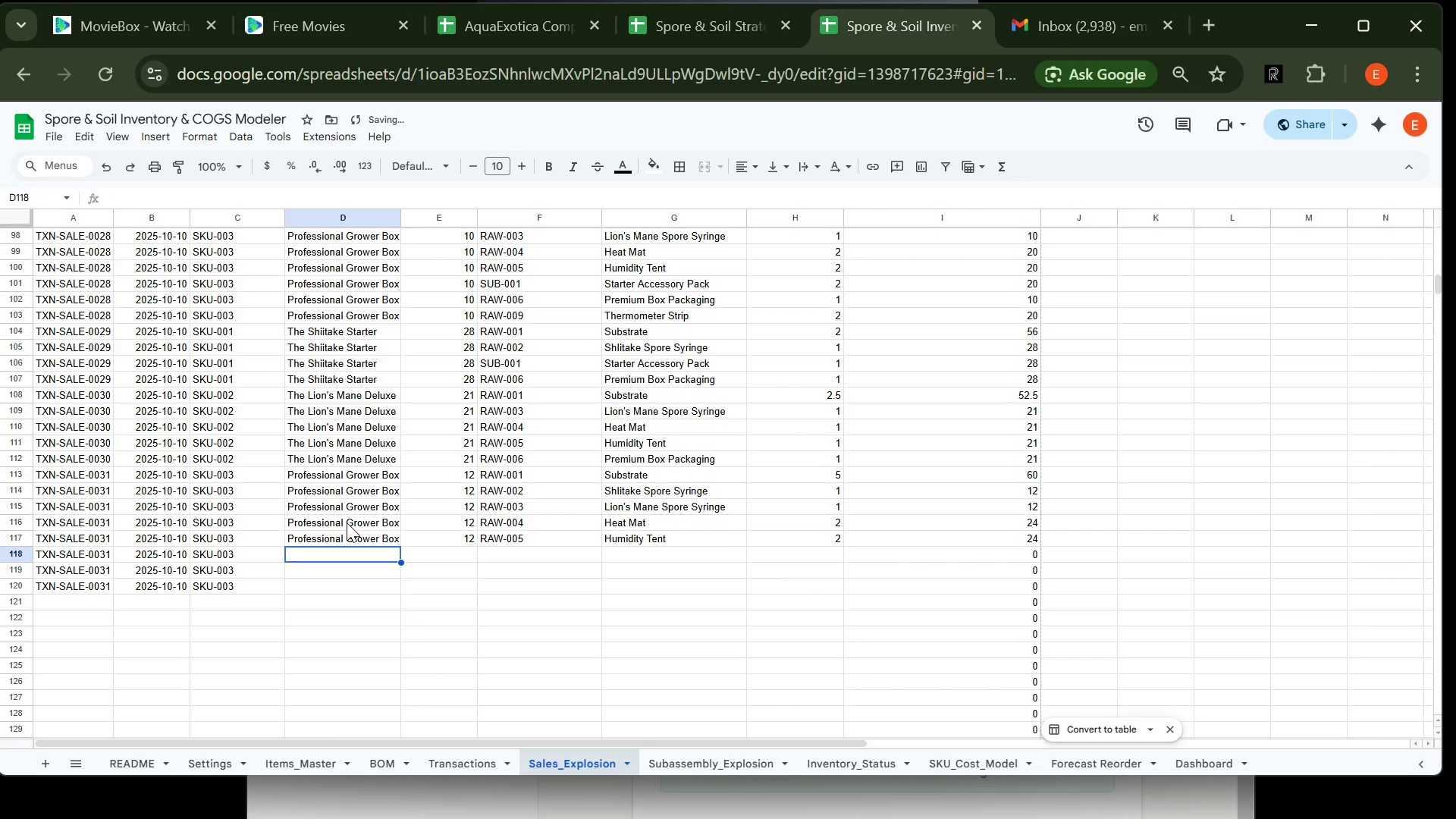 
type(Pro)
key(Tab)
type(12)
key(Tab)
type(RAW-)
key(Backspace)
key(Backspace)
key(Backspace)
key(Backspace)
type(SUB)
key(Tab)
type(Start)
key(Tab)
 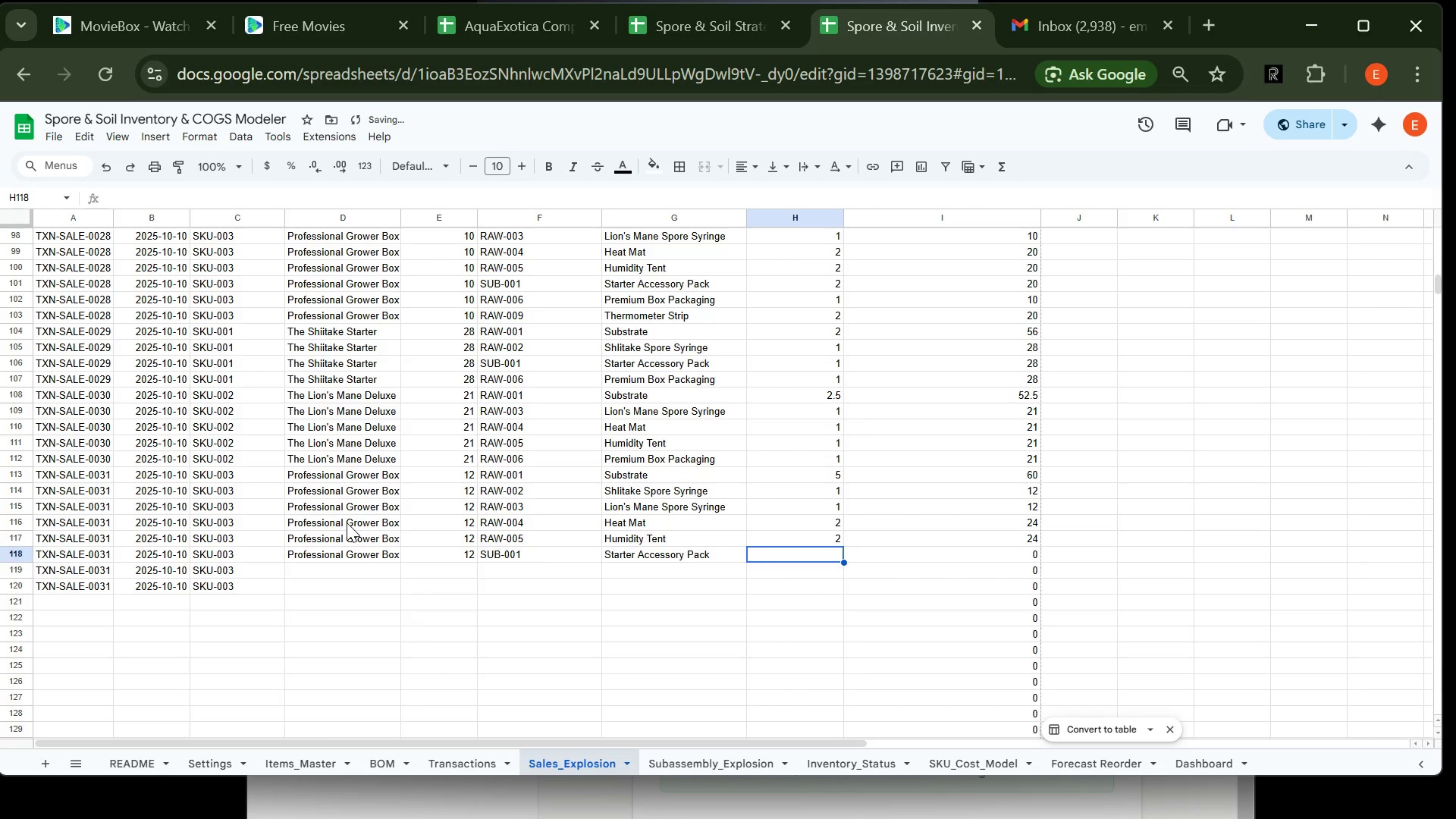 
key(2)
 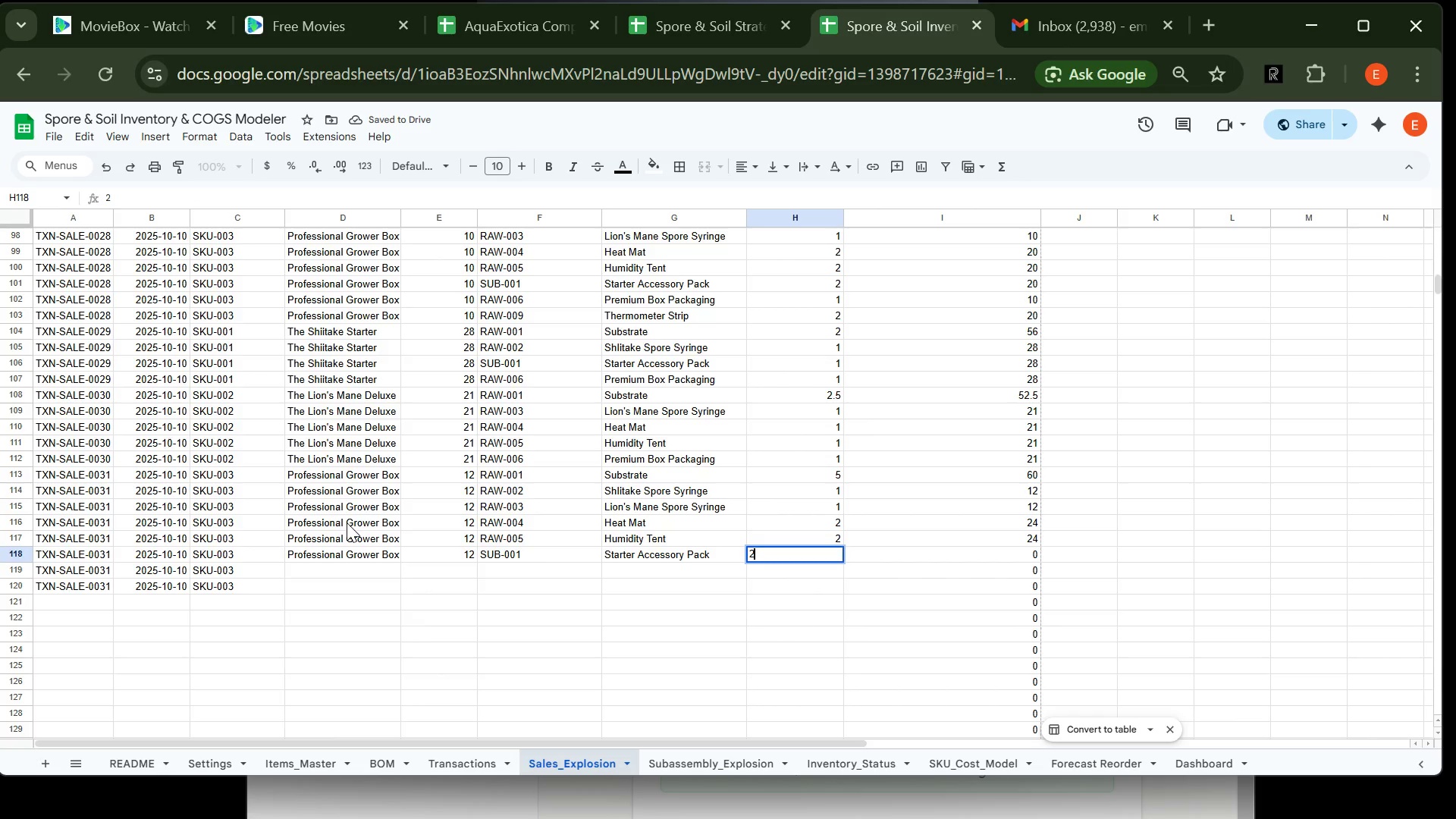 
key(Tab)
 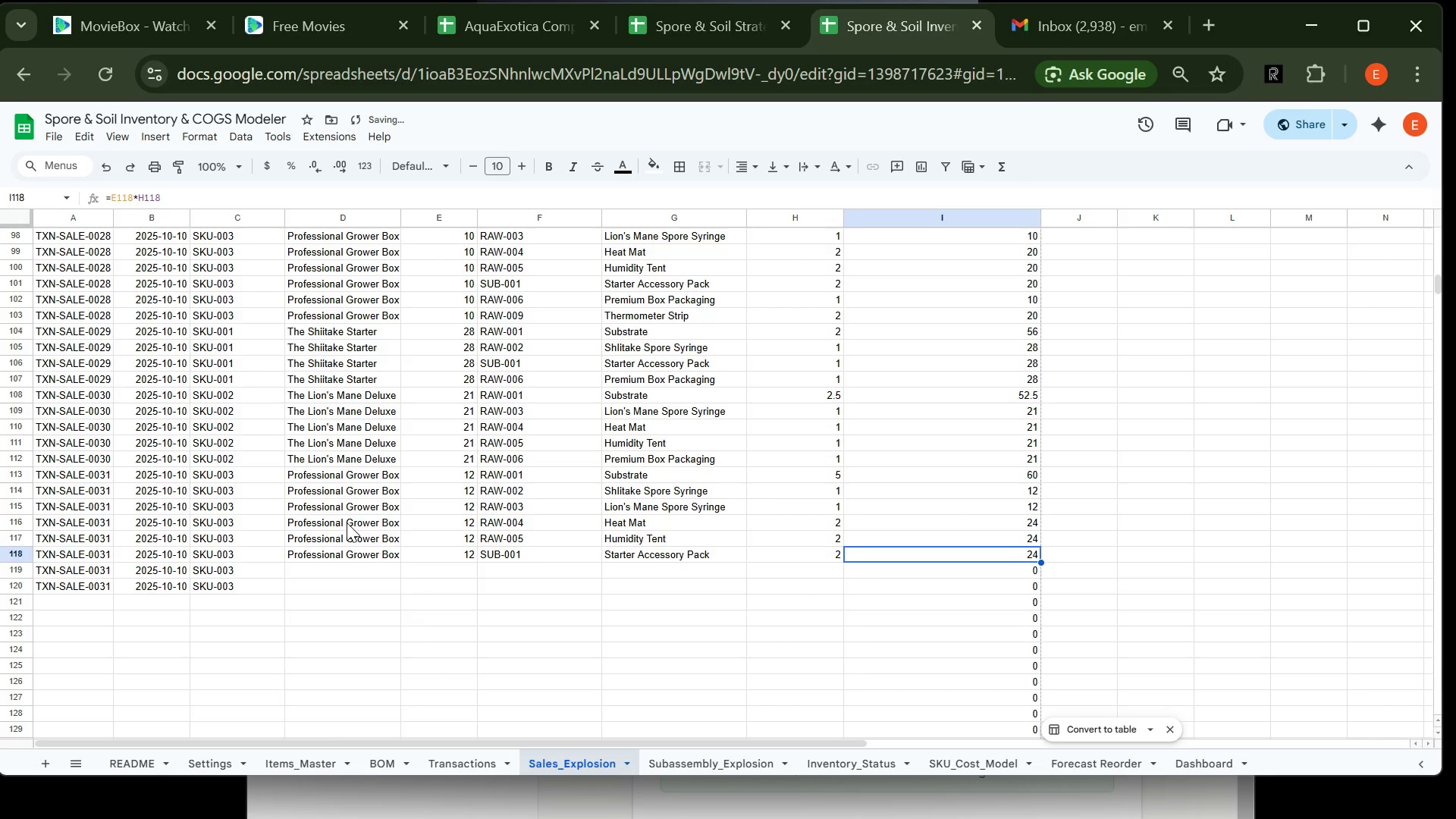 
key(Enter)
 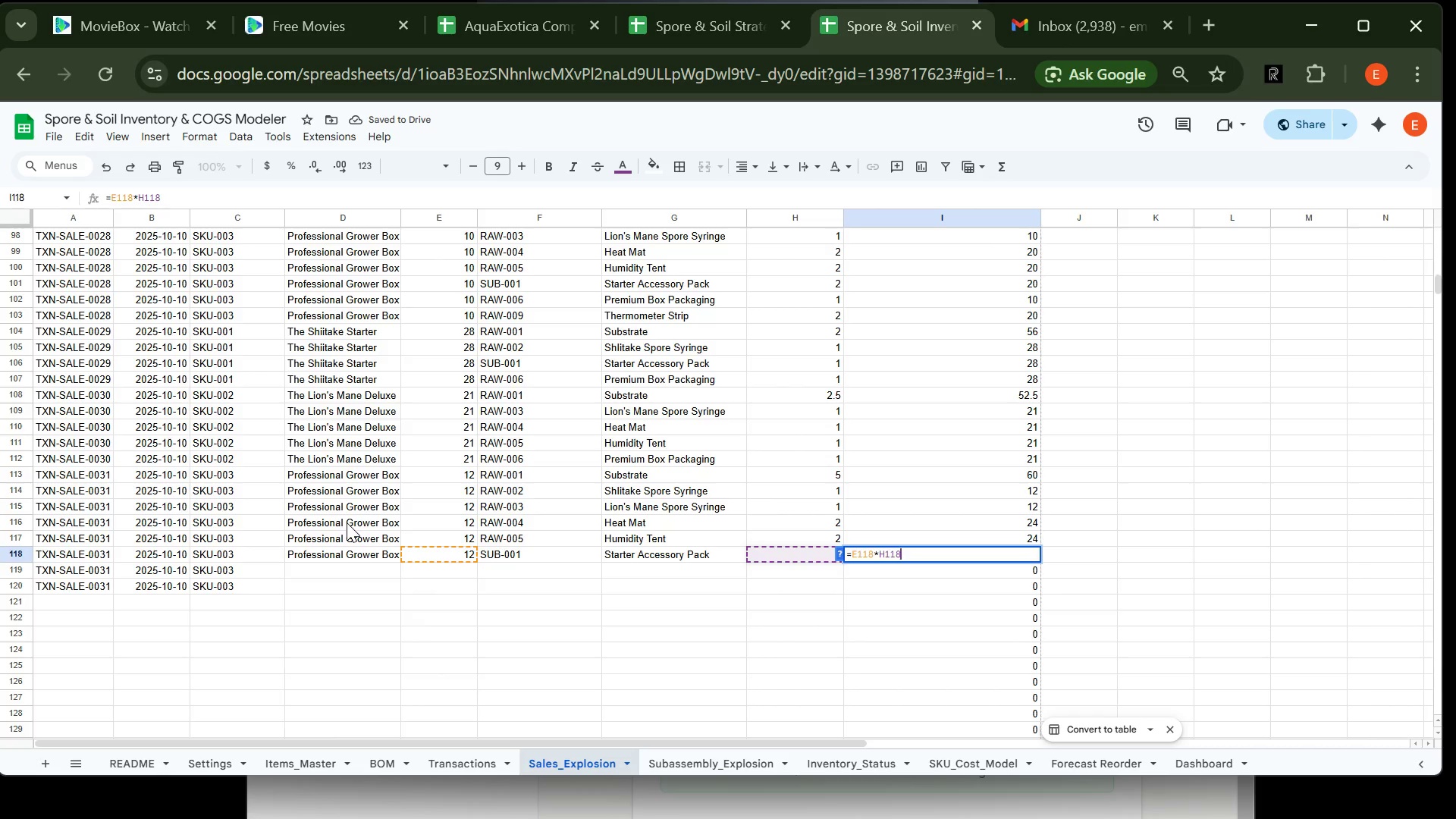 
key(Enter)
 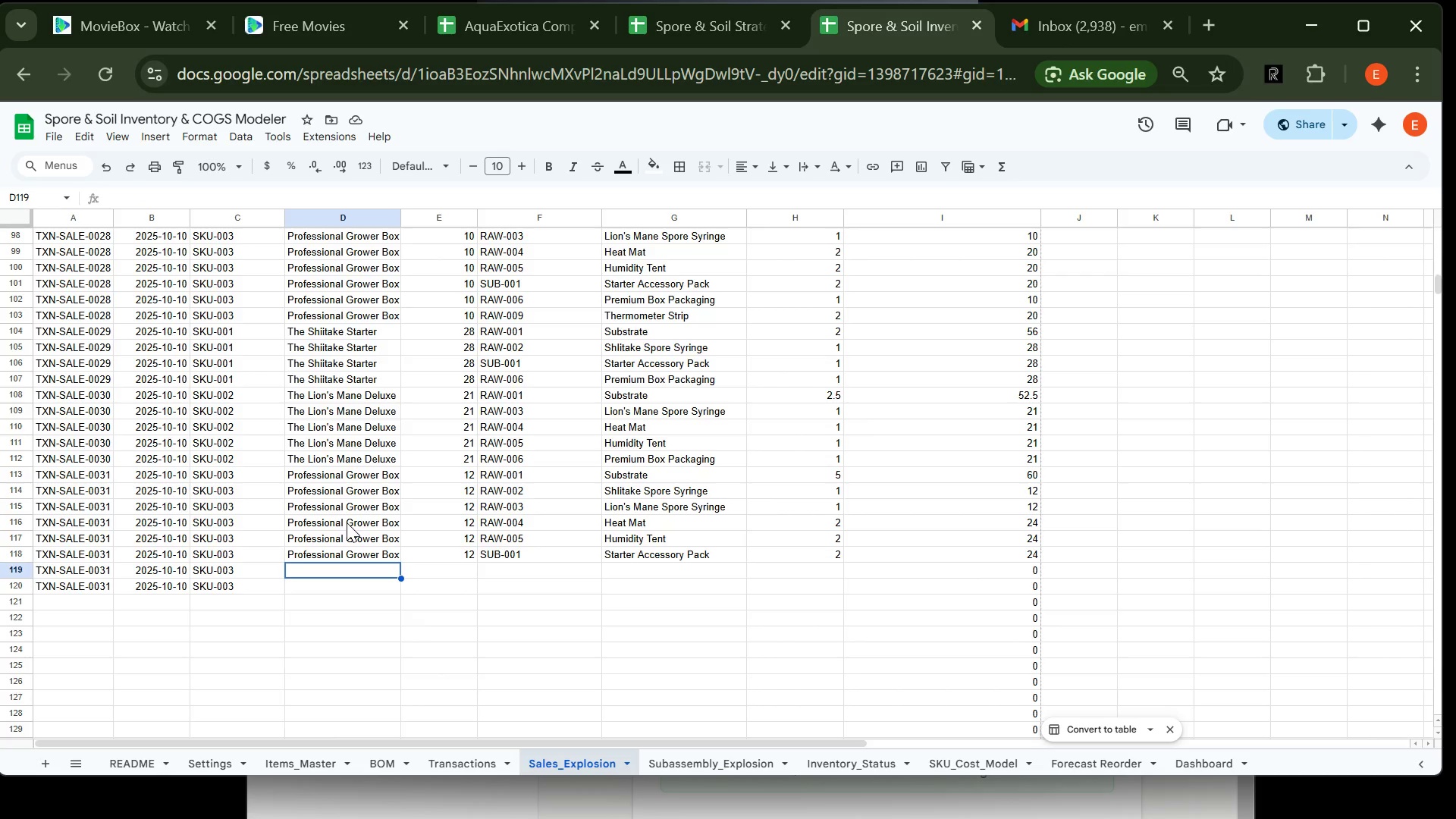 
wait(10.94)
 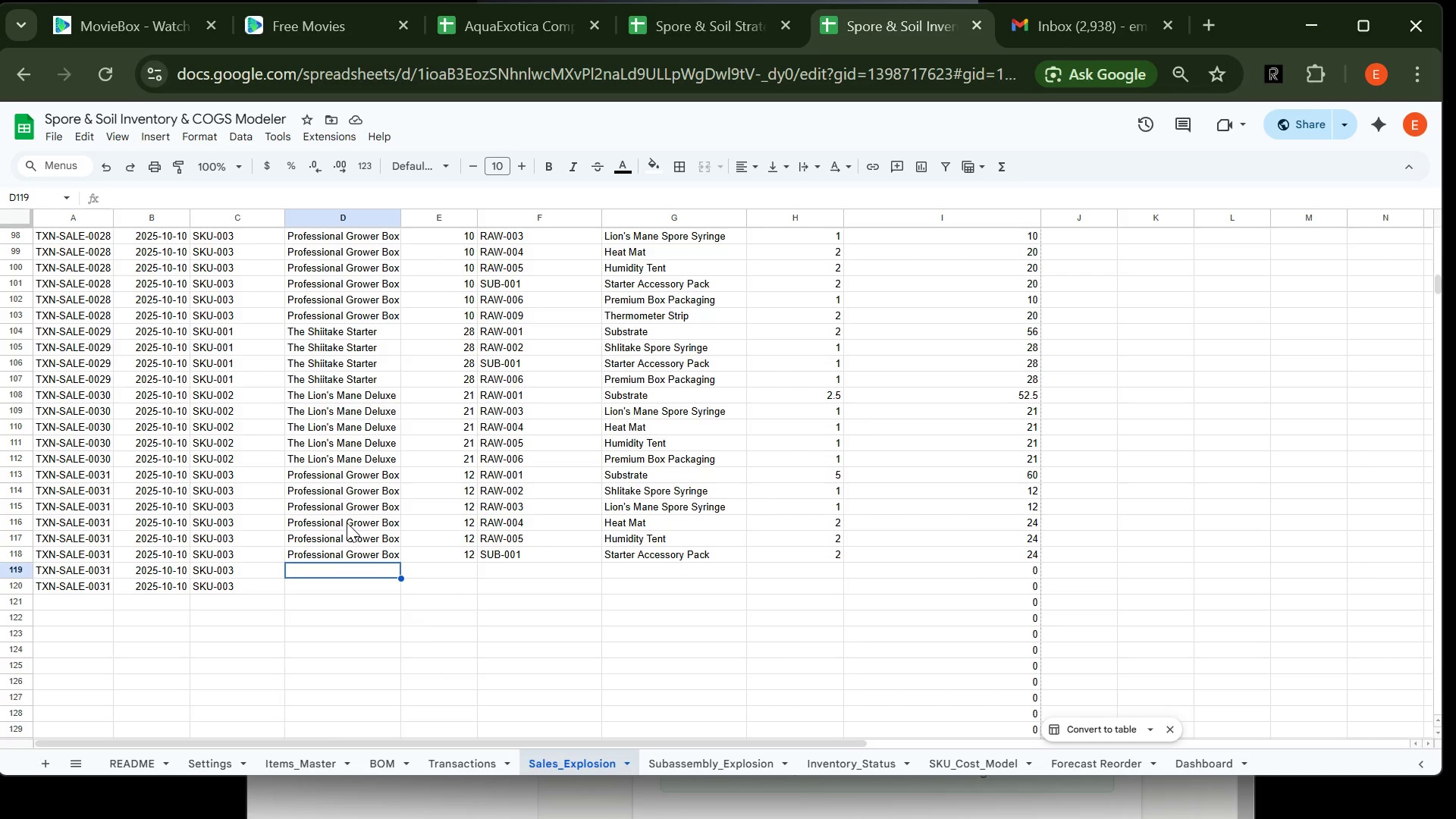 
type(Pro)
key(Tab)
type(12)
key(Tab)
type(RAW-006)
key(Tab)
type(Prem)
key(Tab)
type(1)
 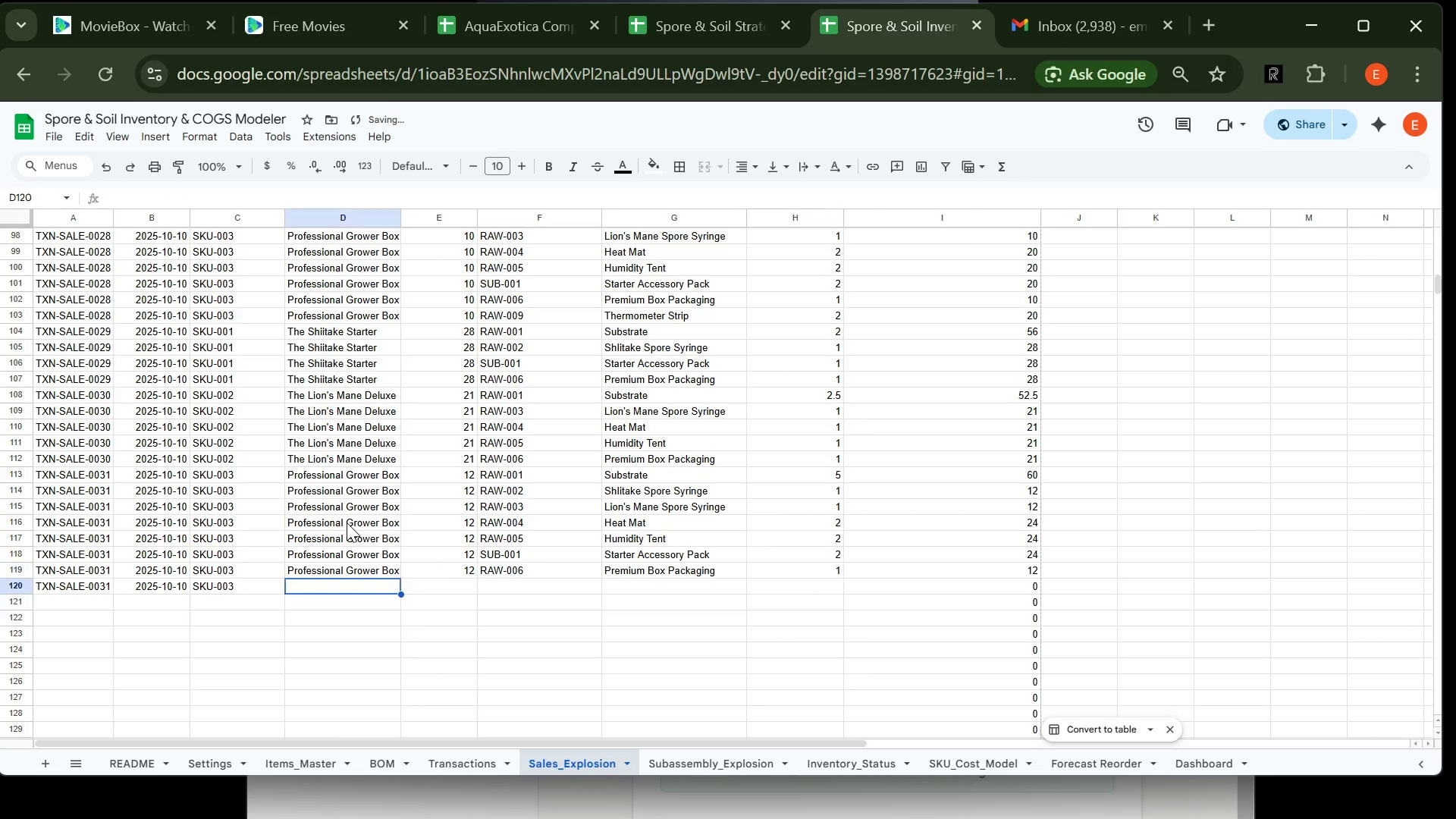 
 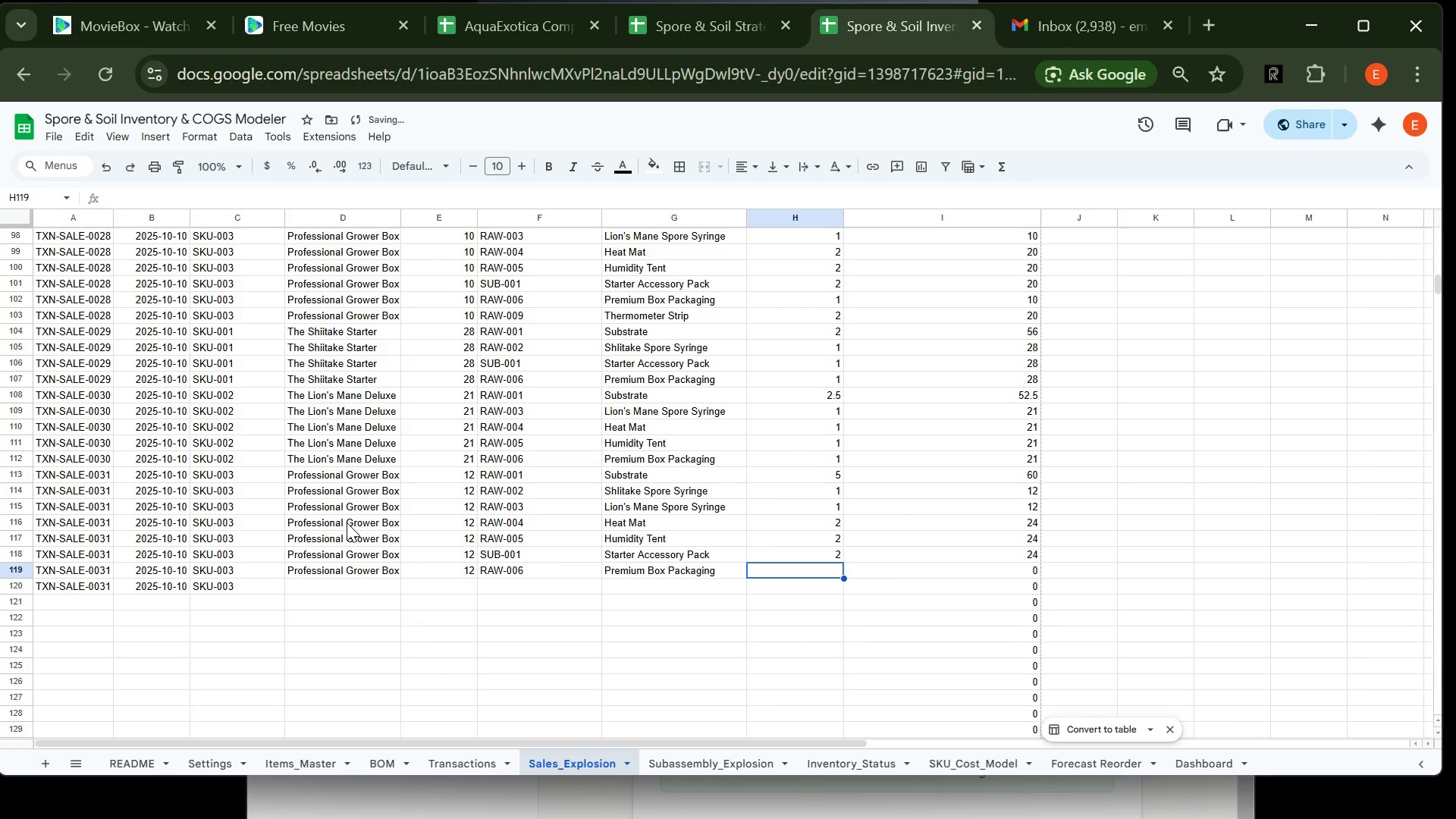 
key(Enter)
 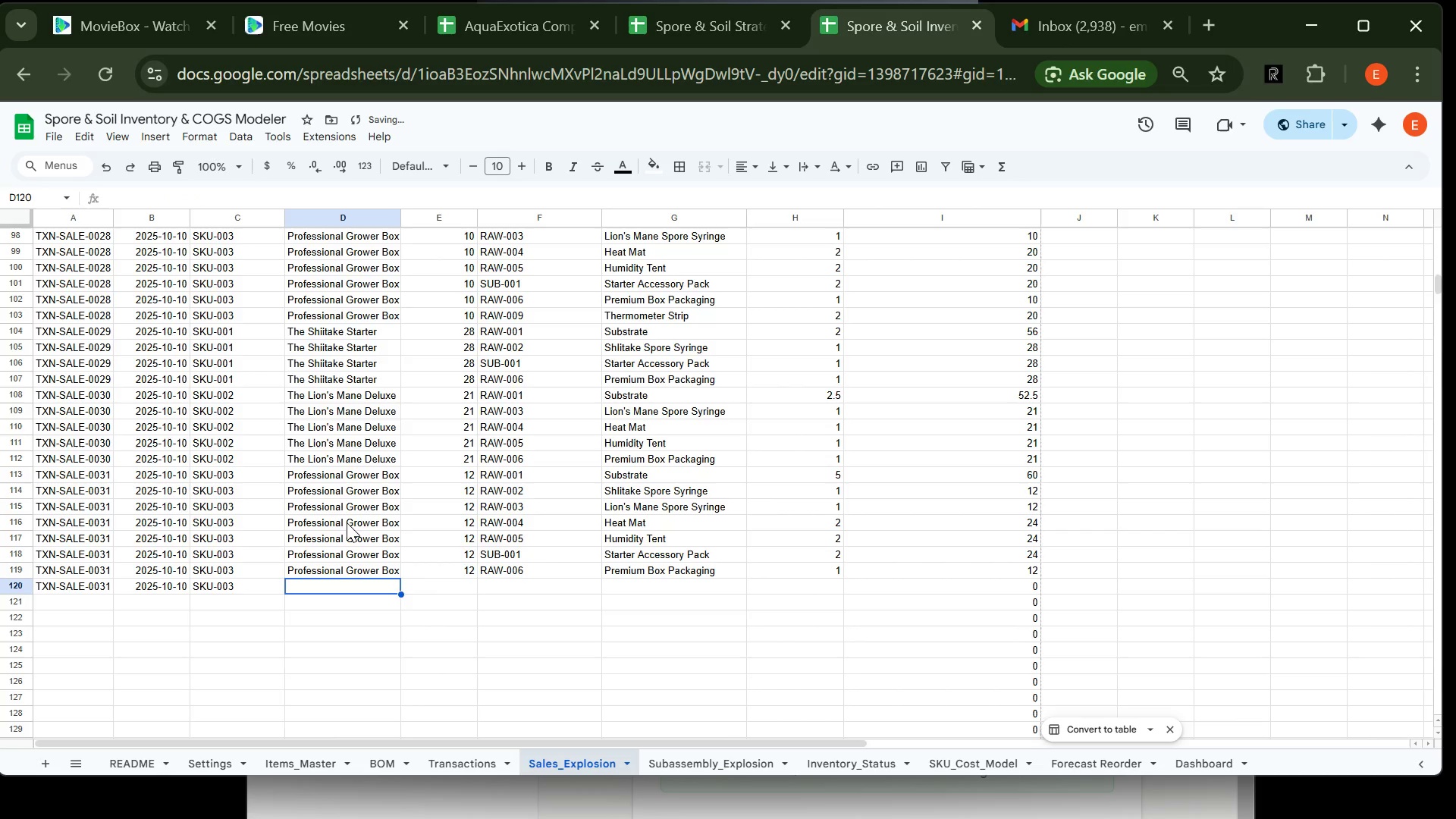 
hold_key(key=ShiftLeft, duration=1.59)
 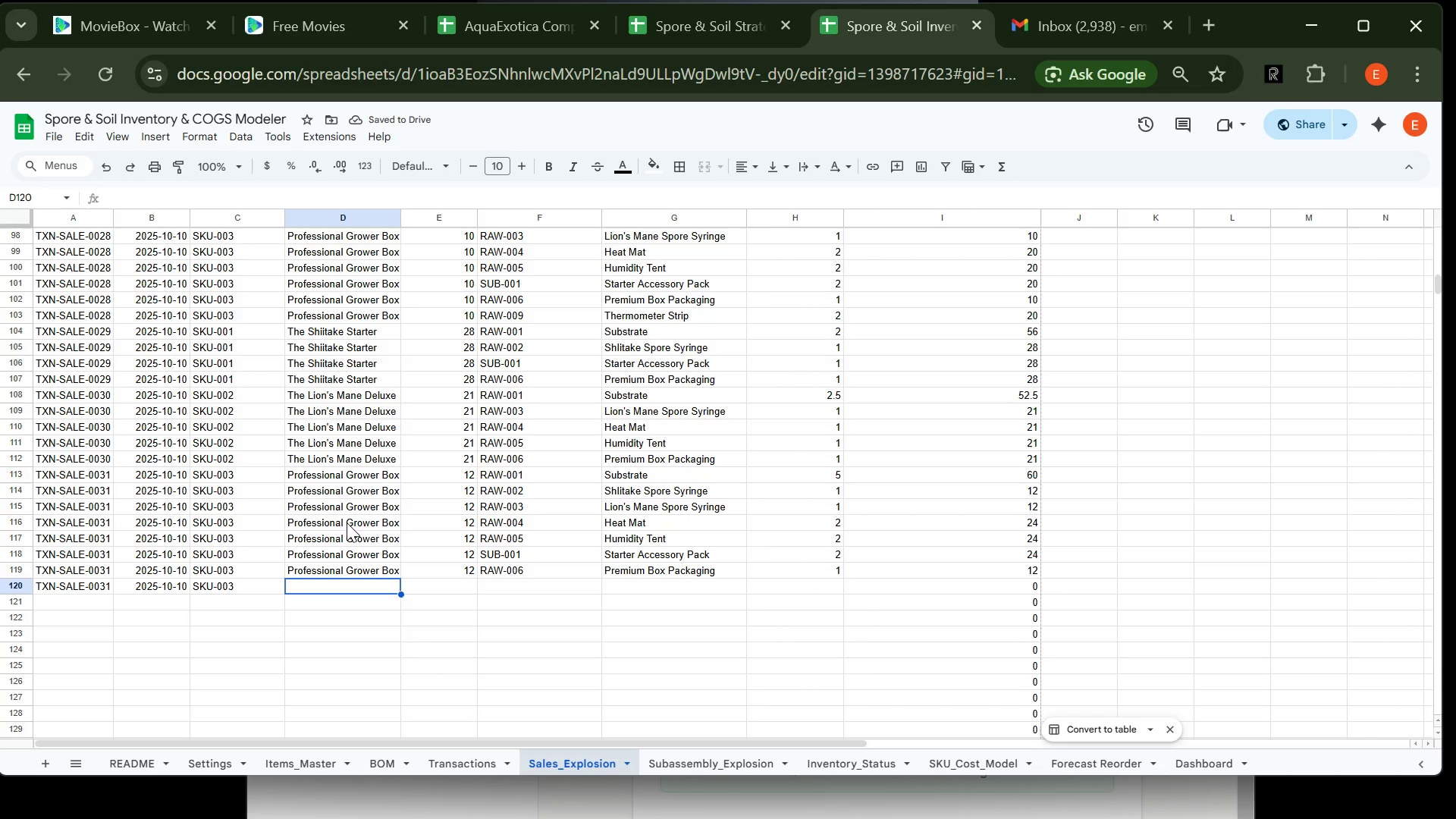 
type(Pro)
key(Tab)
type(12)
key(Tab)
type(RAW-009)
key(Tab)
type(The)
key(Tab)
 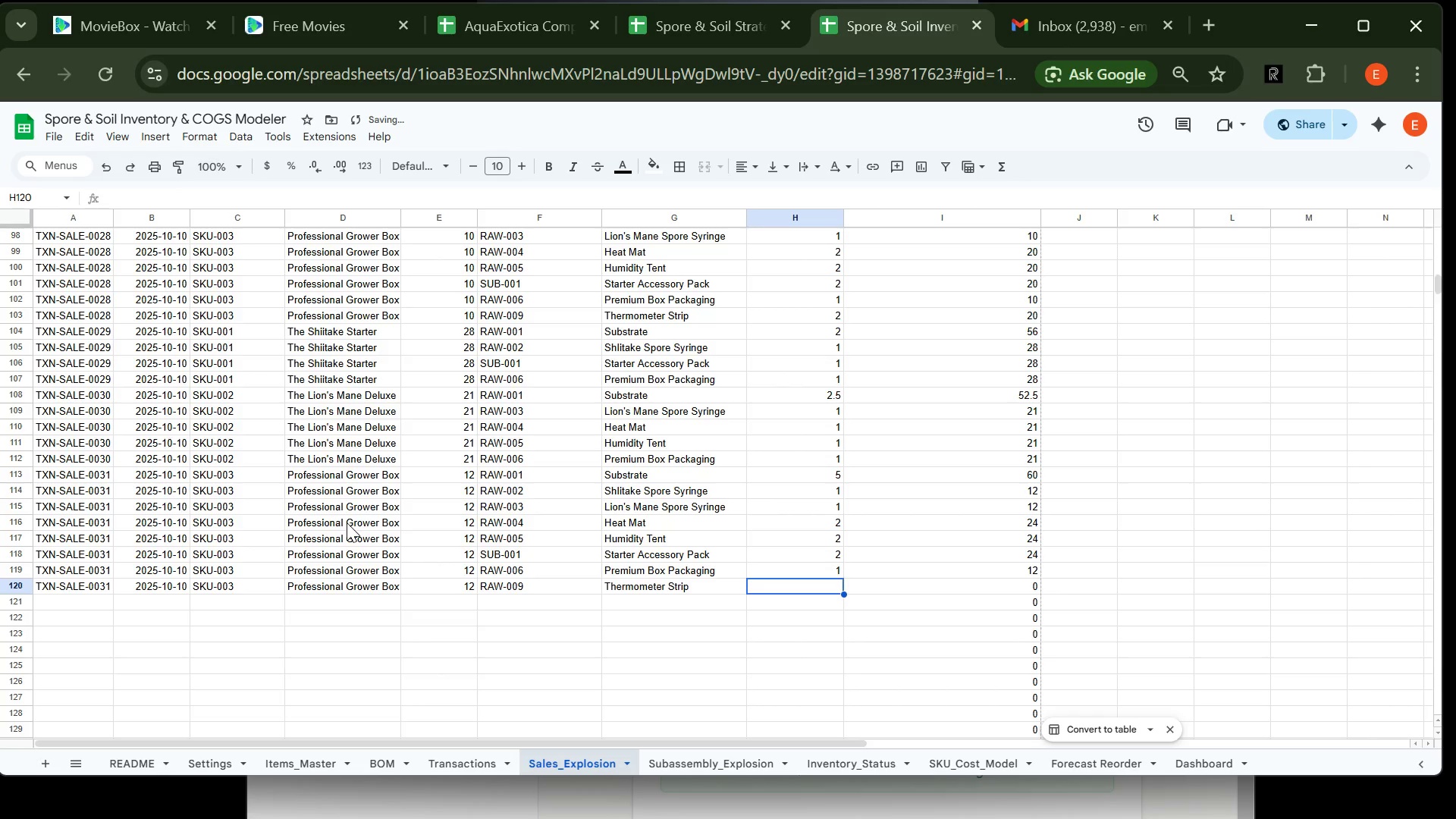 
key(2)
 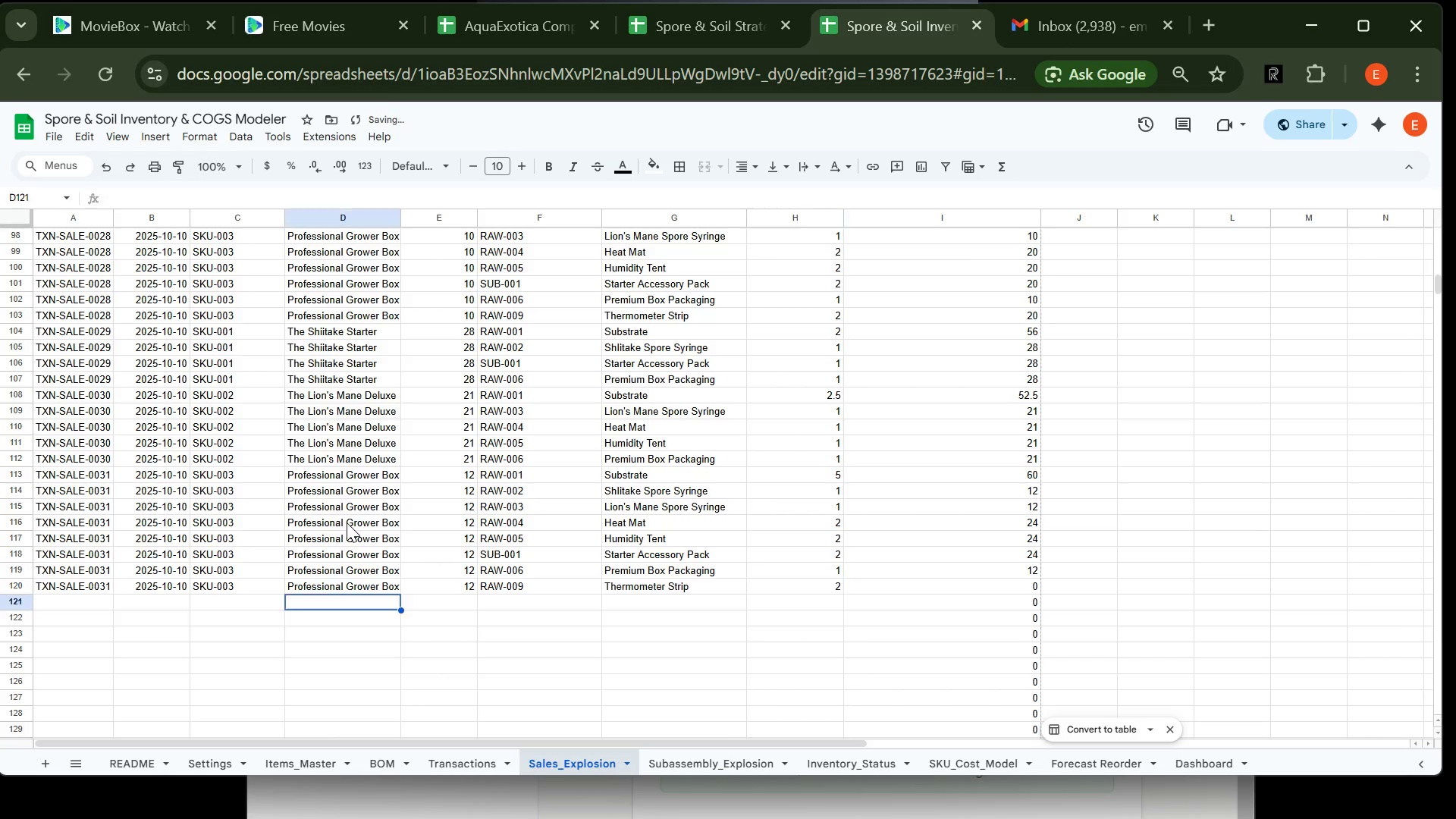 
key(Enter)
 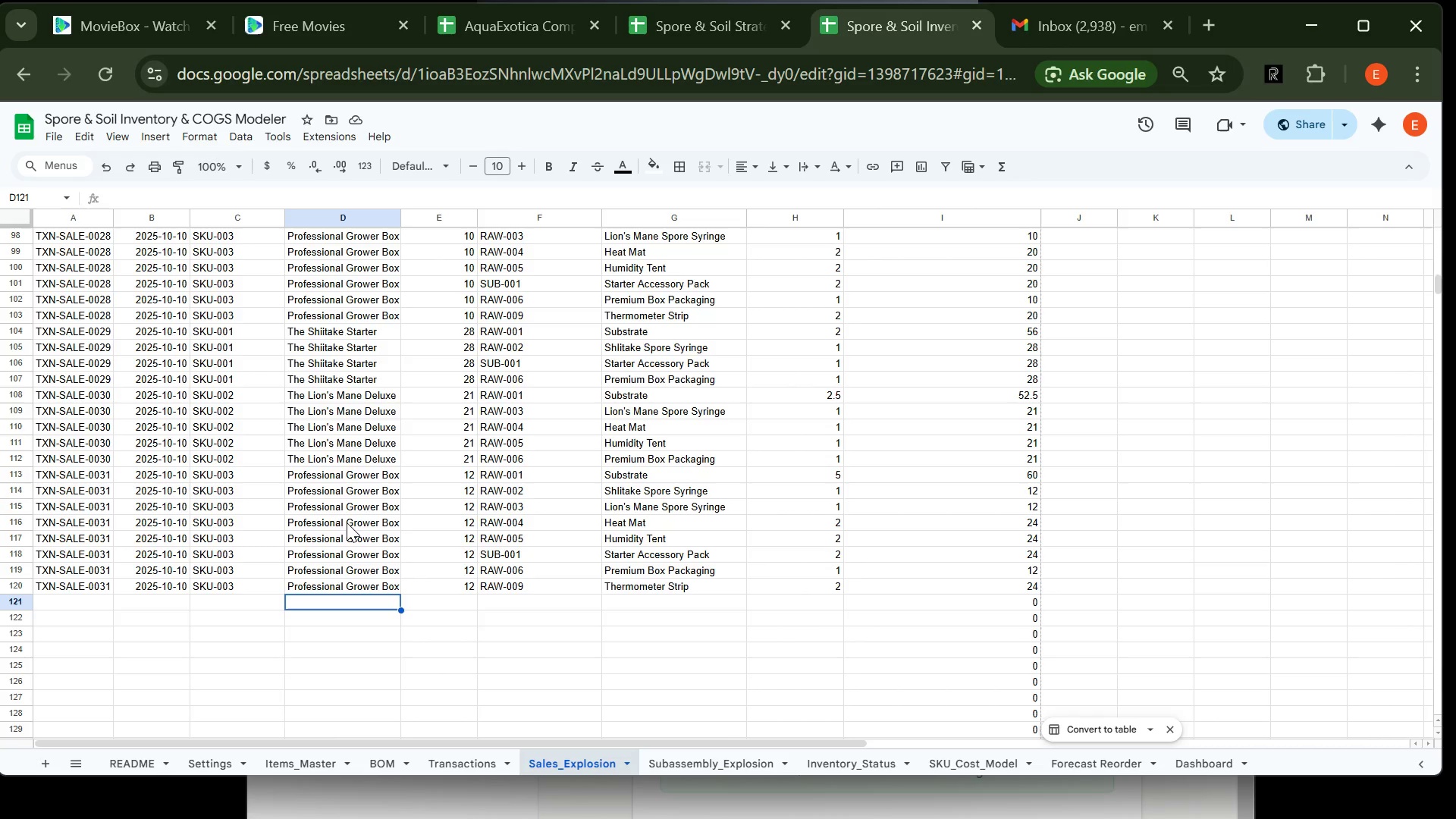 
wait(11.86)
 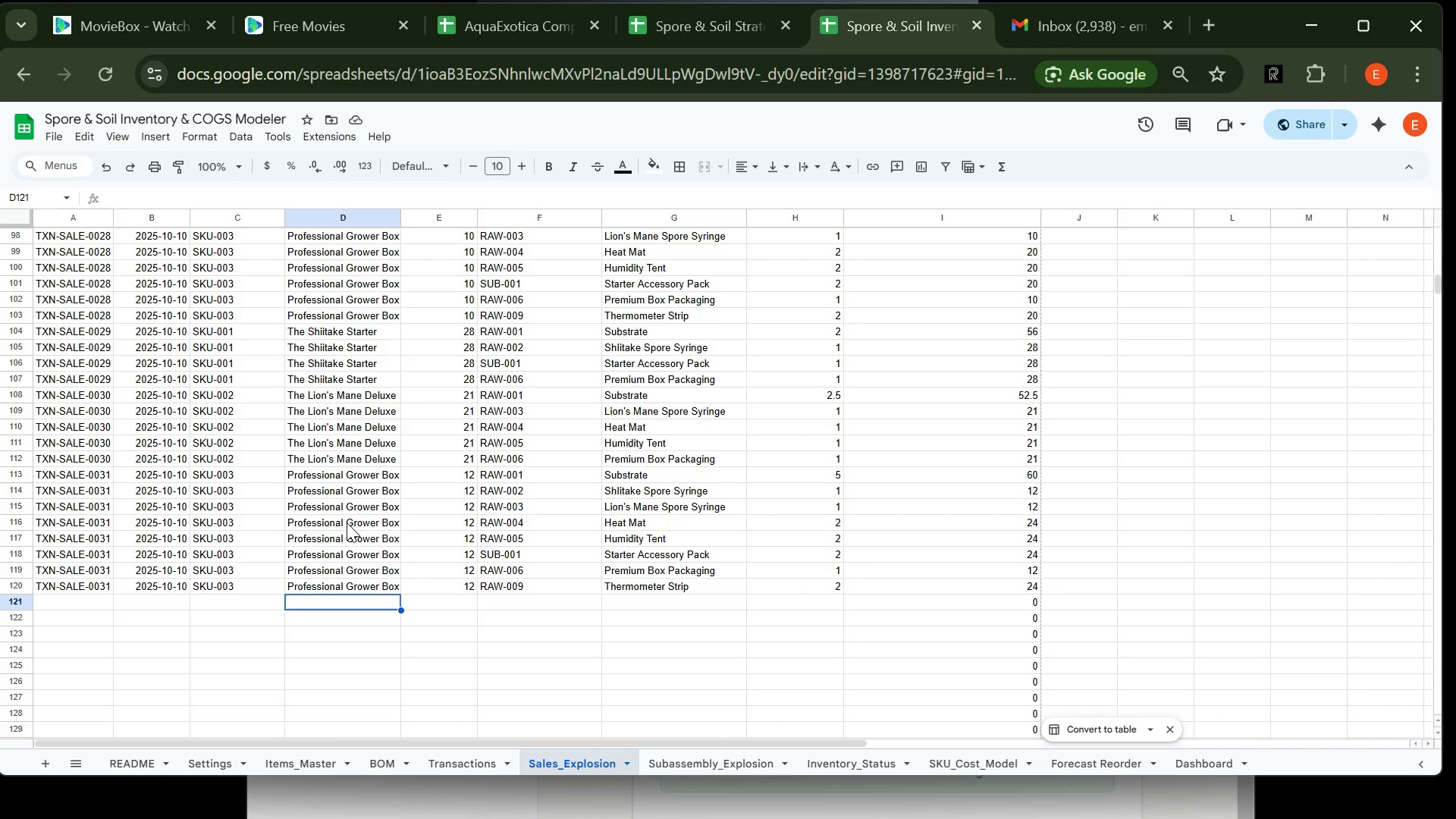 
left_click([96, 586])
 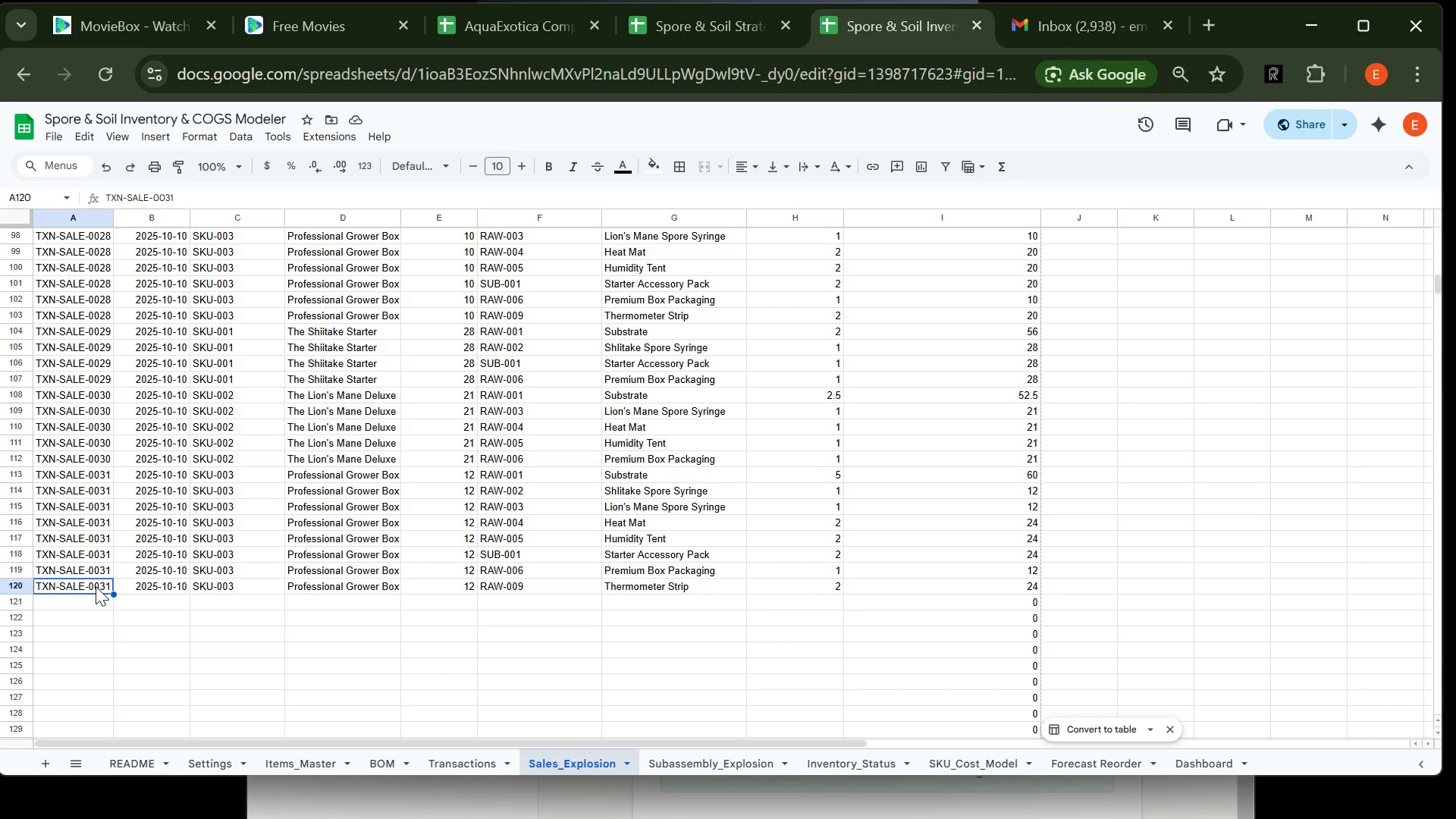 
key(Control+C)
 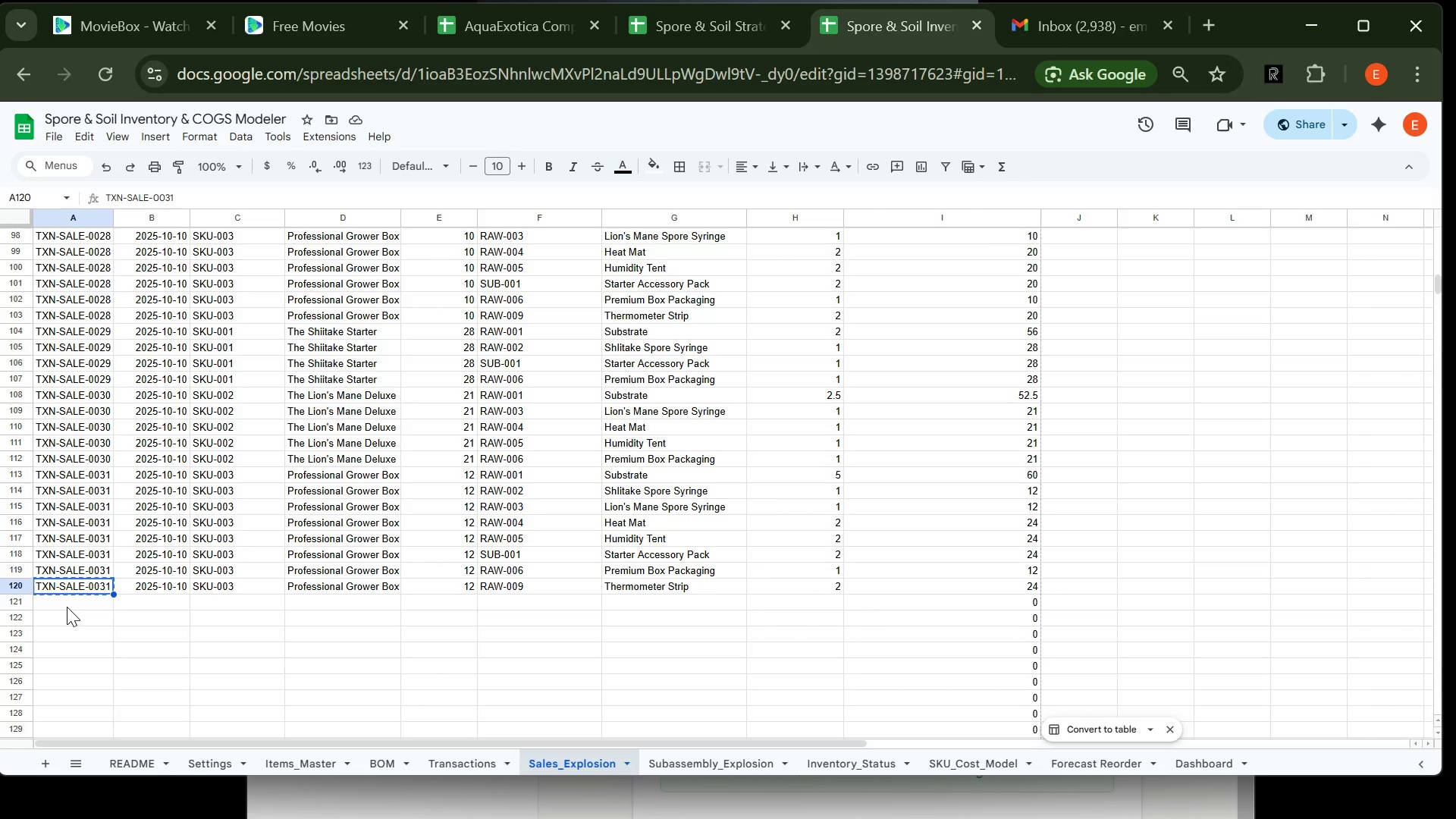 
left_click([67, 607])
 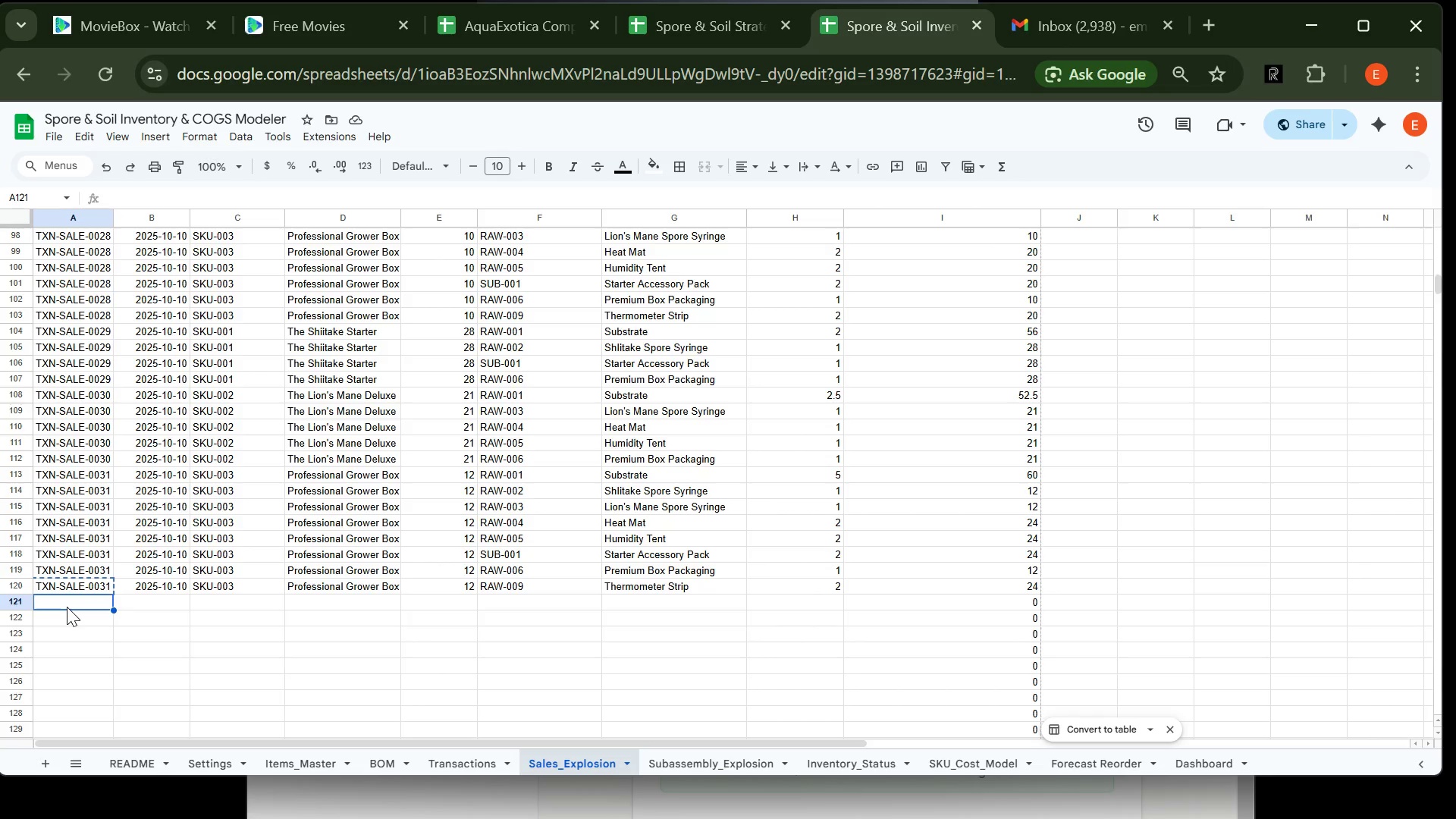 
key(Control+V)
 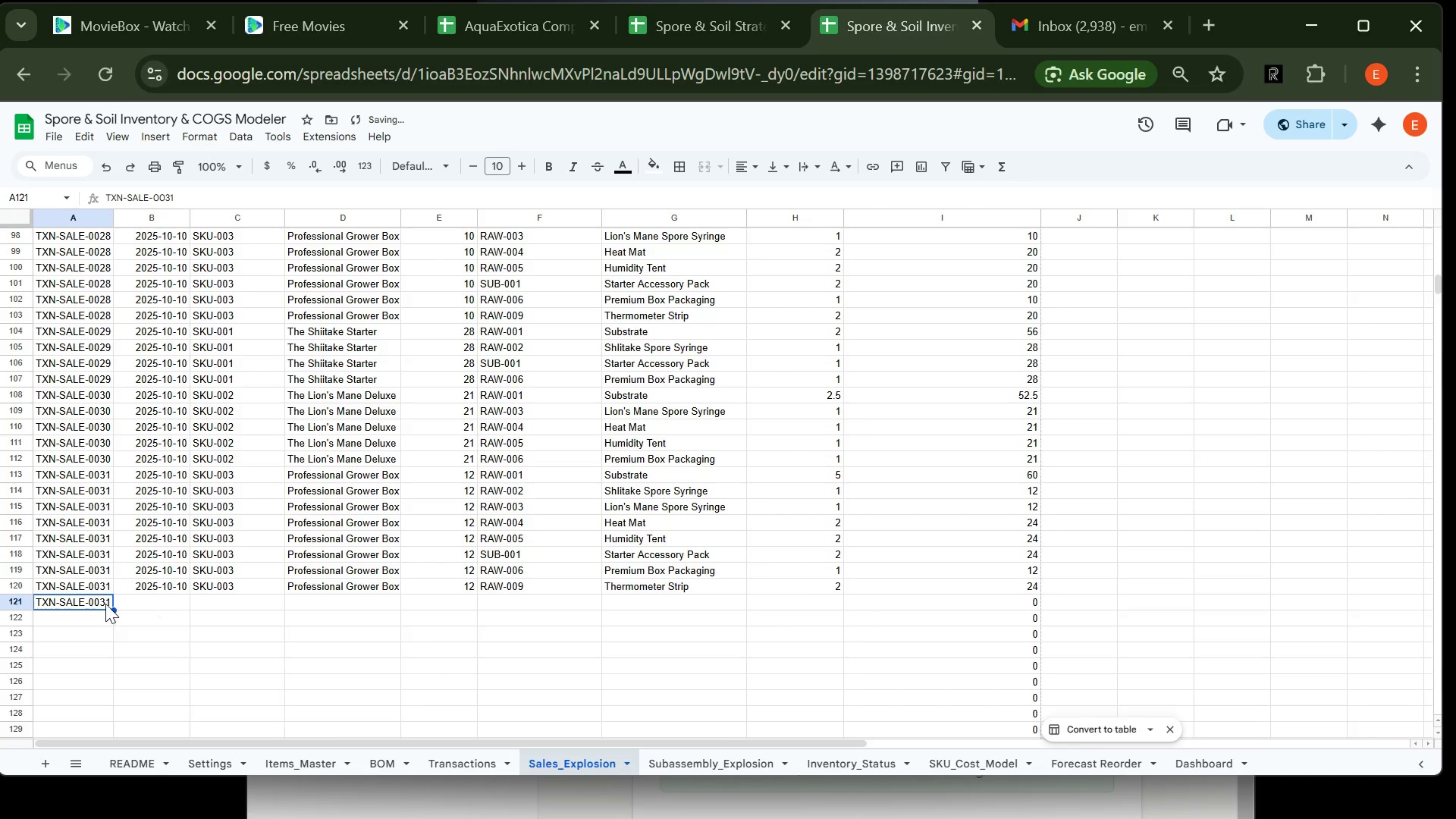 
double_click([105, 604])
 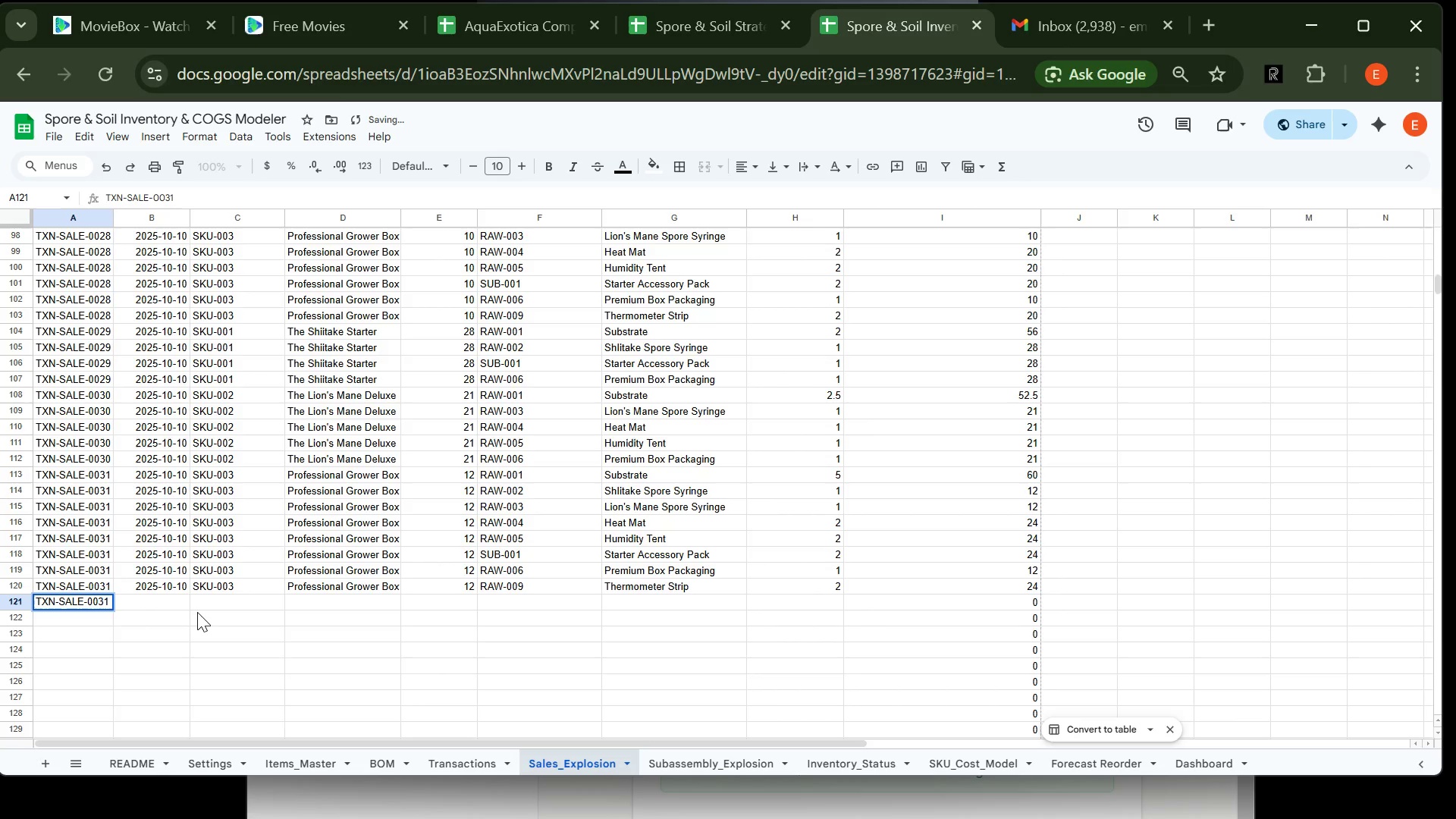 
key(Backspace)
 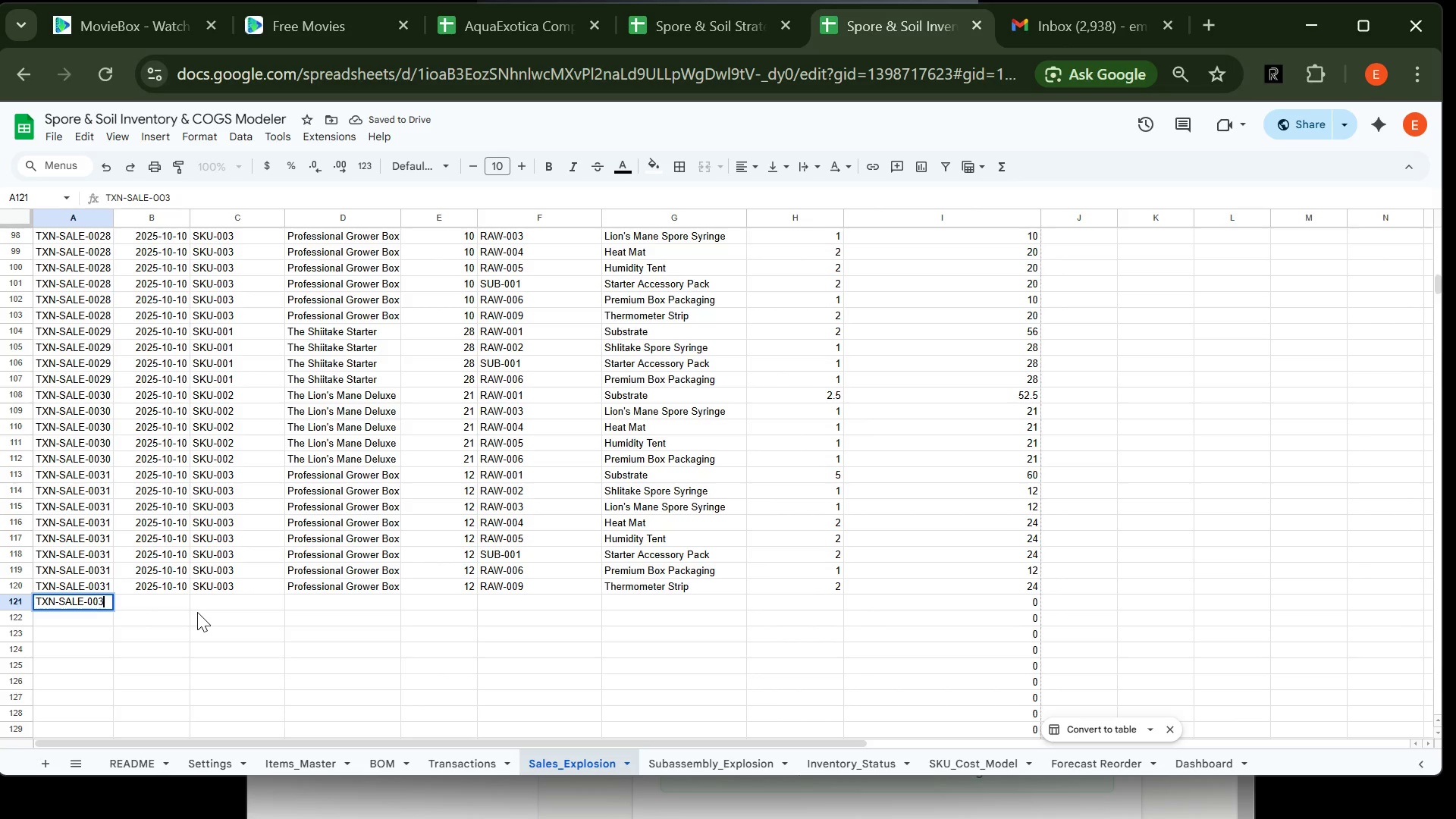 
key(2)
 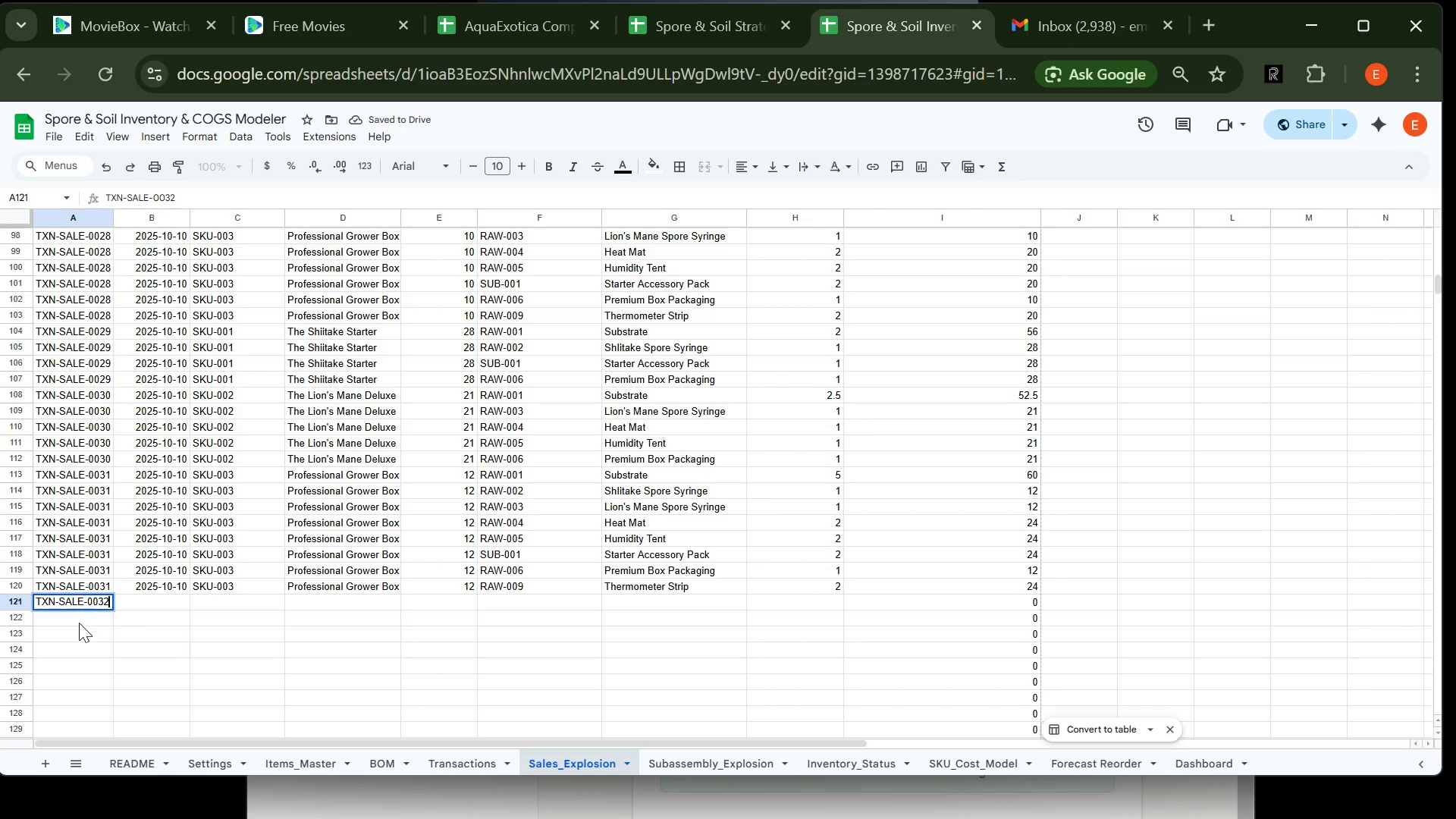 
left_click([76, 617])
 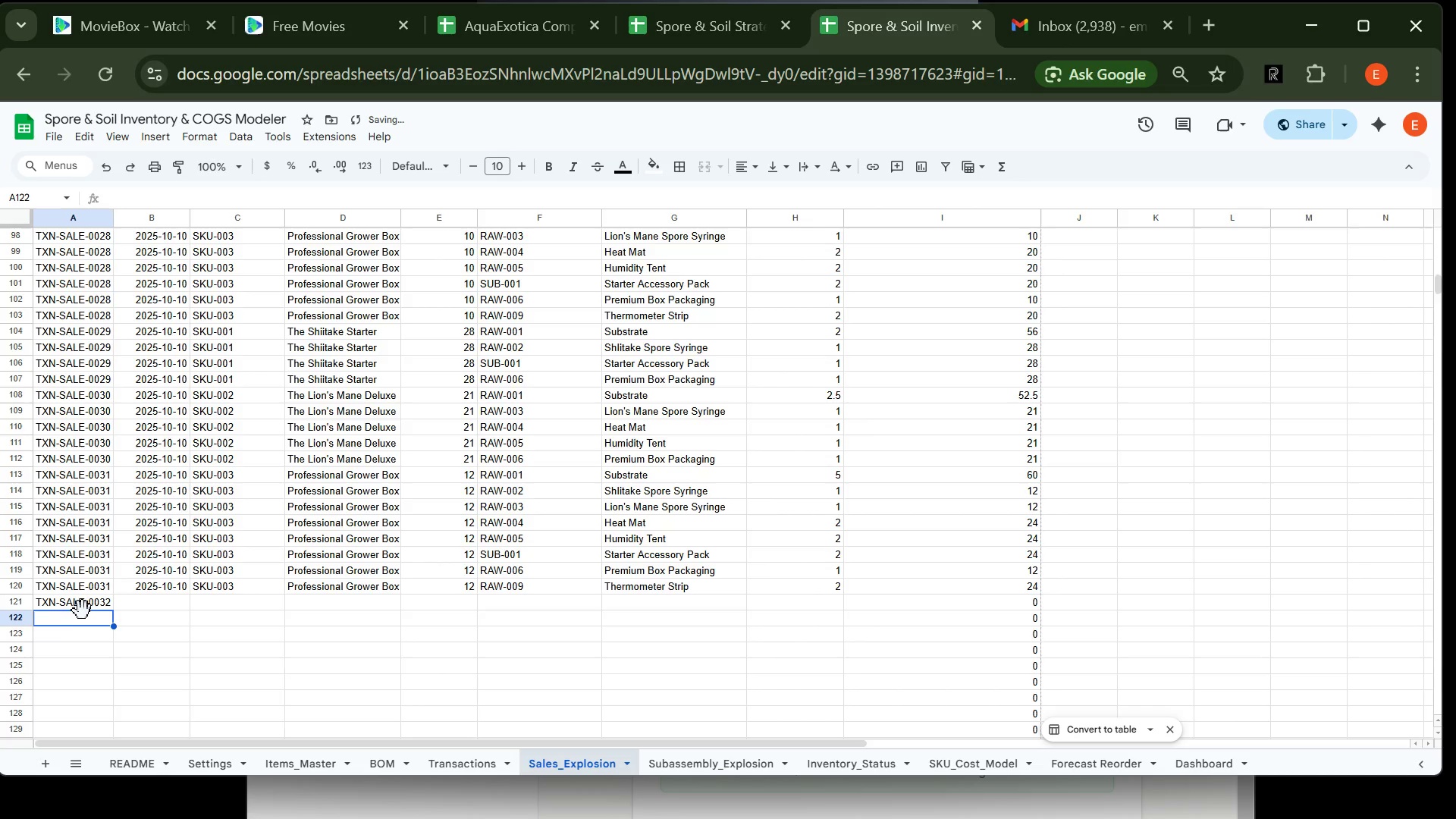 
left_click([85, 607])
 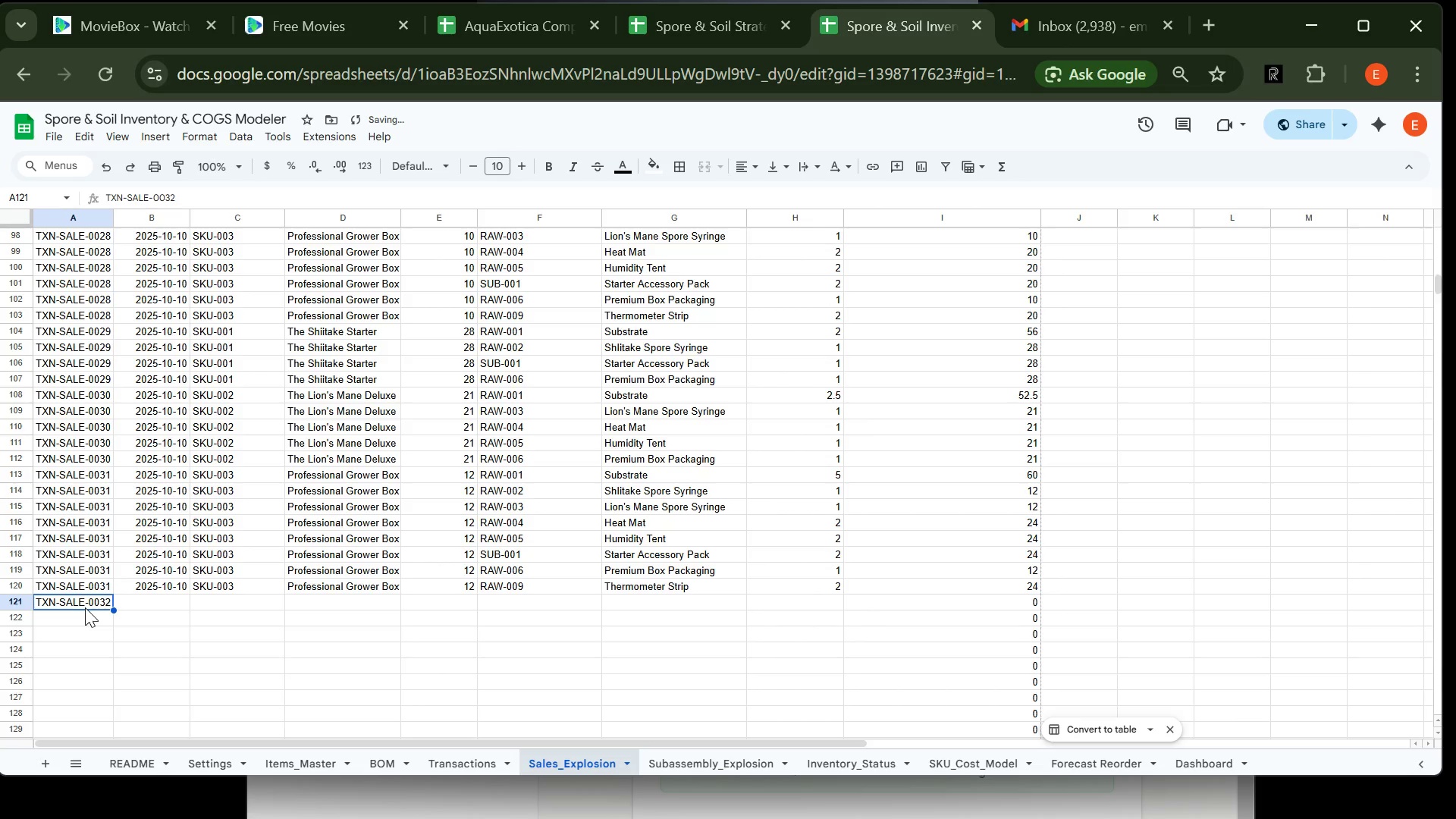 
key(Control+C)
 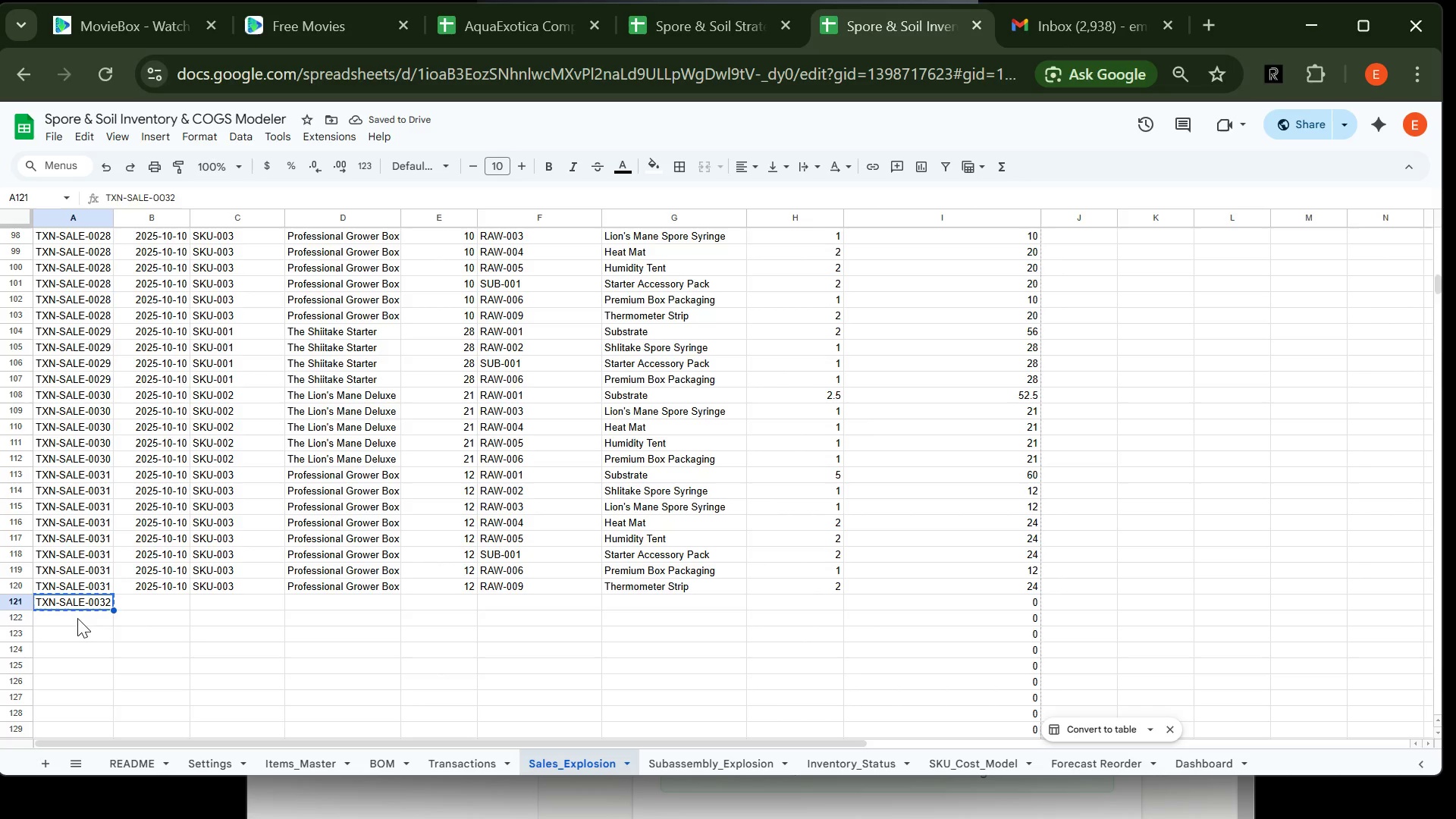 
left_click([77, 618])
 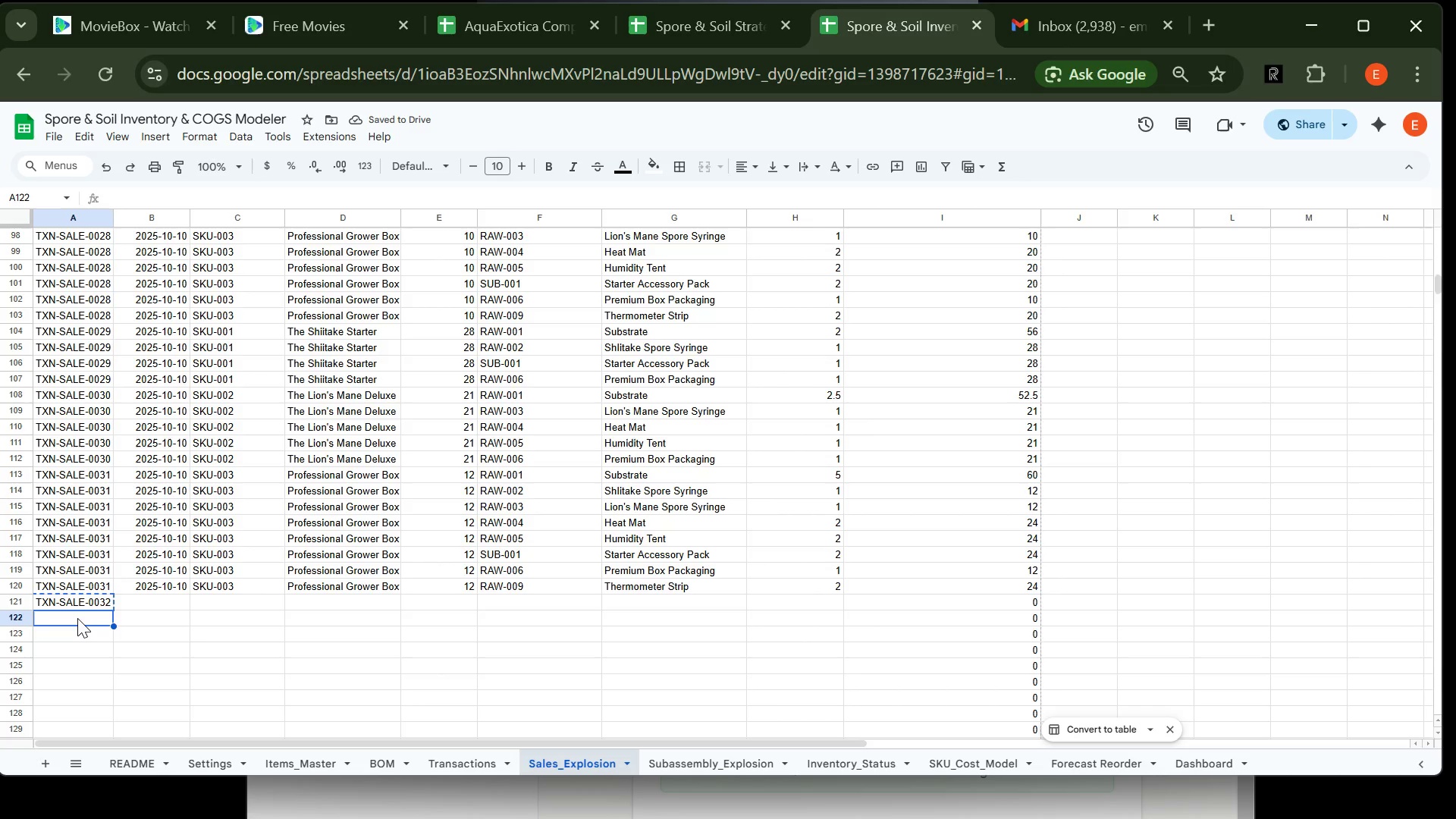 
key(Control+V)
 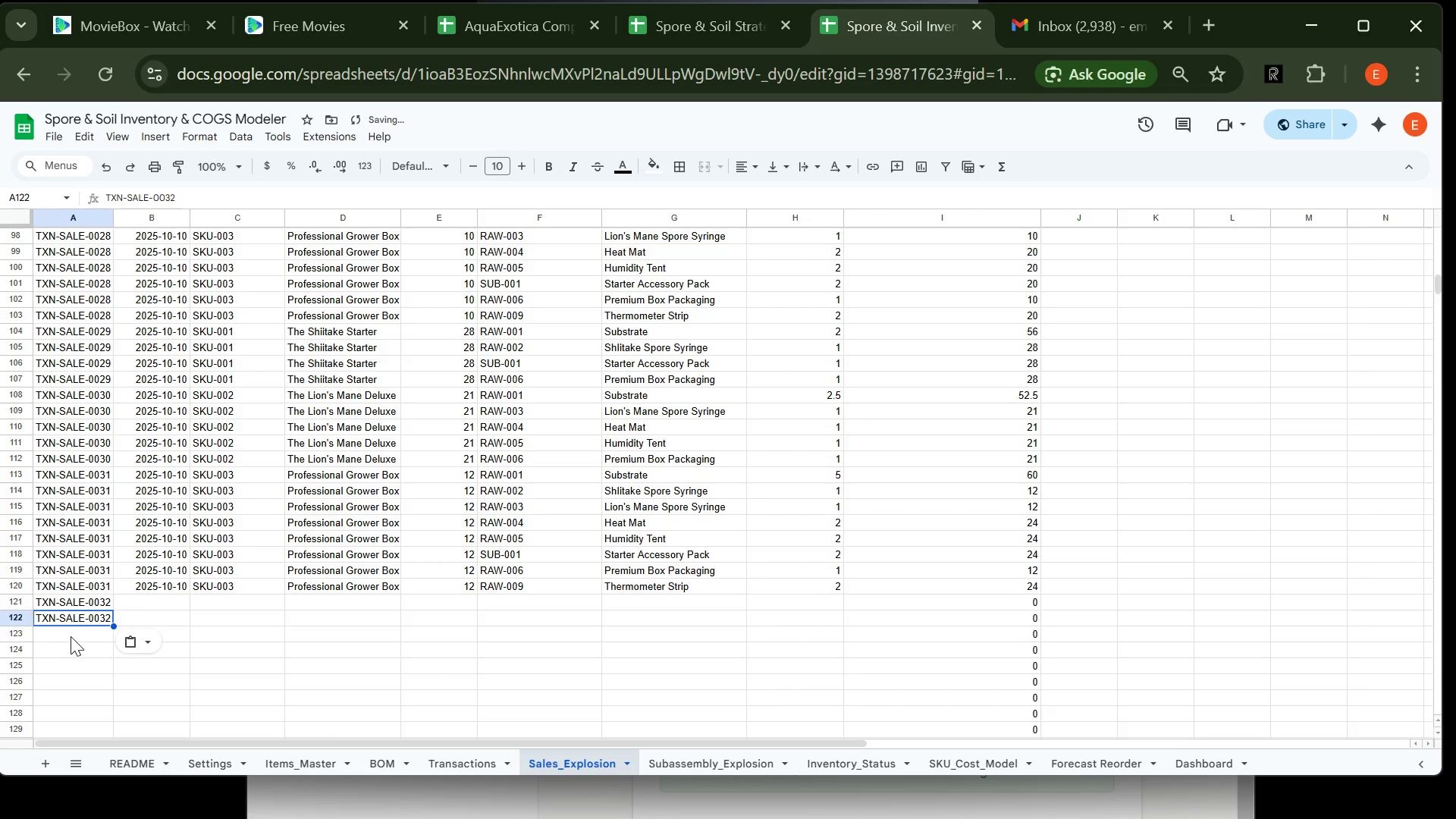 
left_click([71, 636])
 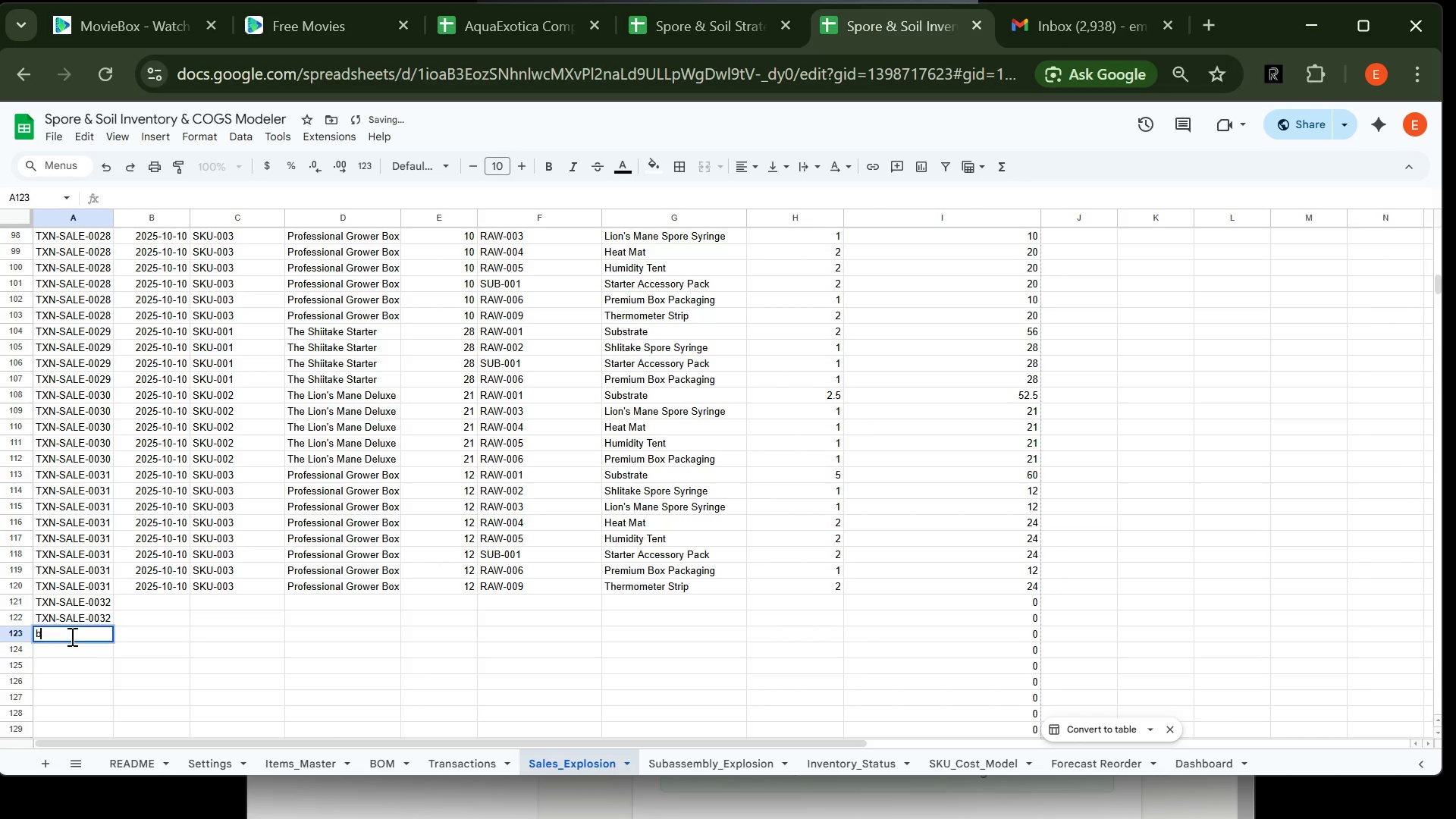 
key(B)
 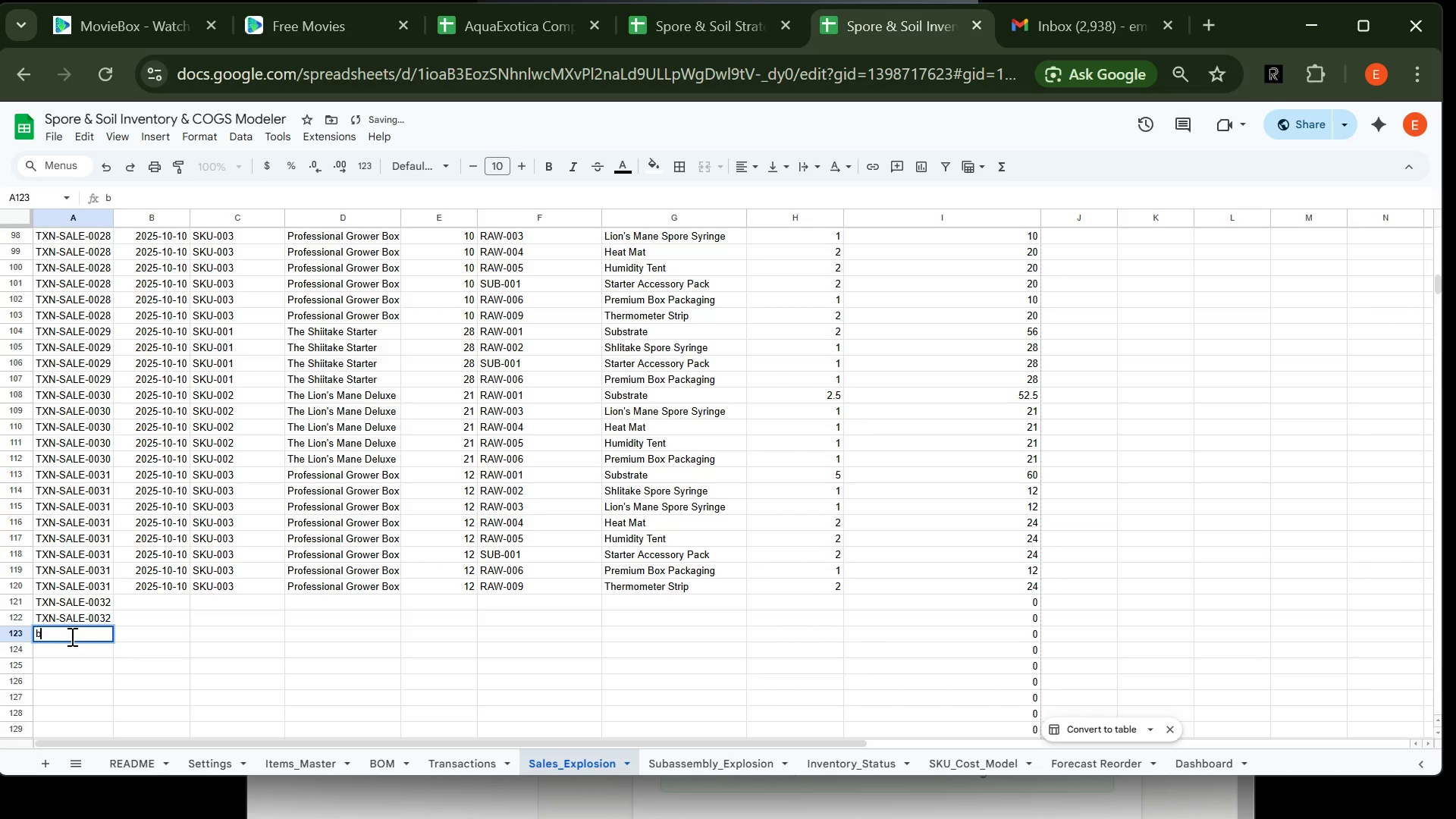 
hold_key(key=ControlLeft, duration=0.34)
 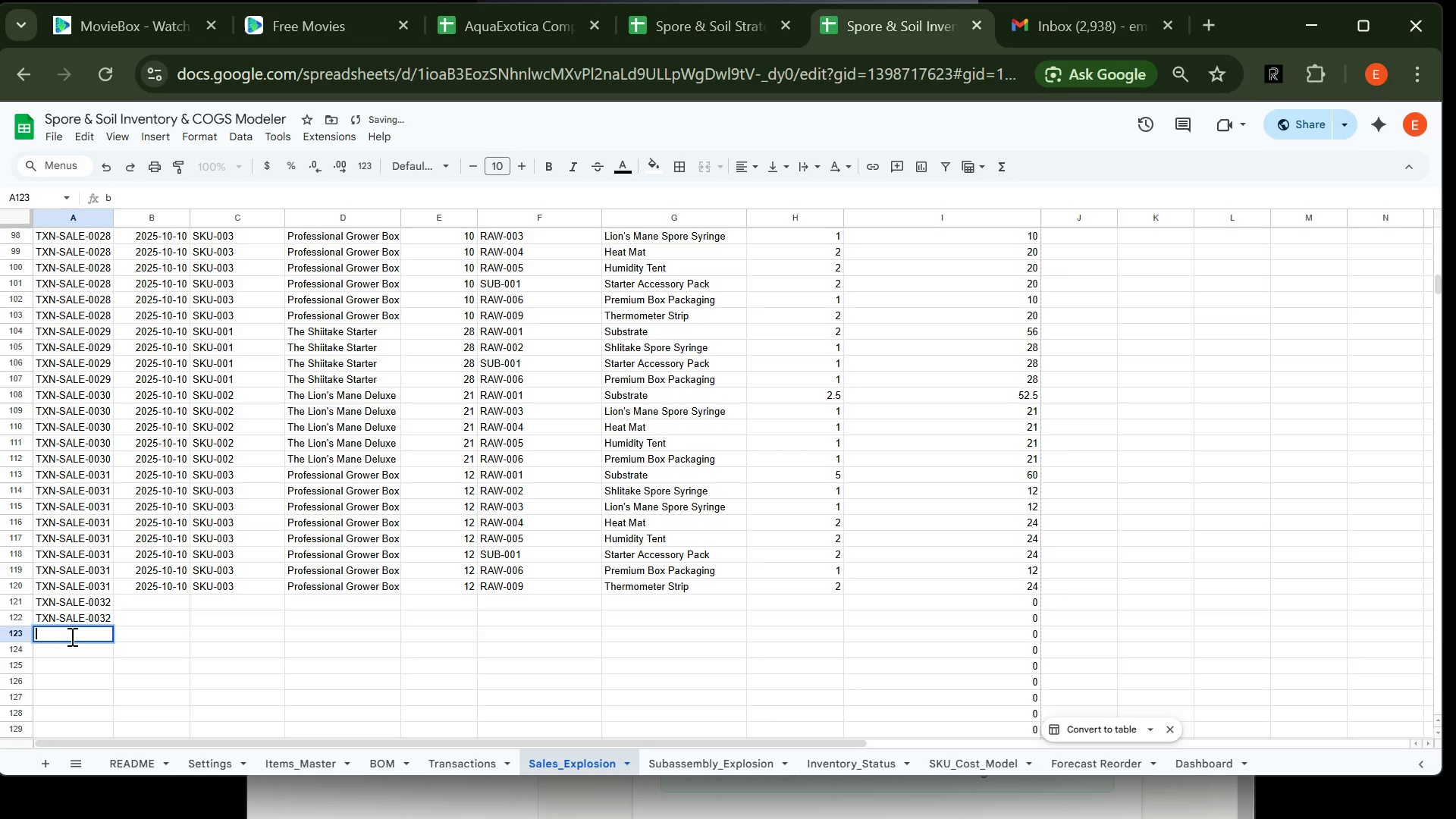 
key(Backspace)
 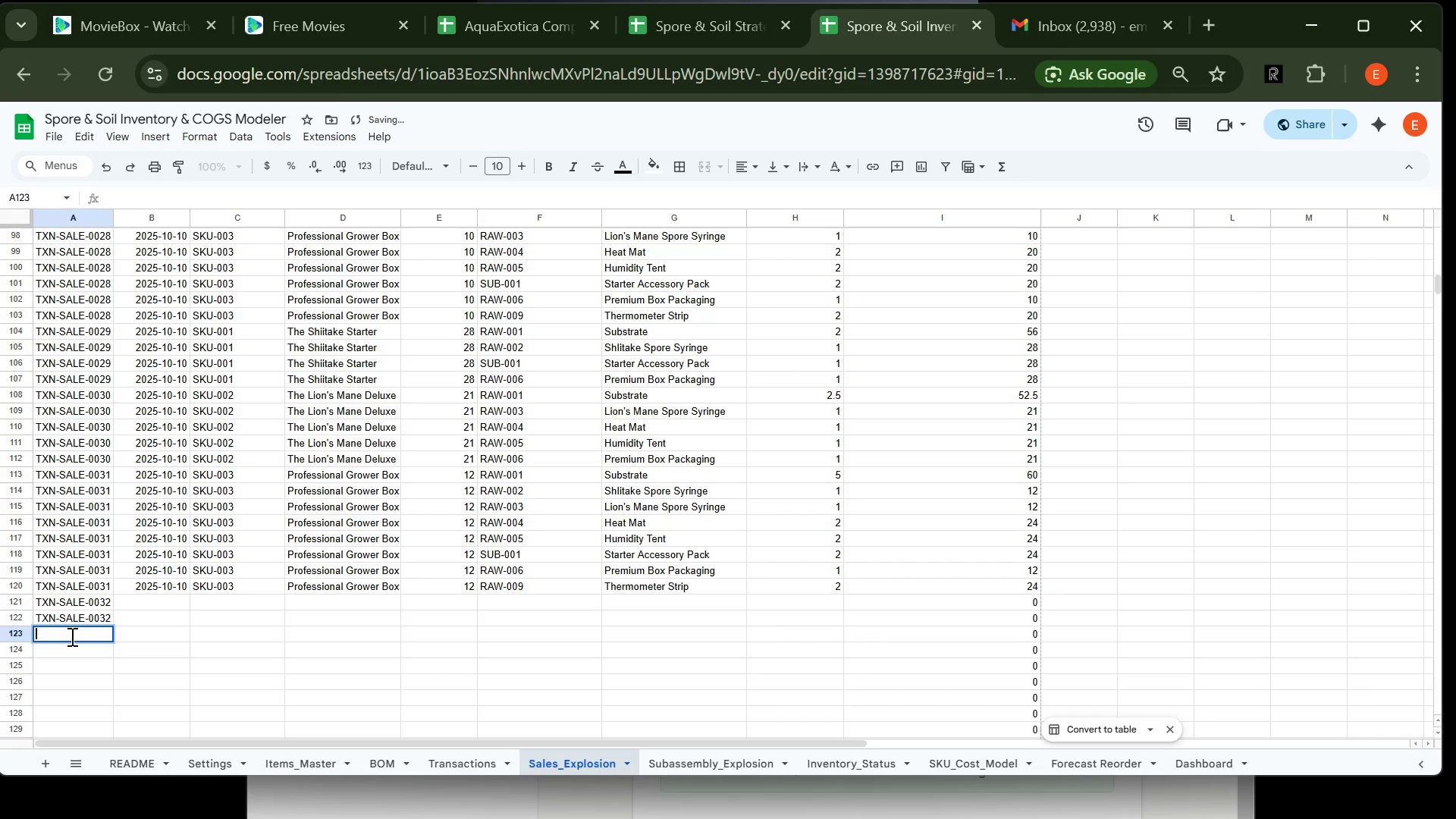 
key(Backspace)
 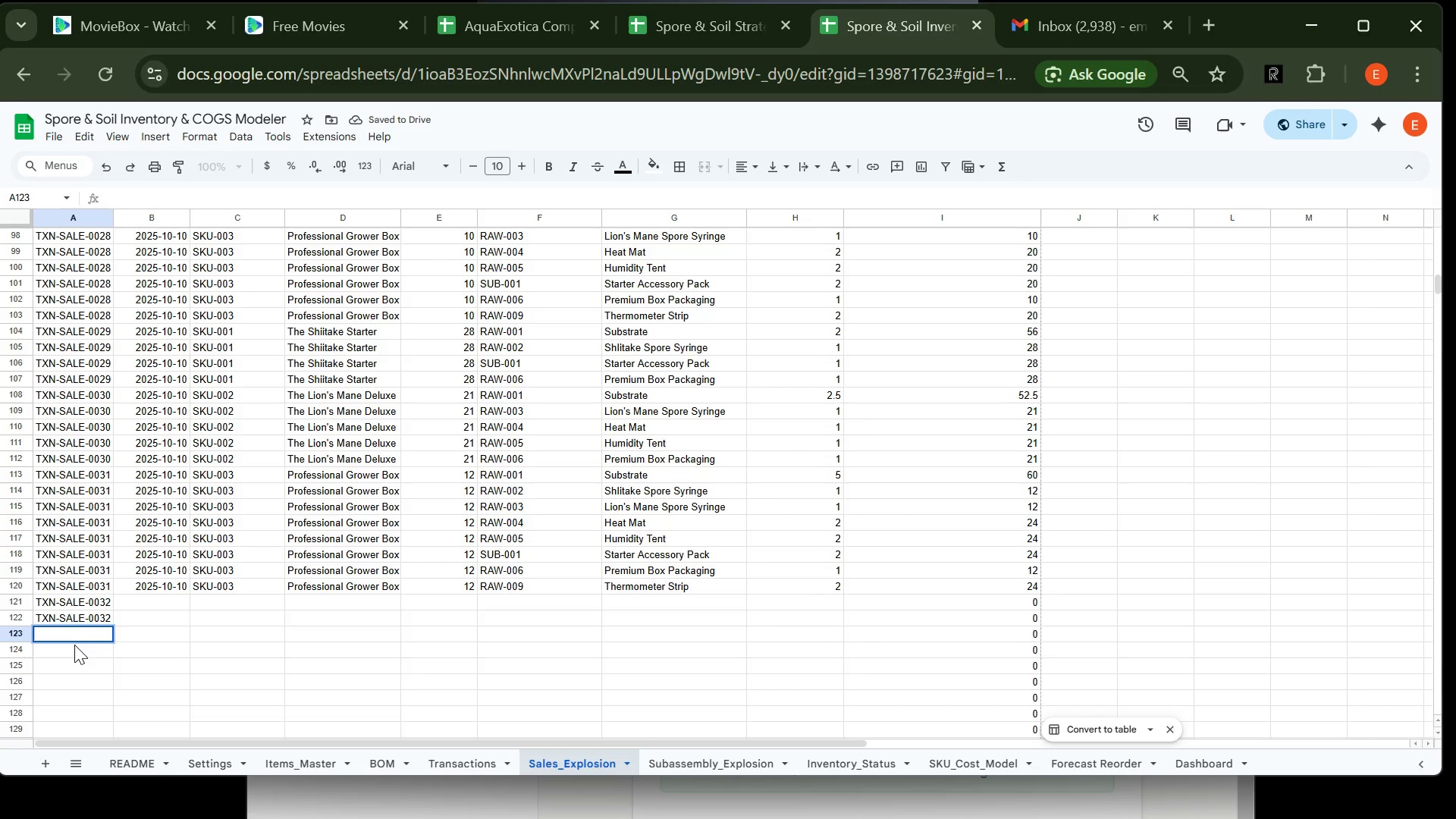 
left_click([74, 647])
 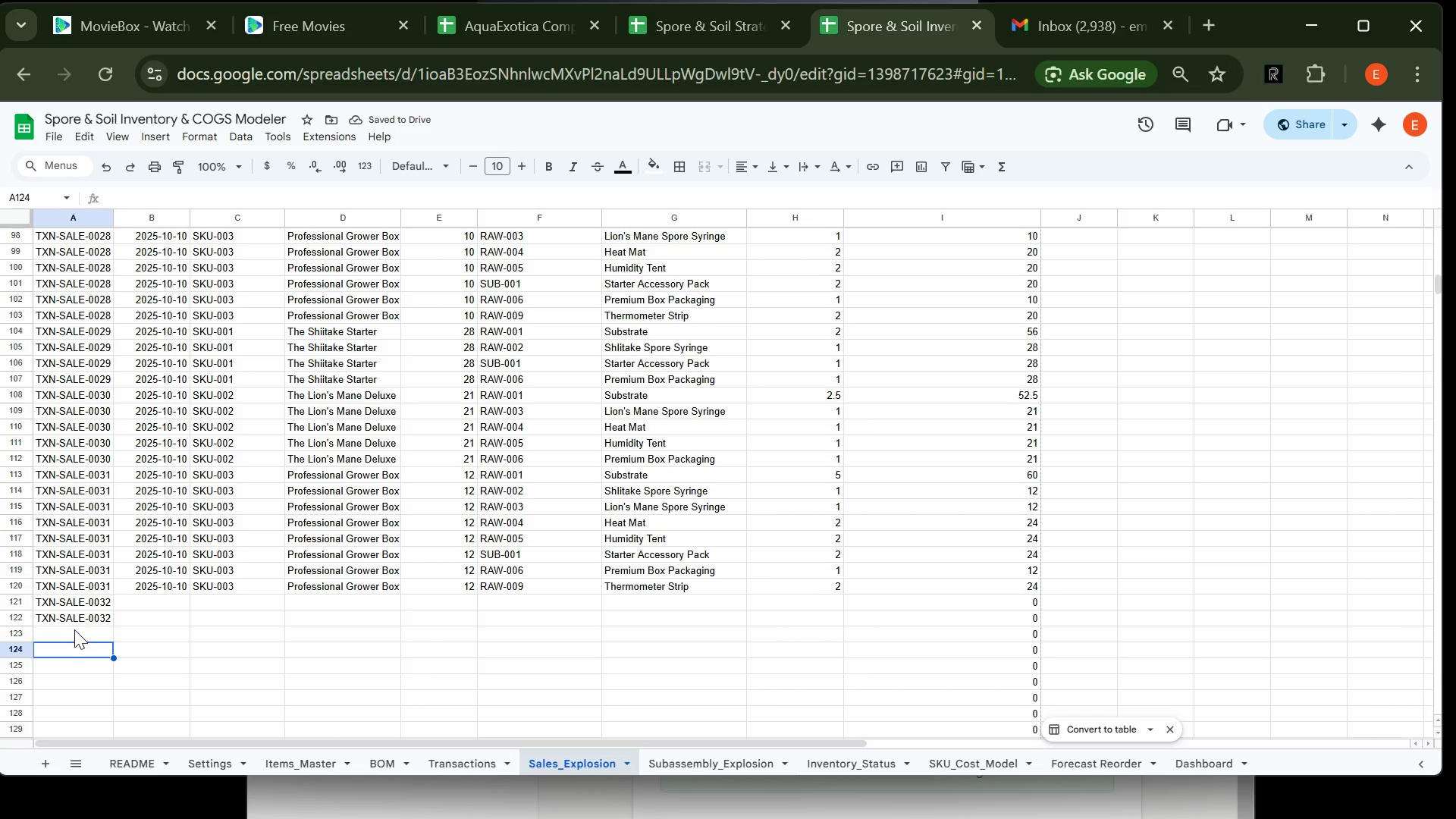 
left_click([74, 630])
 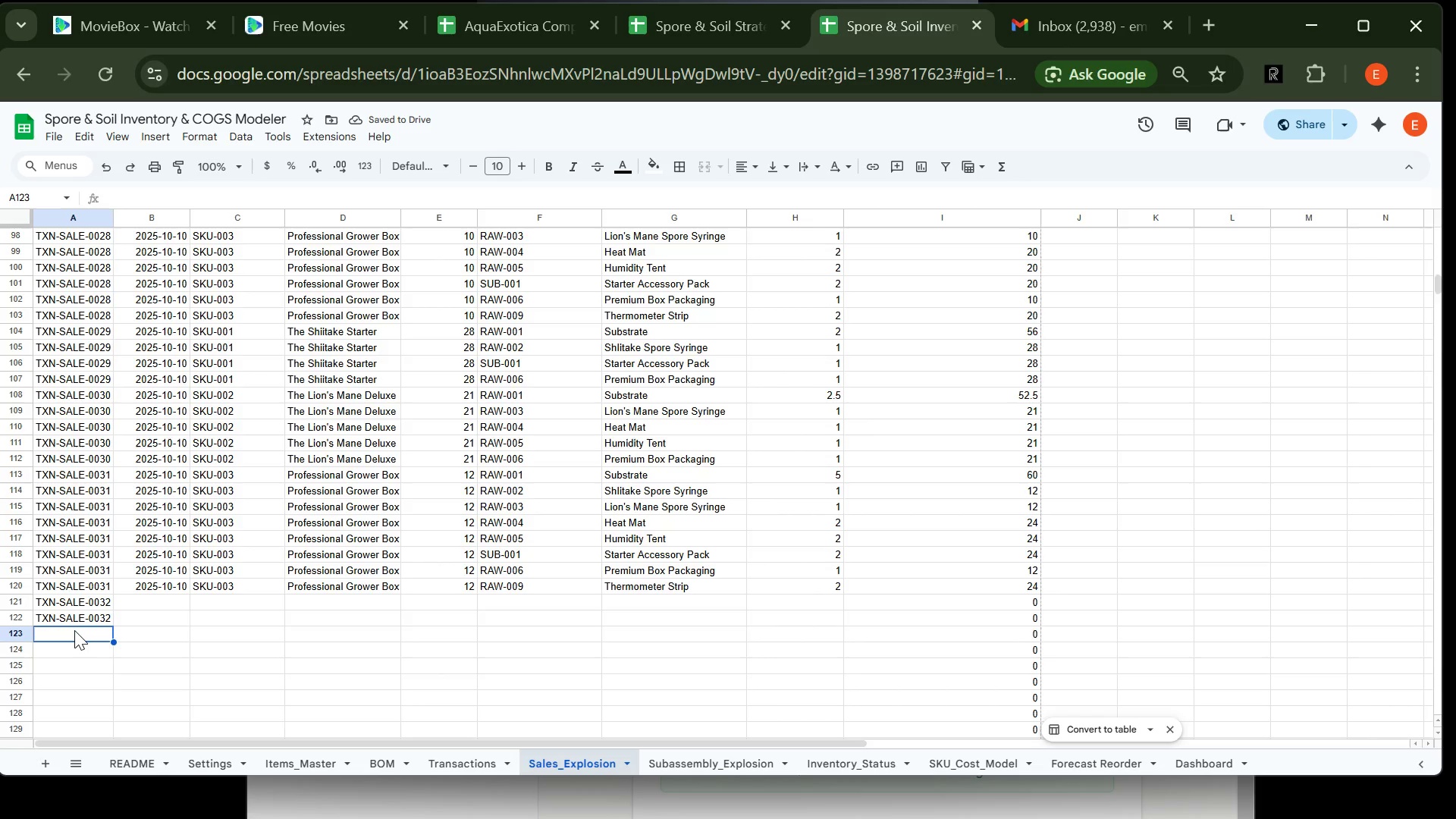 
key(Control+V)
 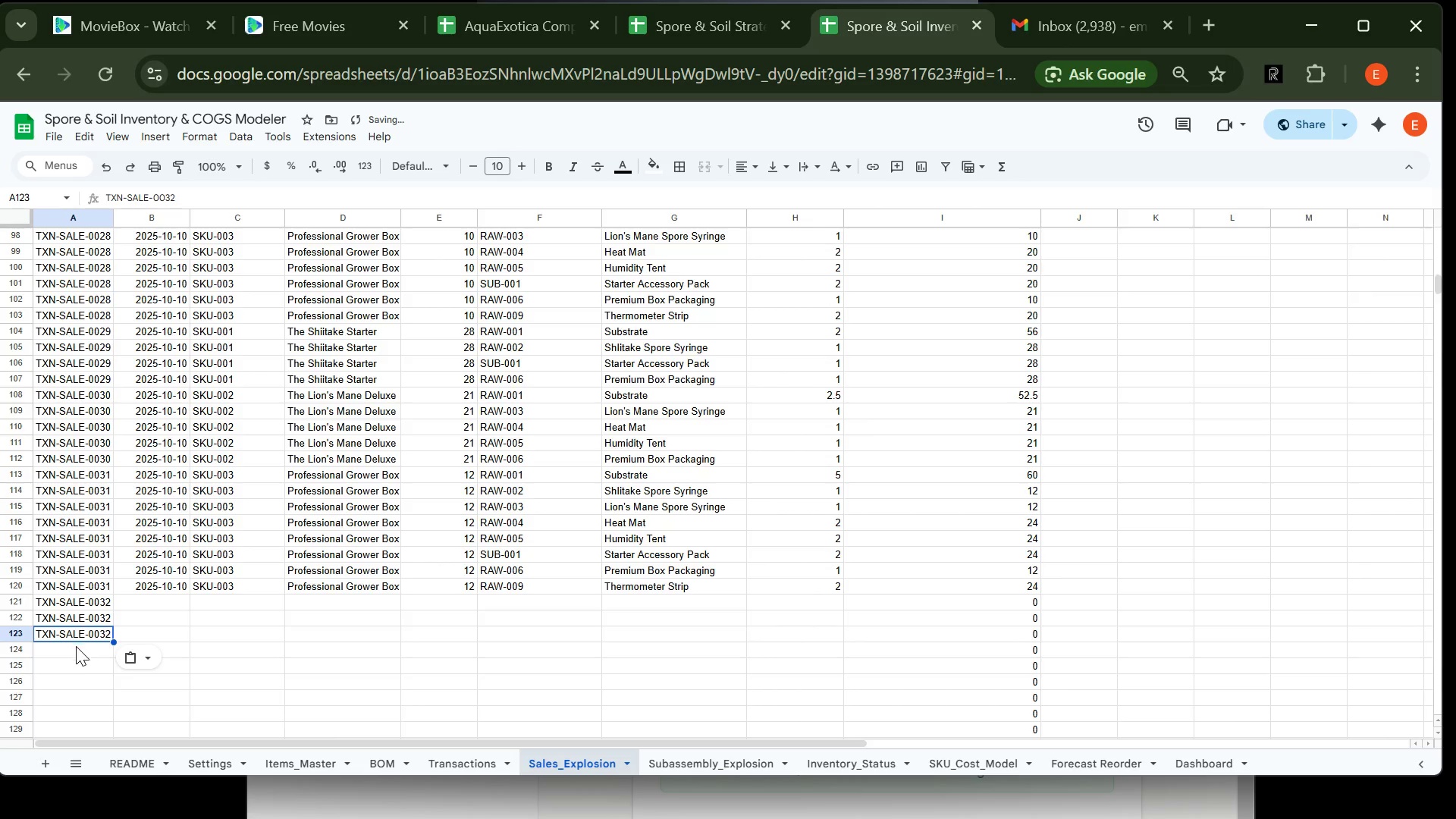 
left_click([76, 646])
 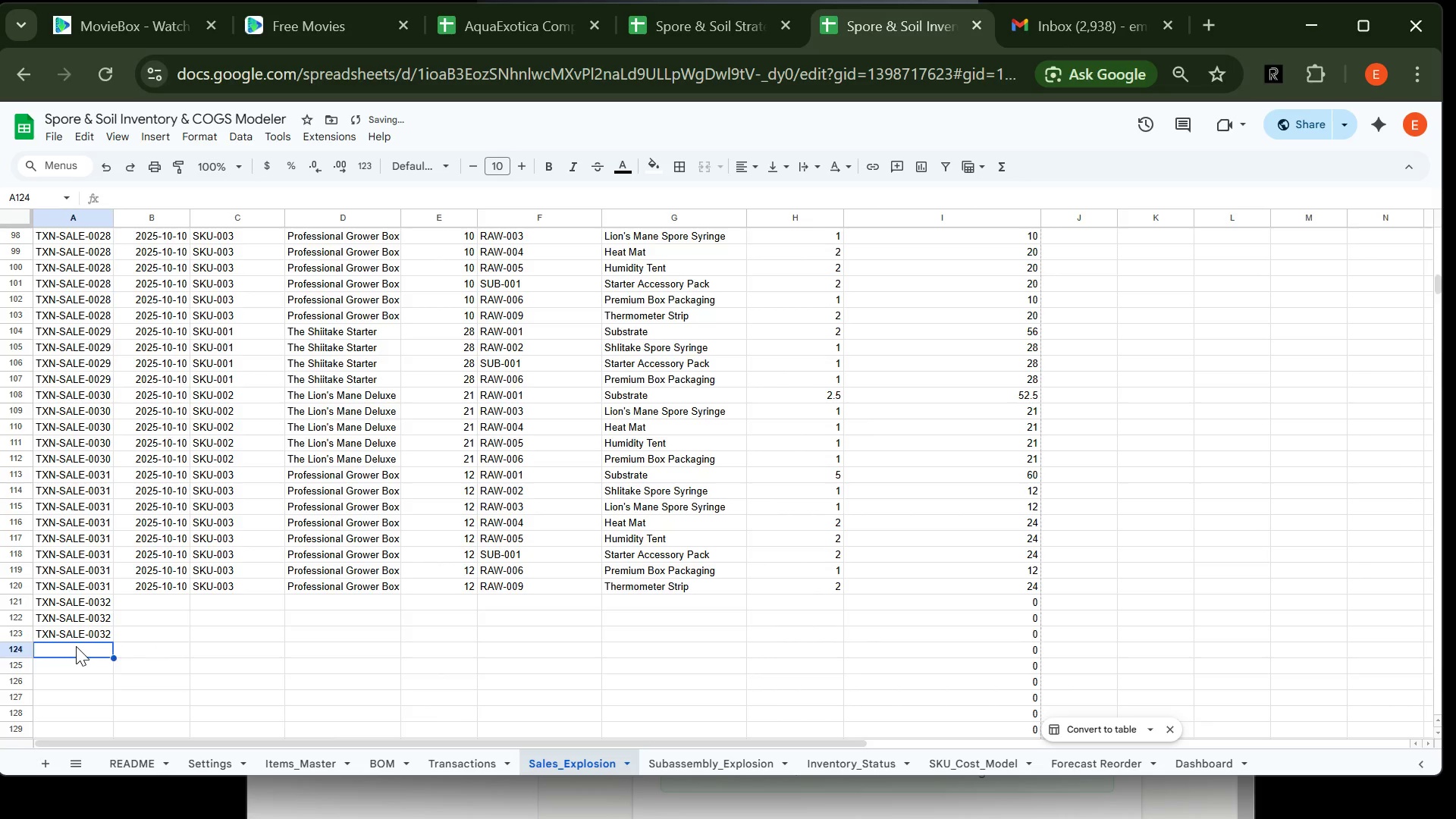 
key(Control+V)
 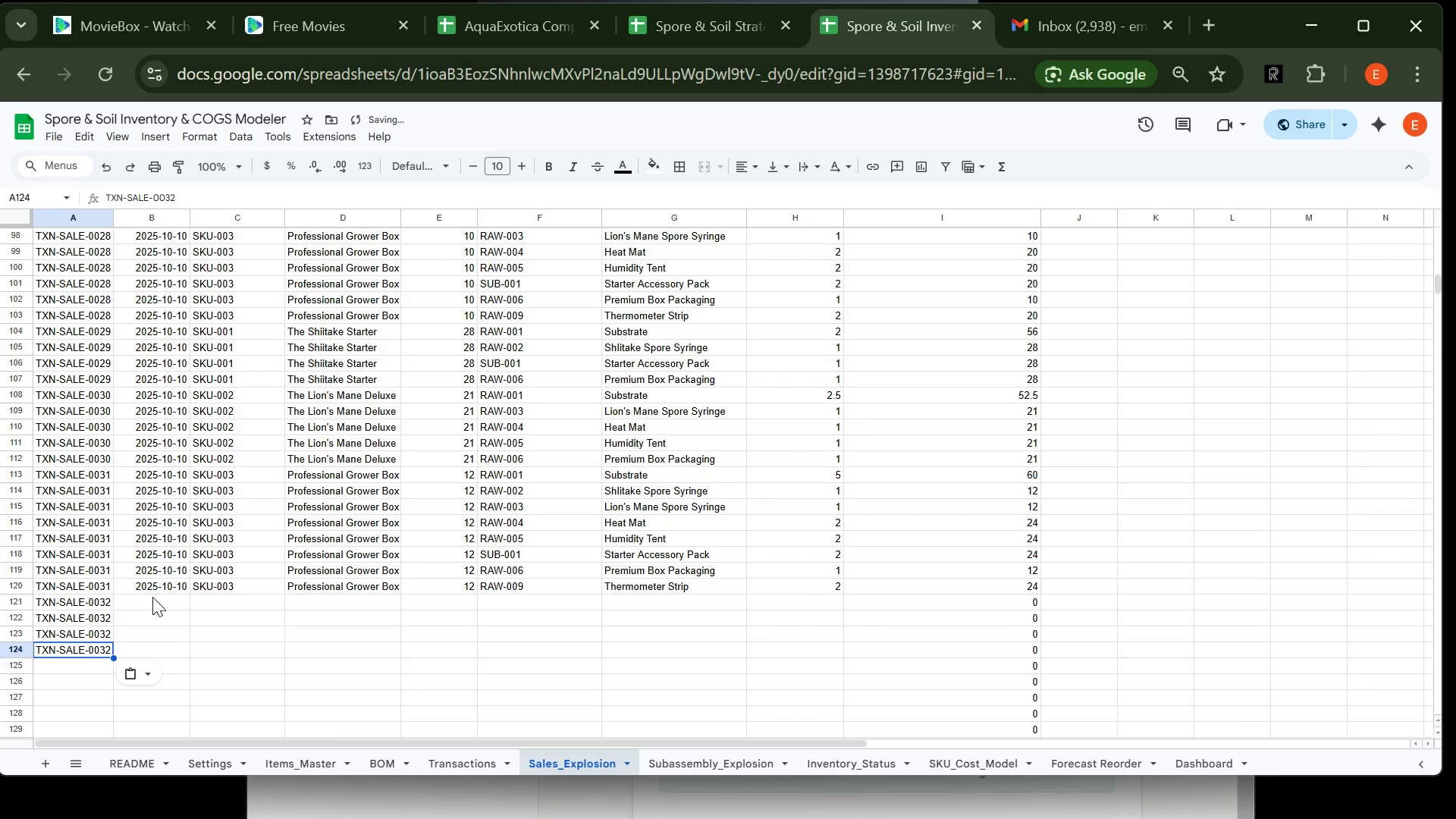 
left_click([152, 604])
 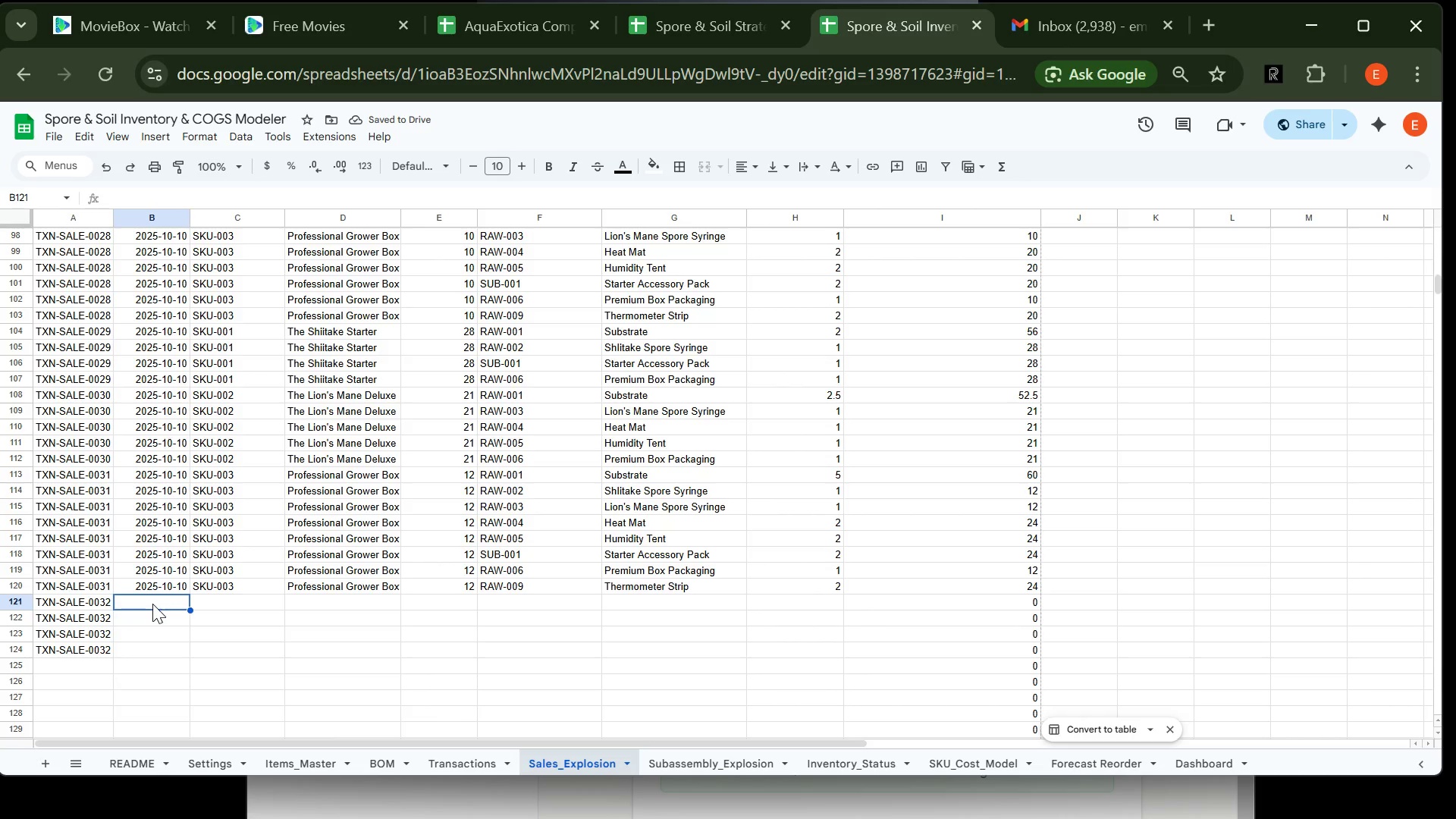 
key(VolumeUp)
 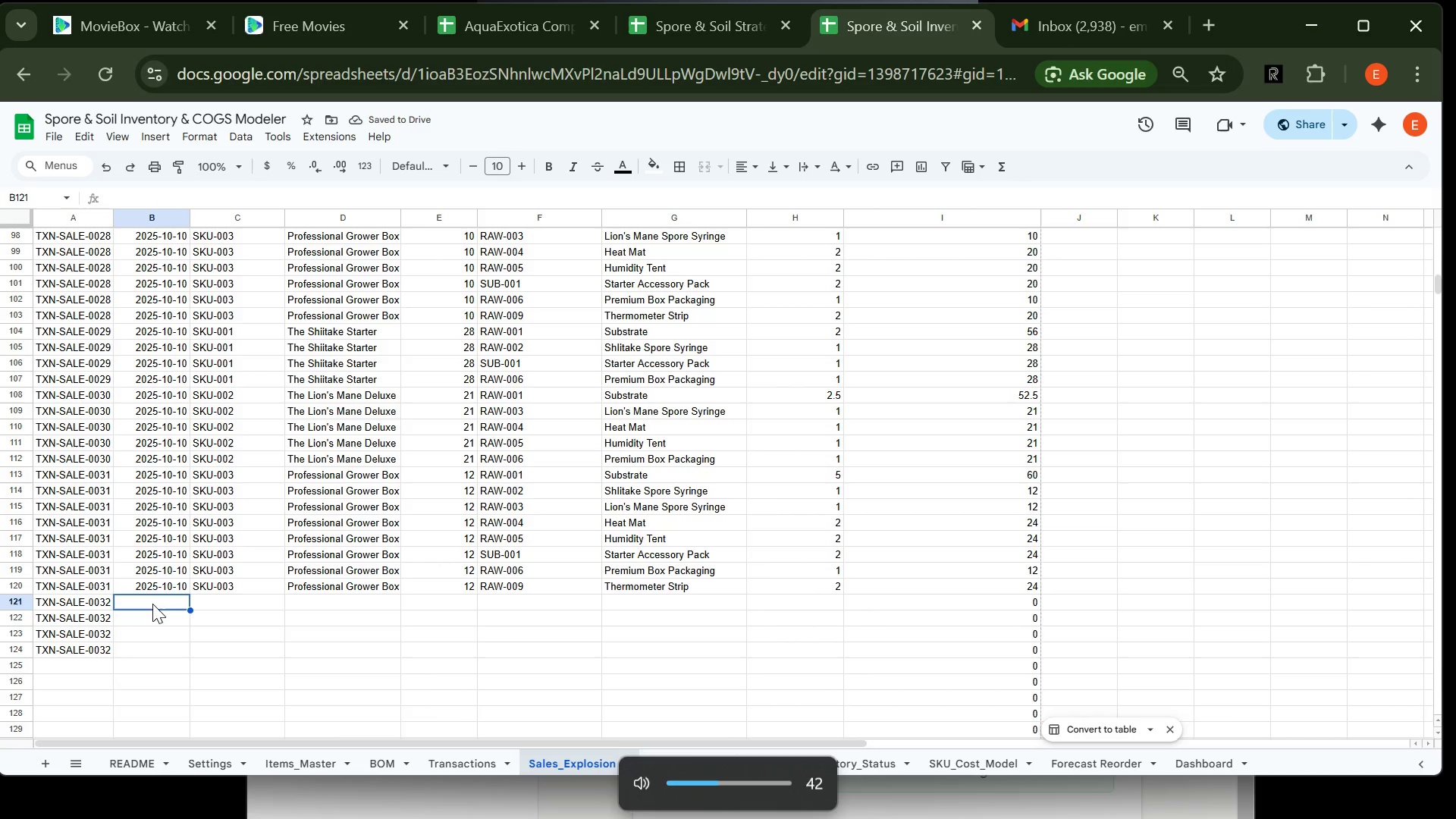 
key(VolumeUp)
 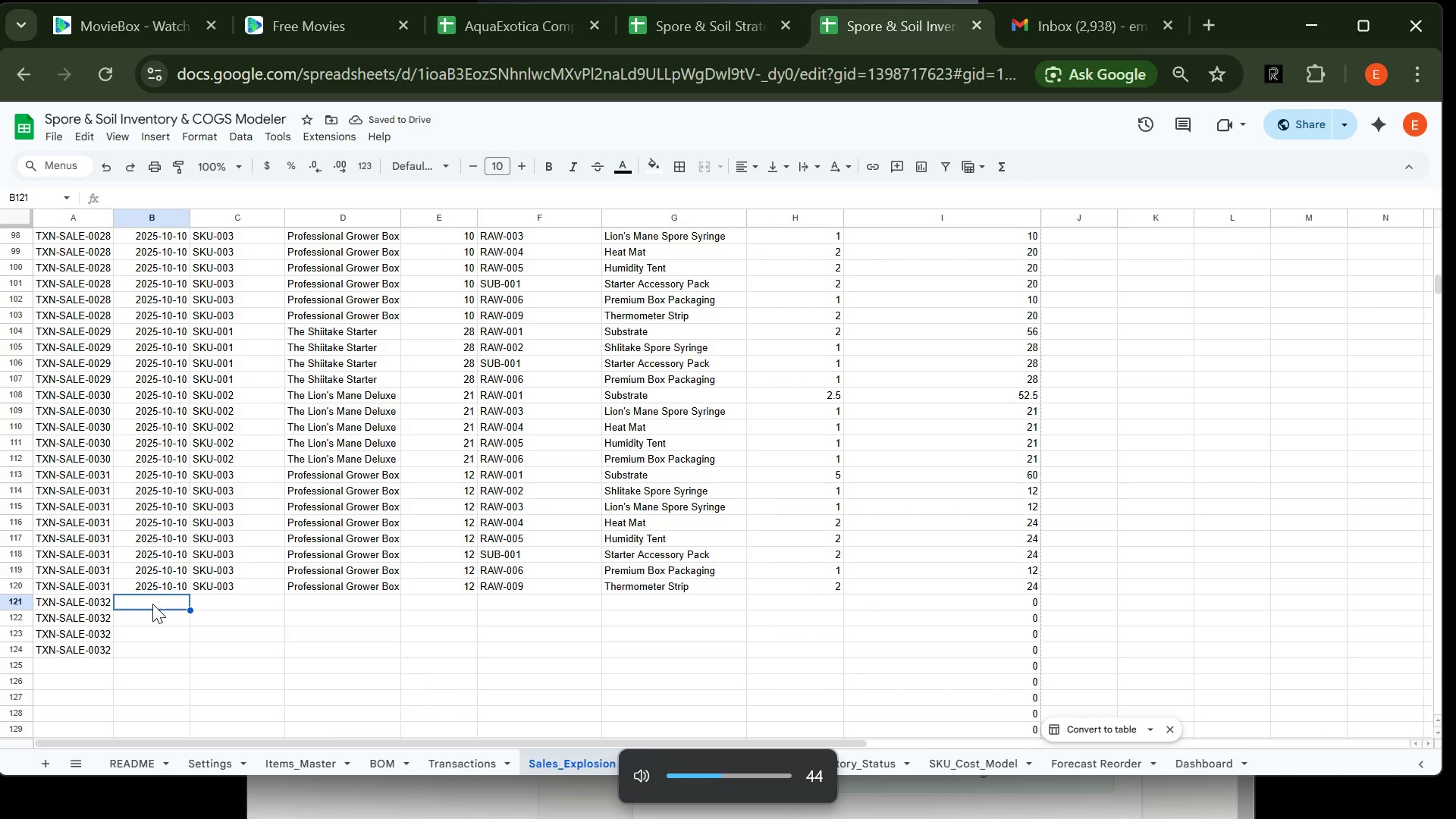 
key(VolumeUp)
 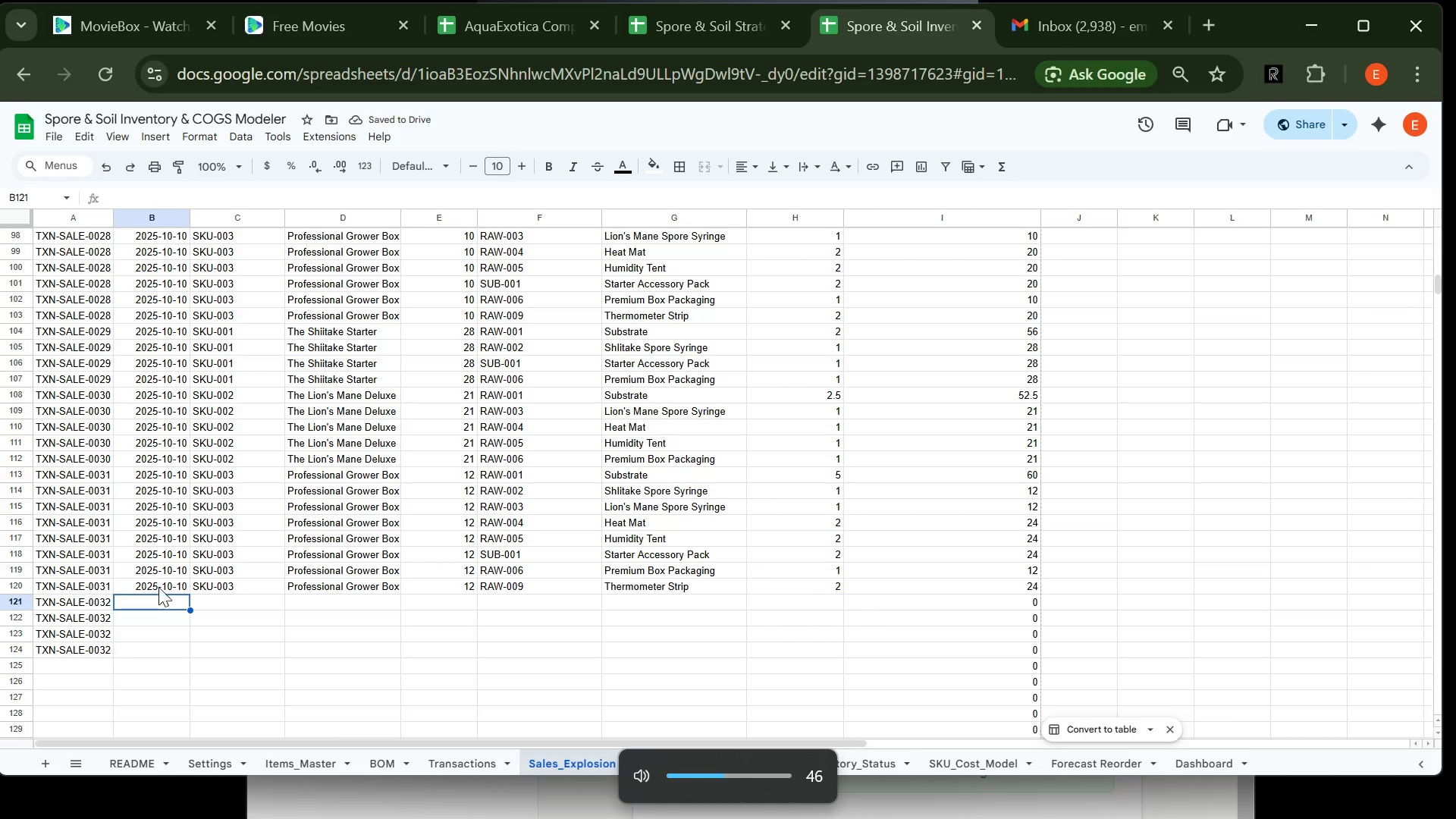 
left_click([161, 584])
 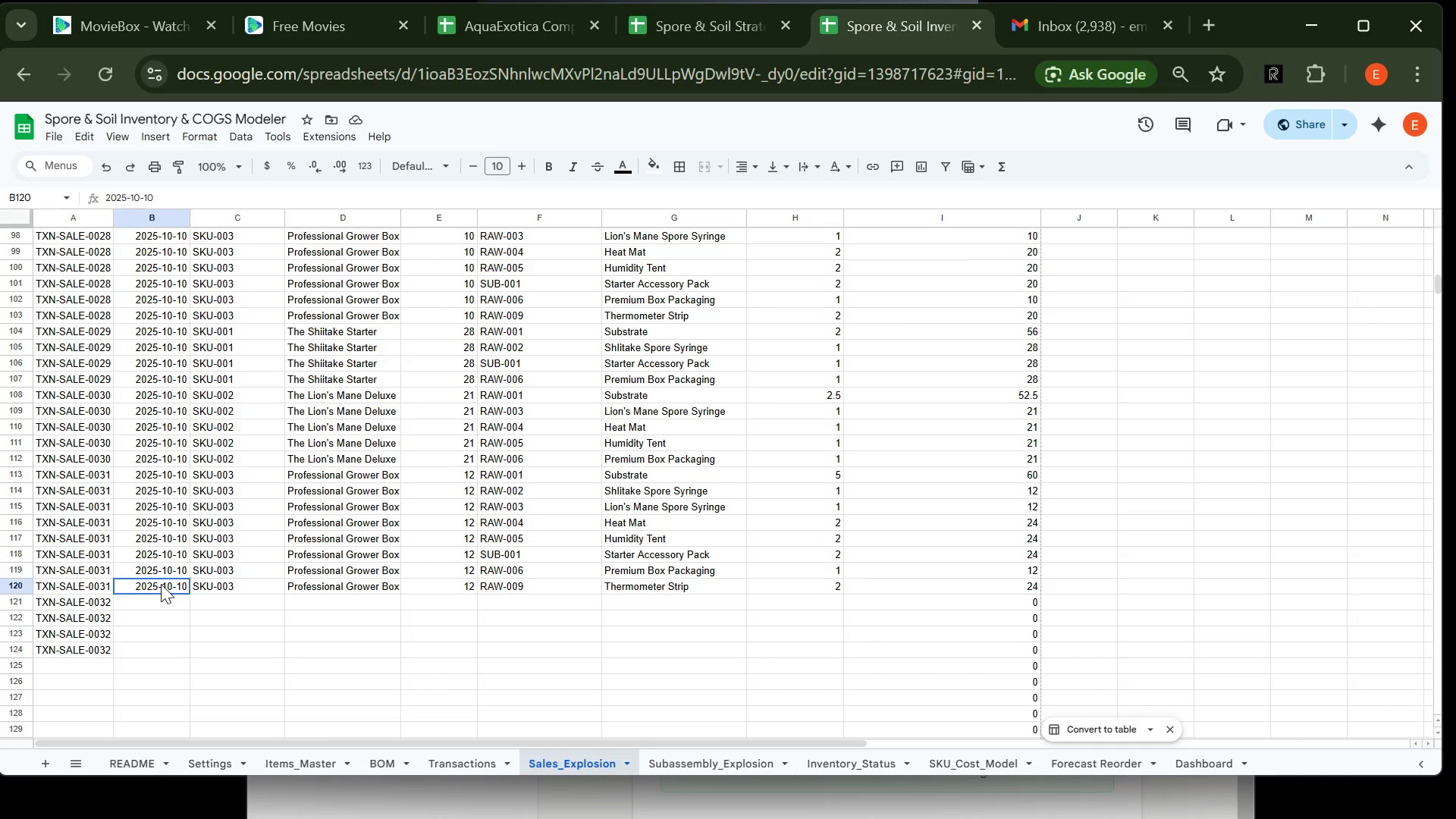 
key(Control+V)
 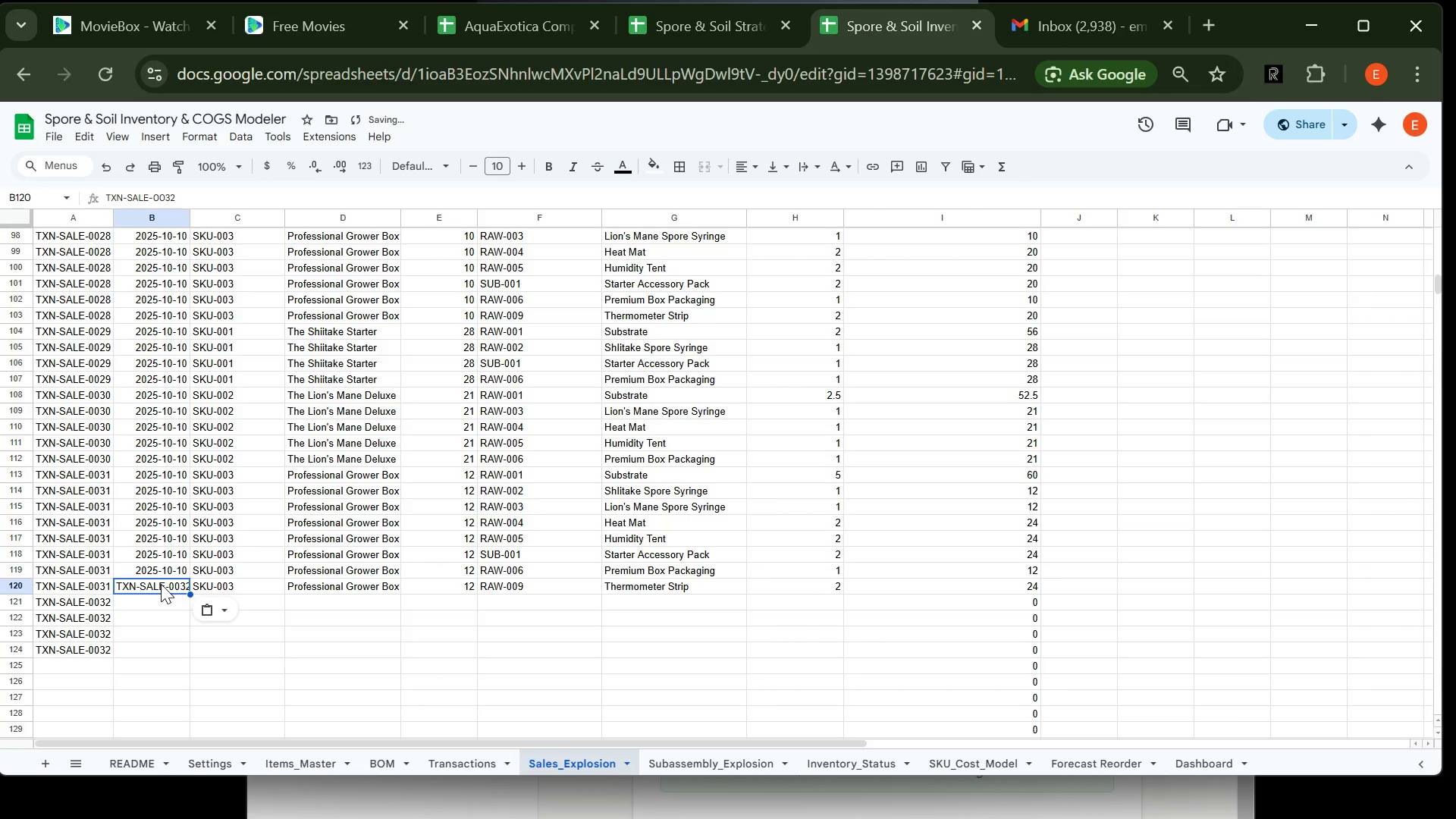 
key(Control+Z)
 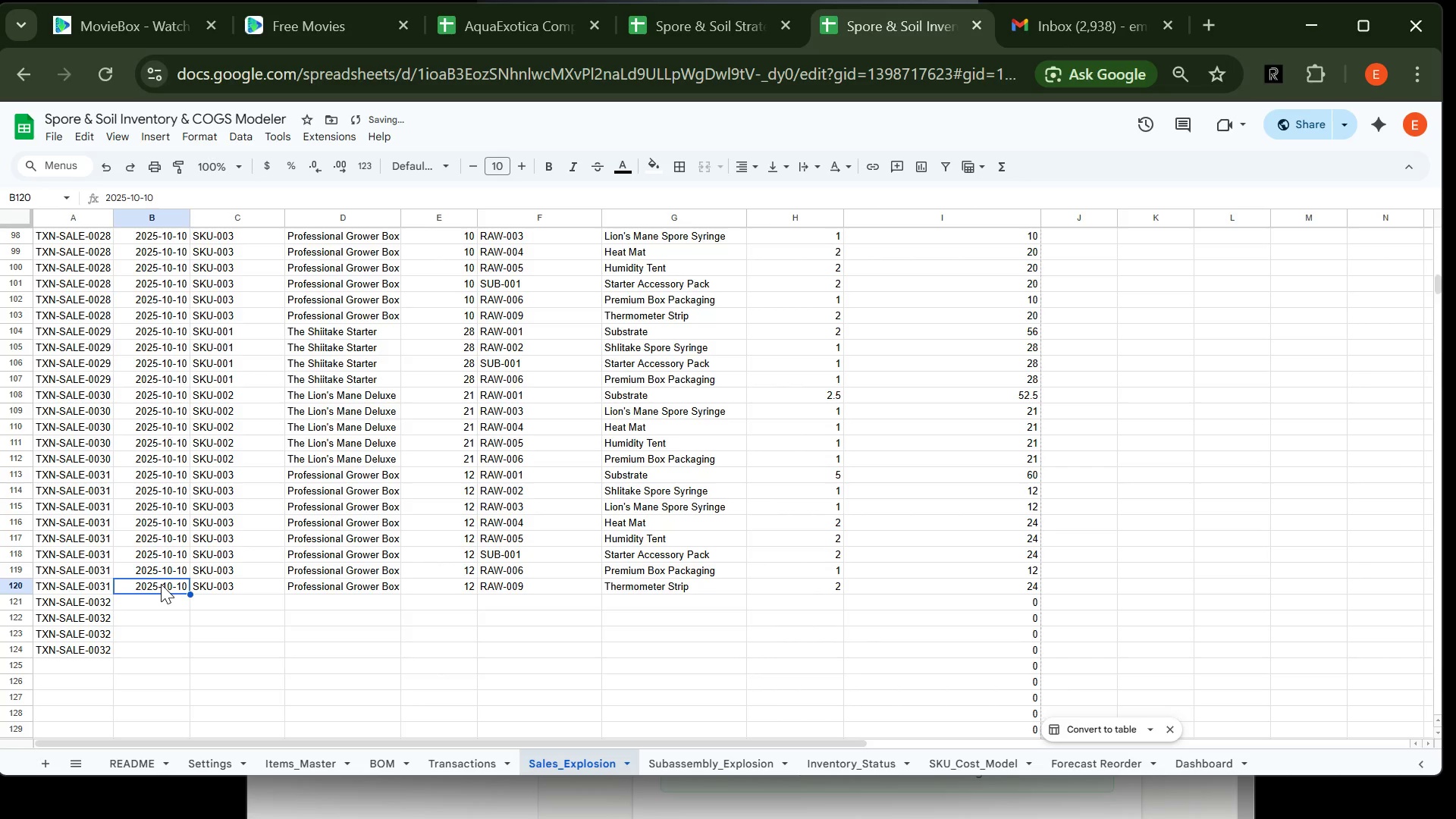 
key(Control+C)
 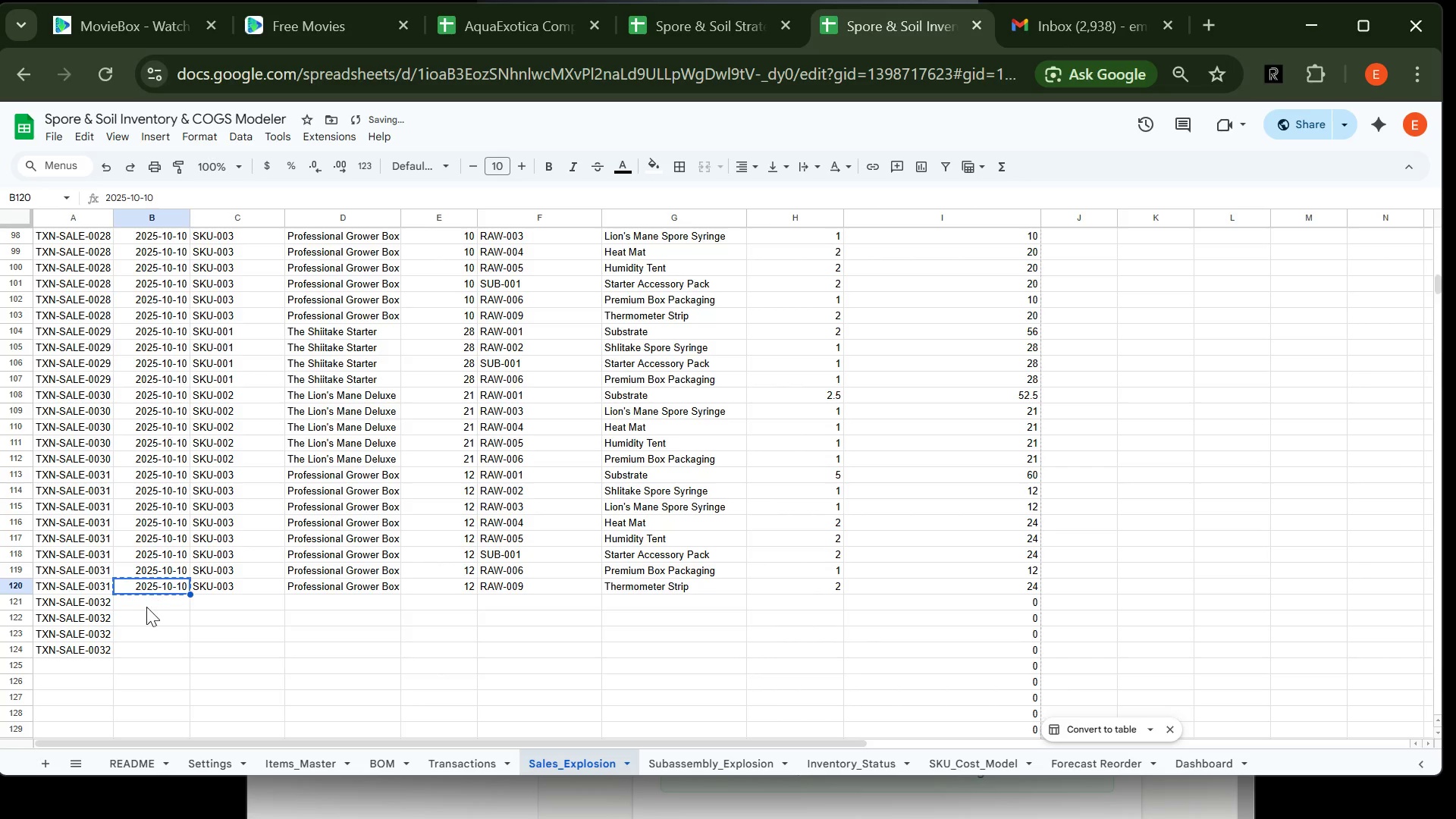 
left_click([145, 608])
 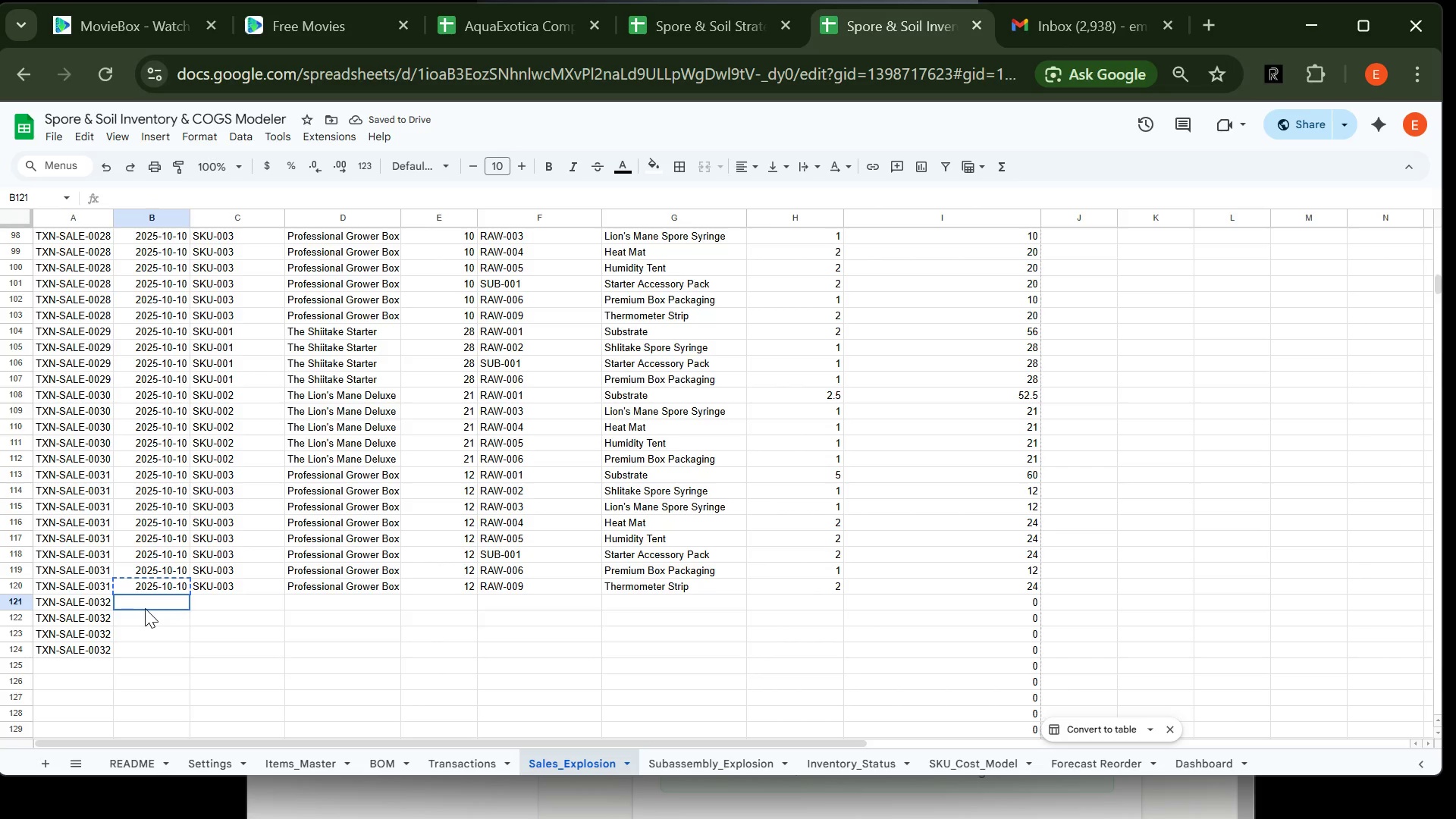 
key(Control+V)
 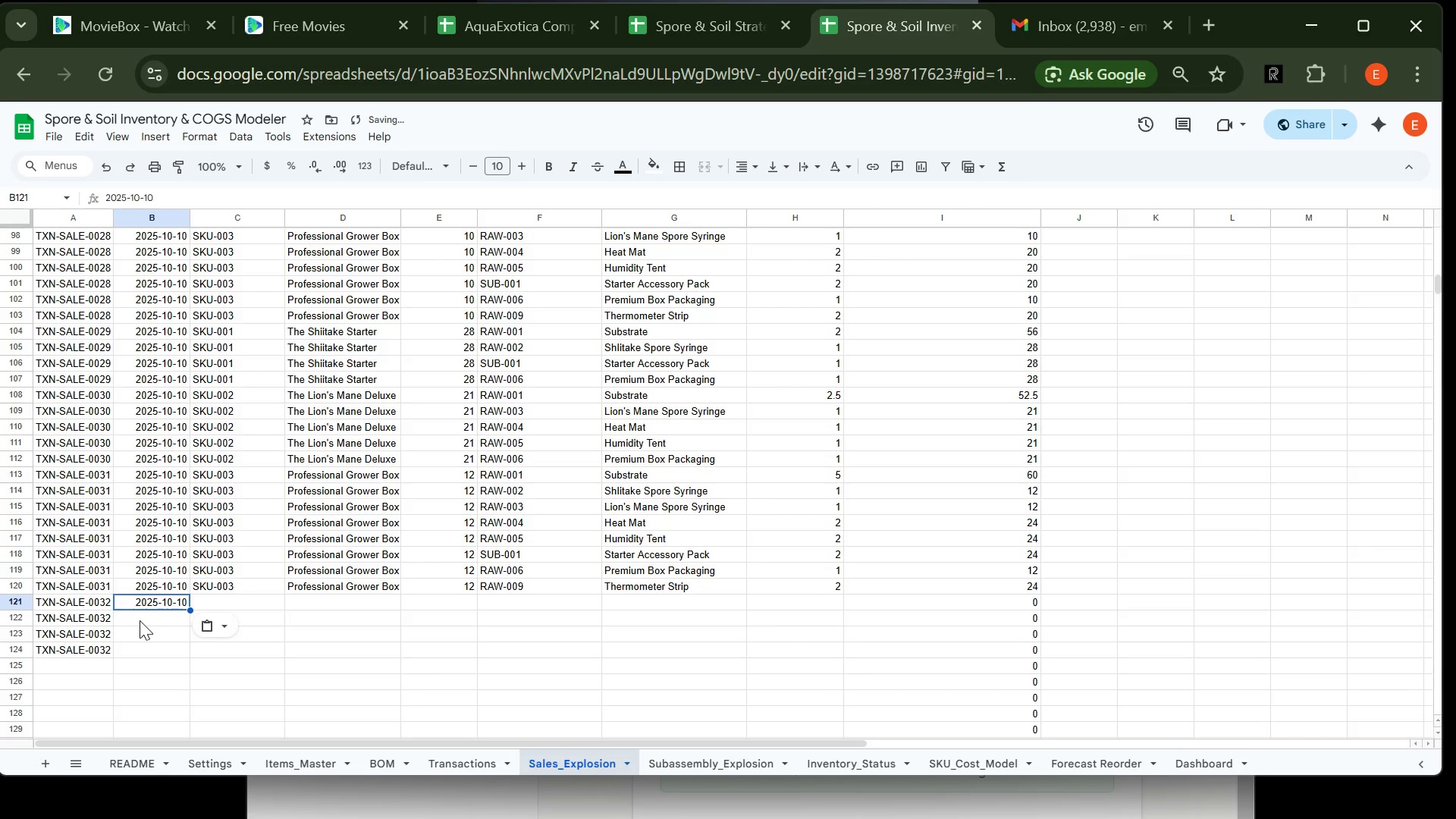 
left_click([140, 620])
 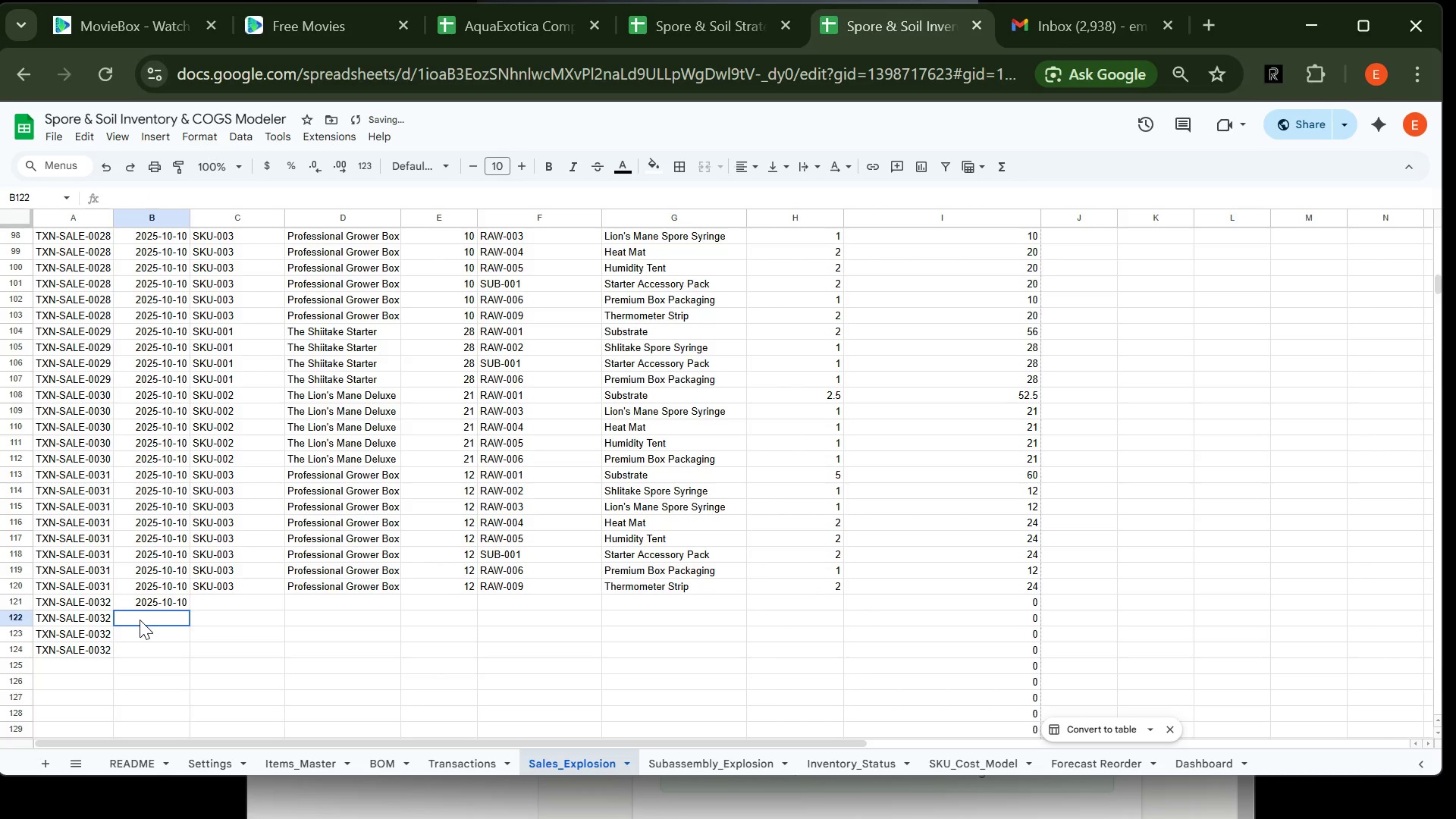 
key(Control+V)
 